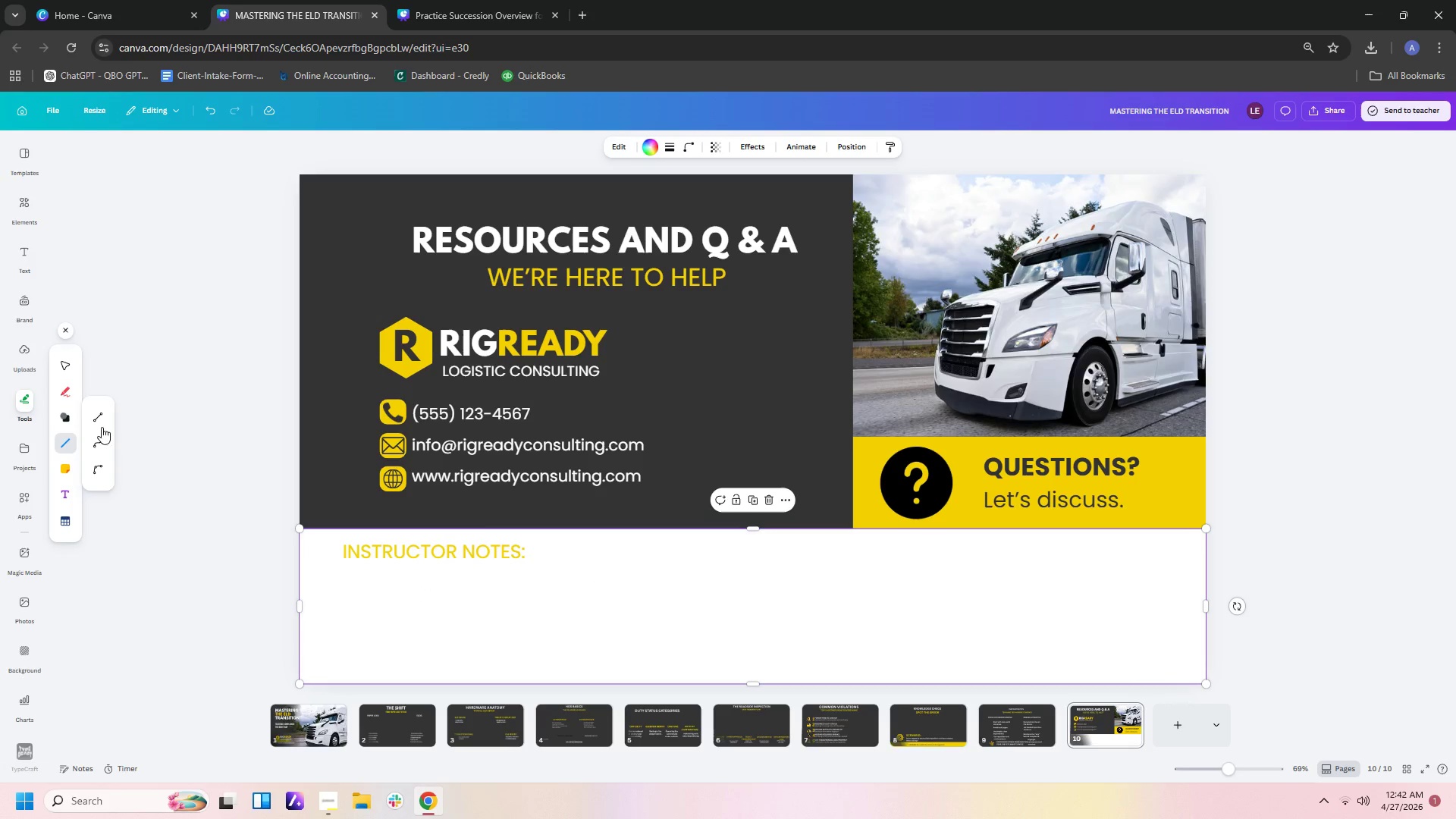 
left_click([94, 419])
 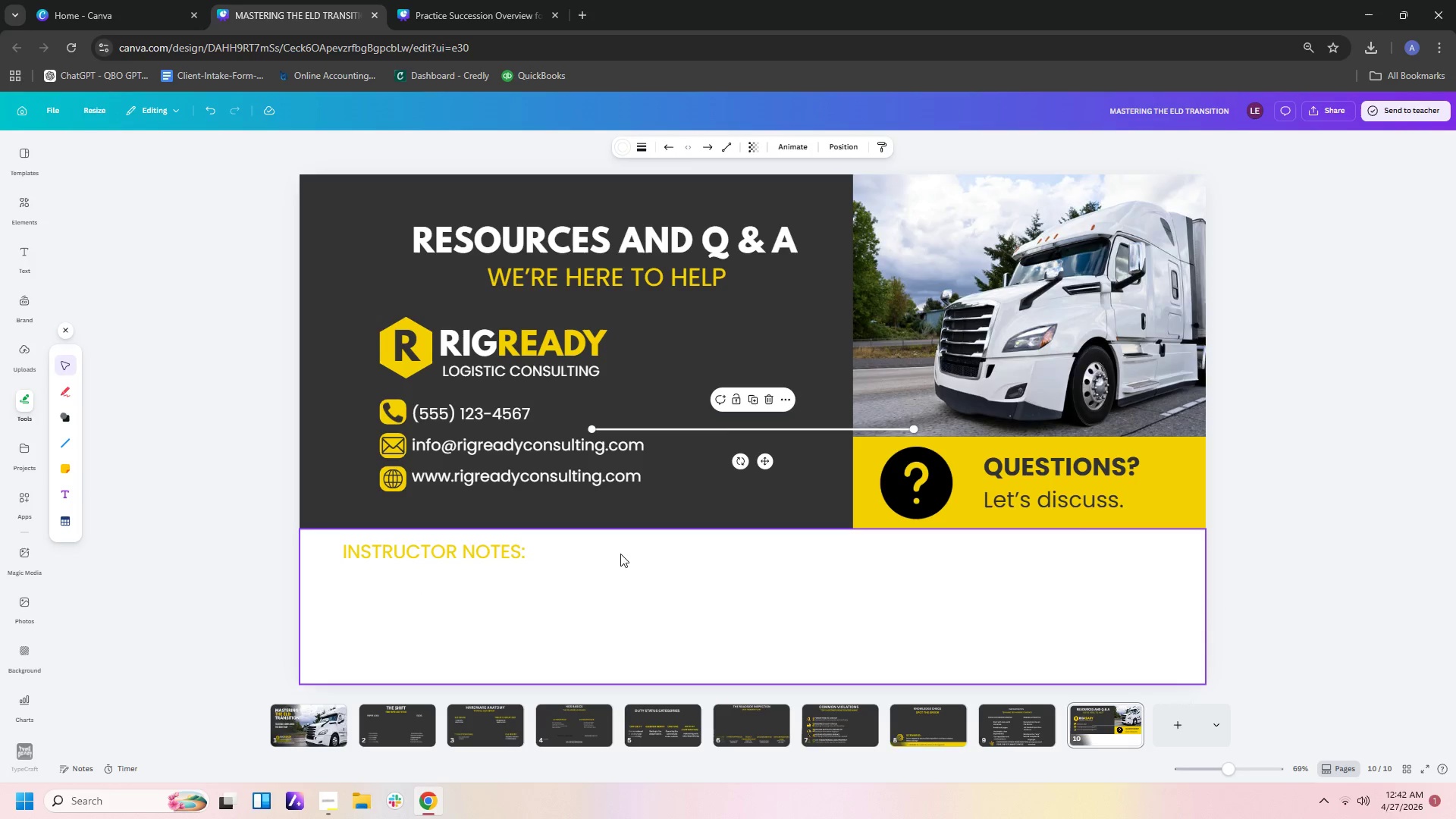 
left_click_drag(start_coordinate=[762, 428], to_coordinate=[538, 593])
 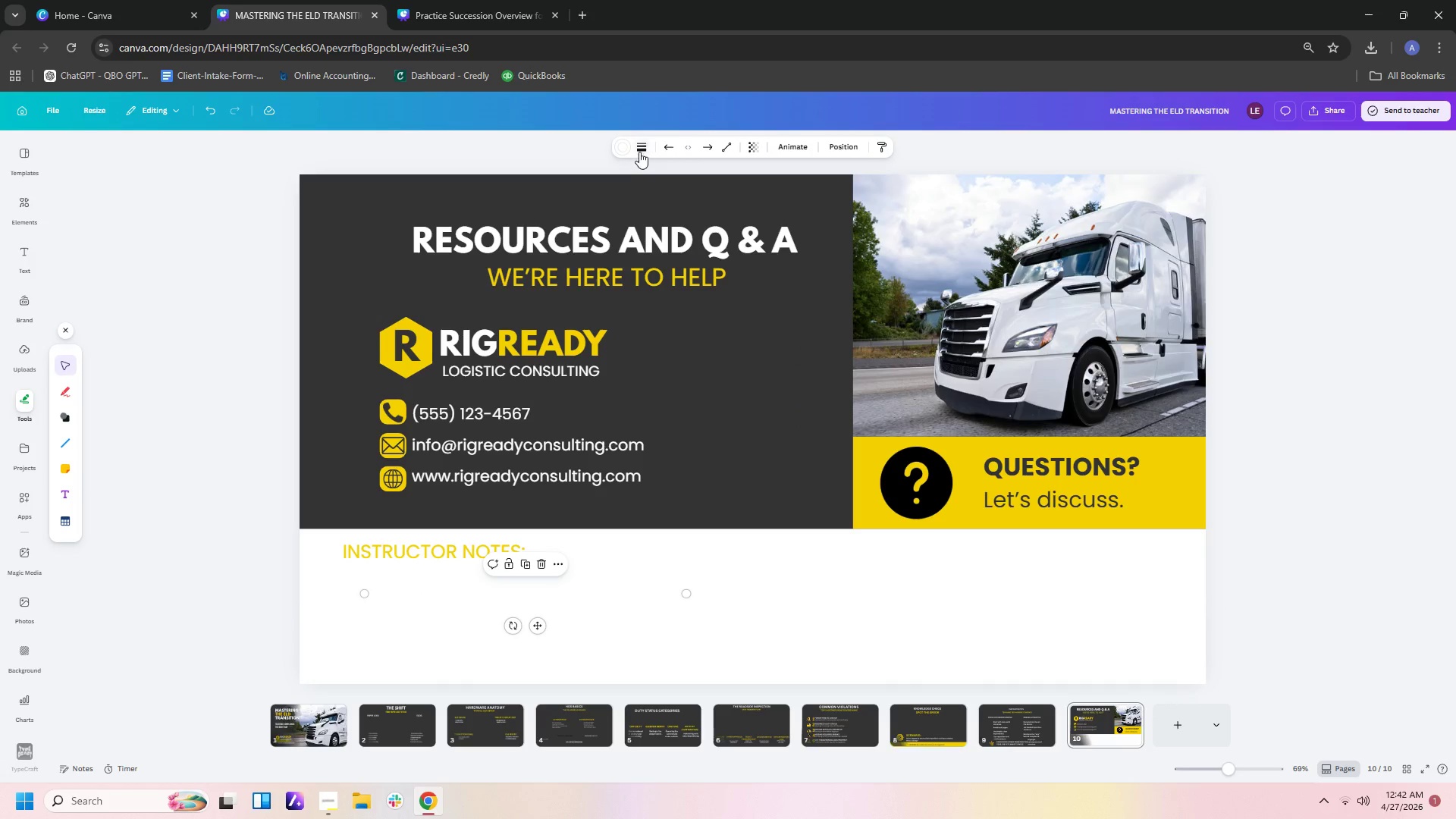 
left_click([629, 152])
 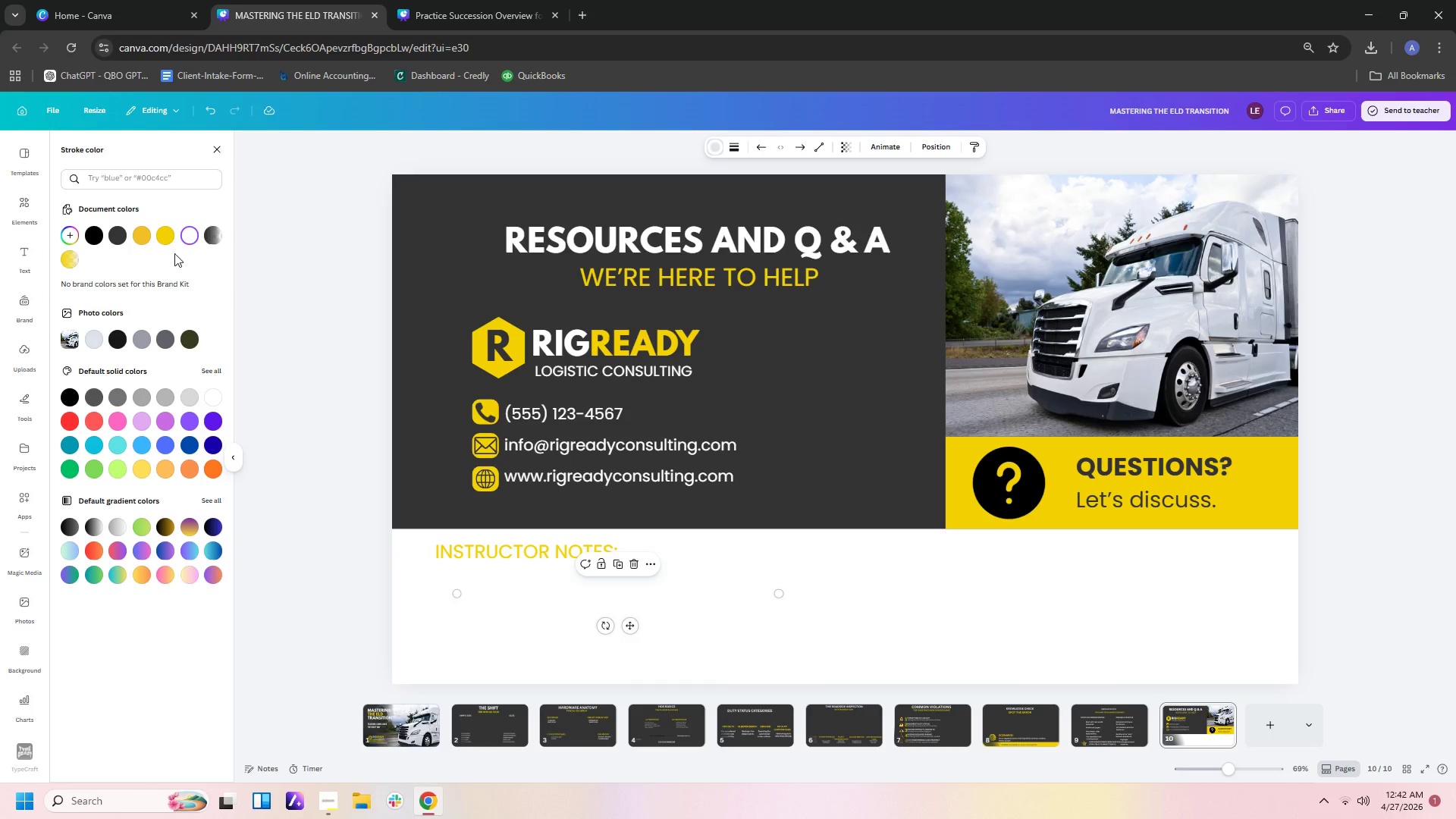 
left_click([114, 234])
 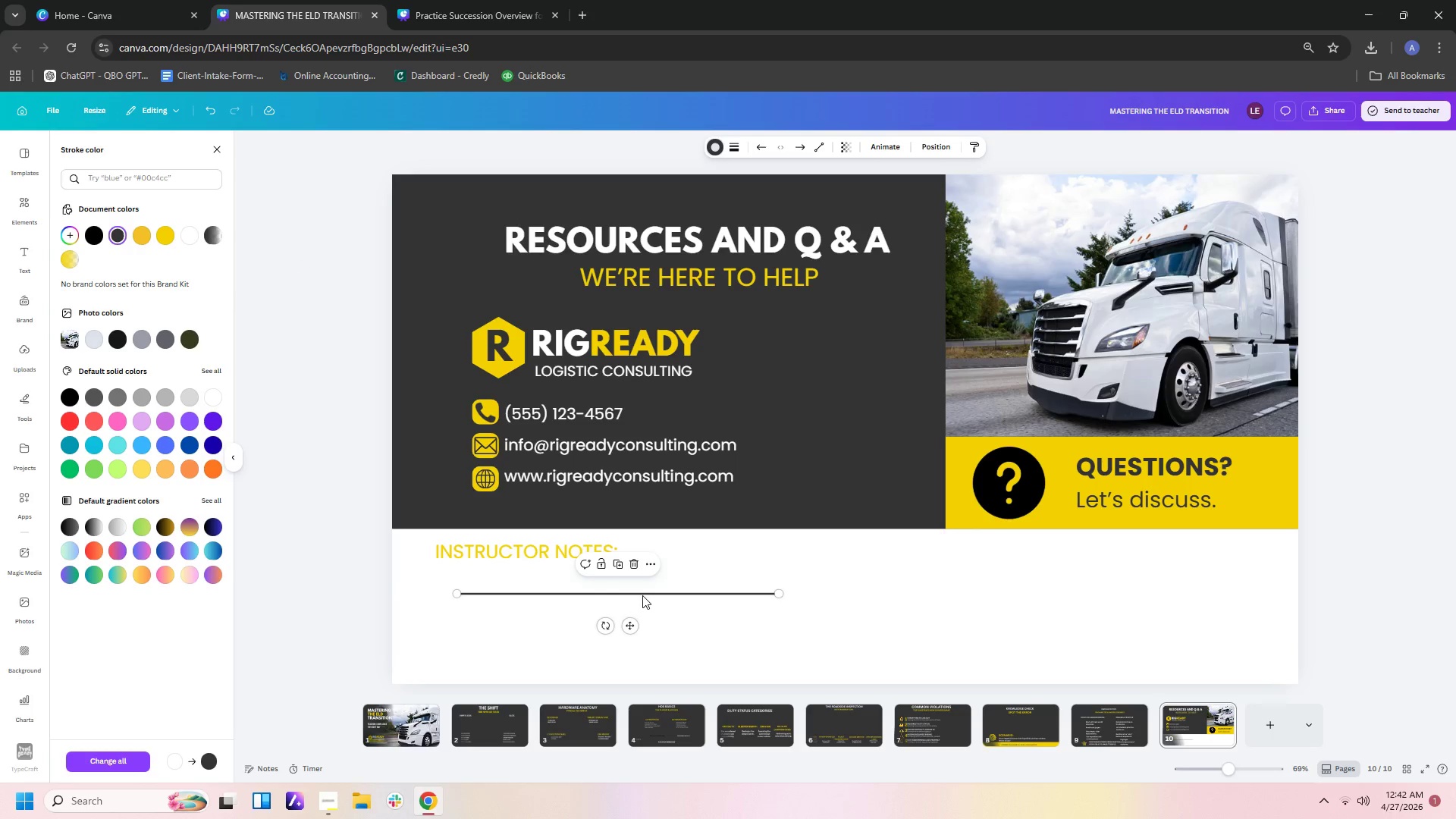 
left_click_drag(start_coordinate=[642, 595], to_coordinate=[623, 587])
 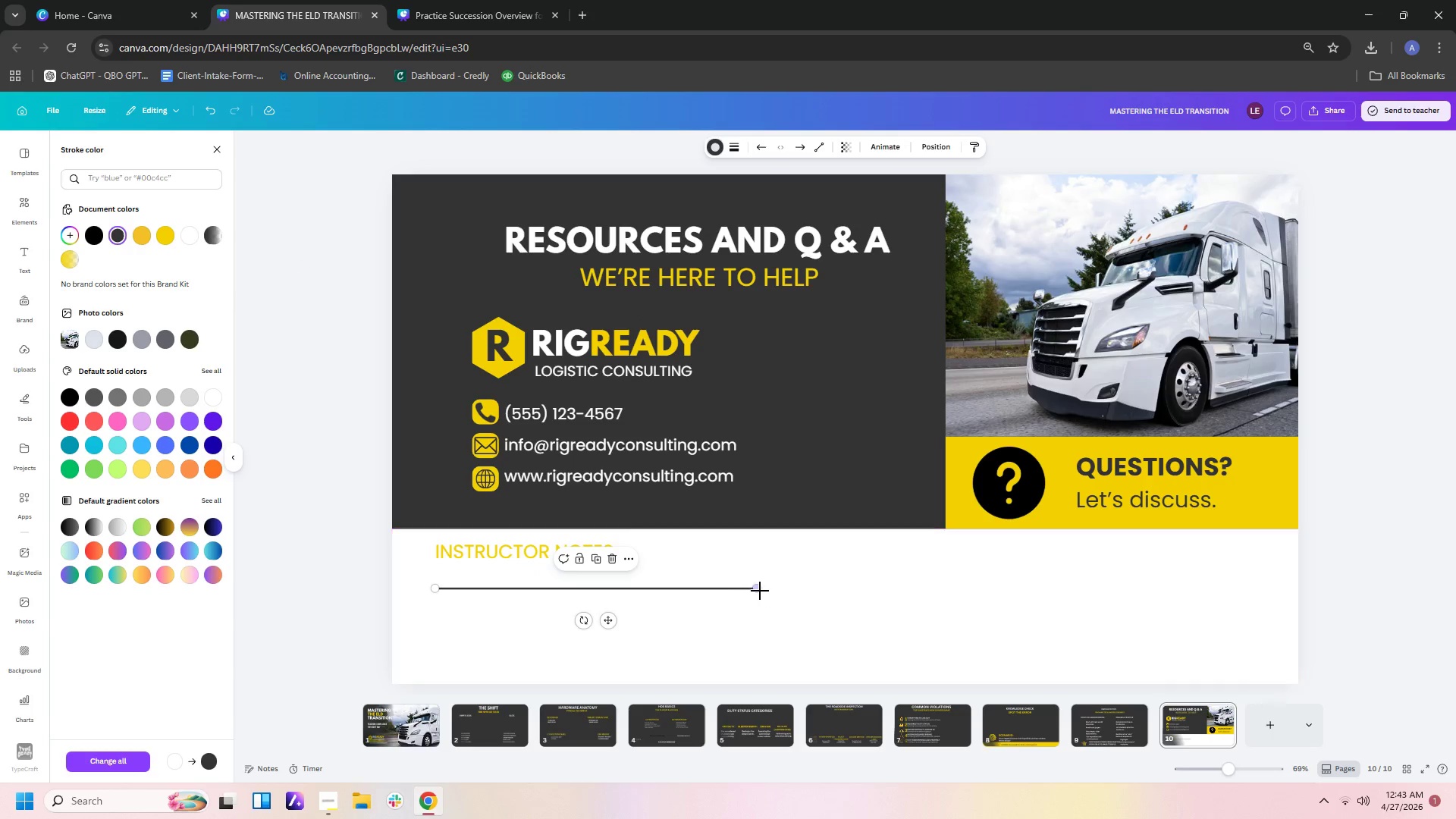 
left_click_drag(start_coordinate=[758, 591], to_coordinate=[1238, 582])
 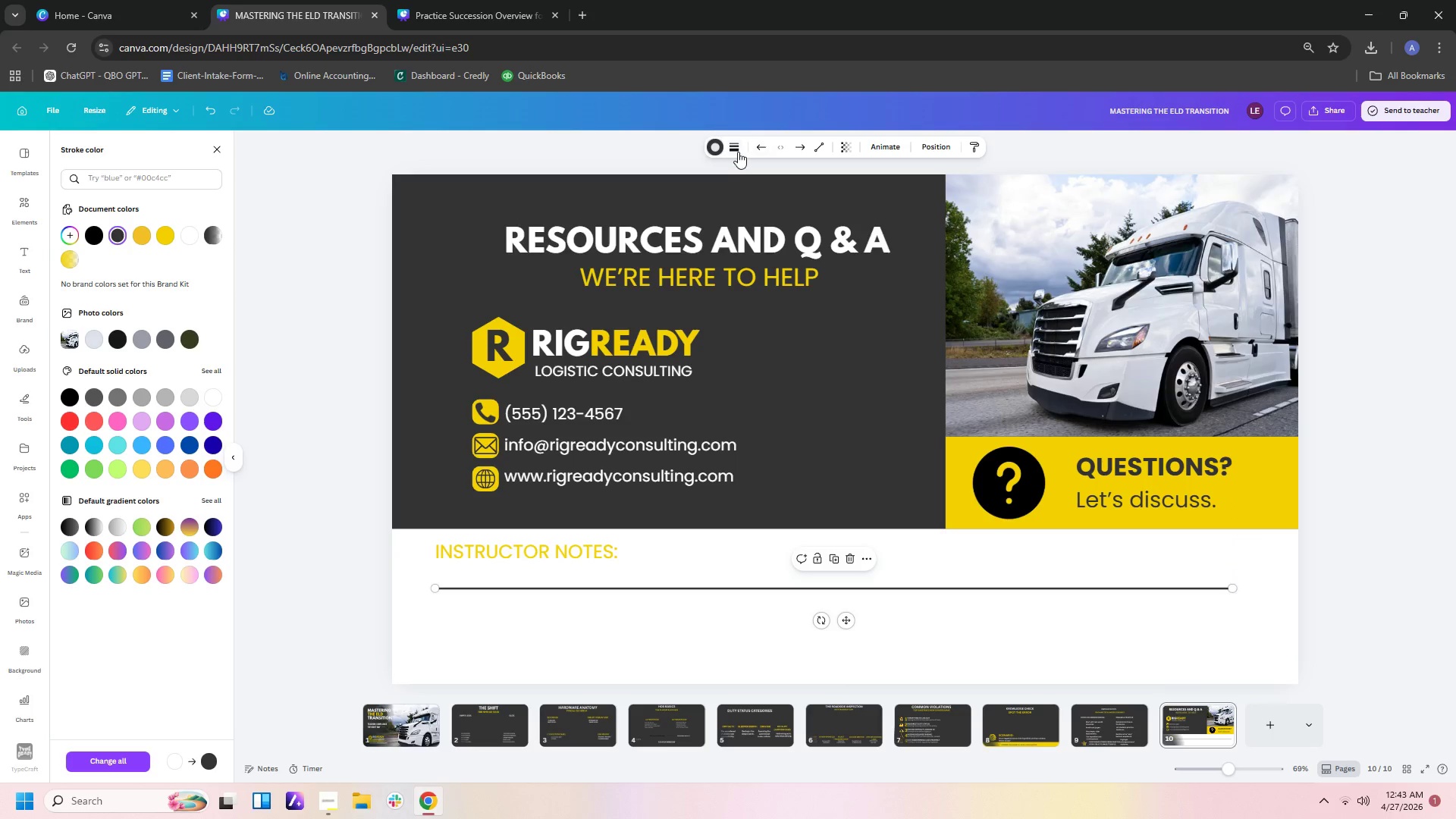 
left_click([717, 144])
 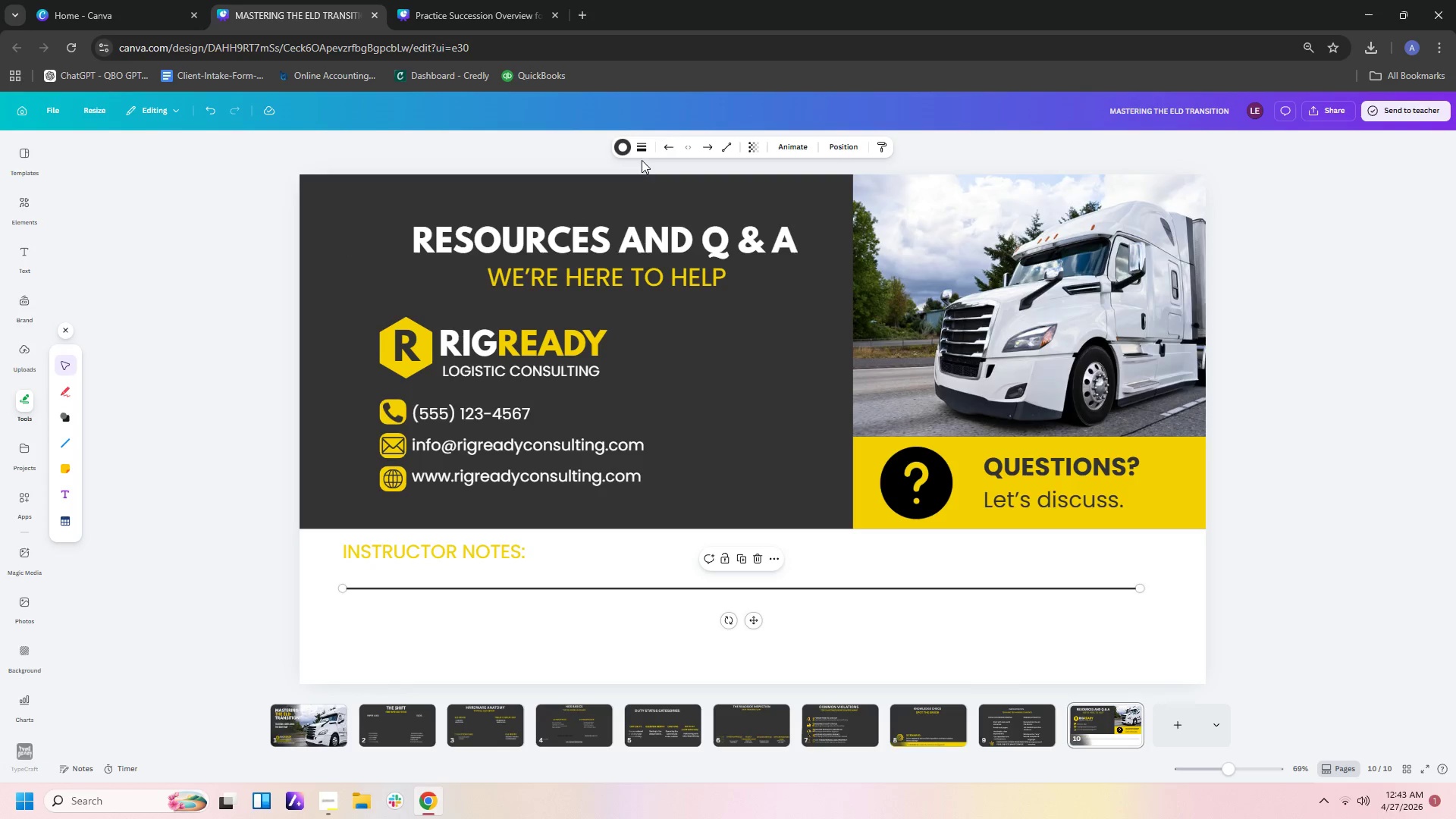 
left_click([626, 149])
 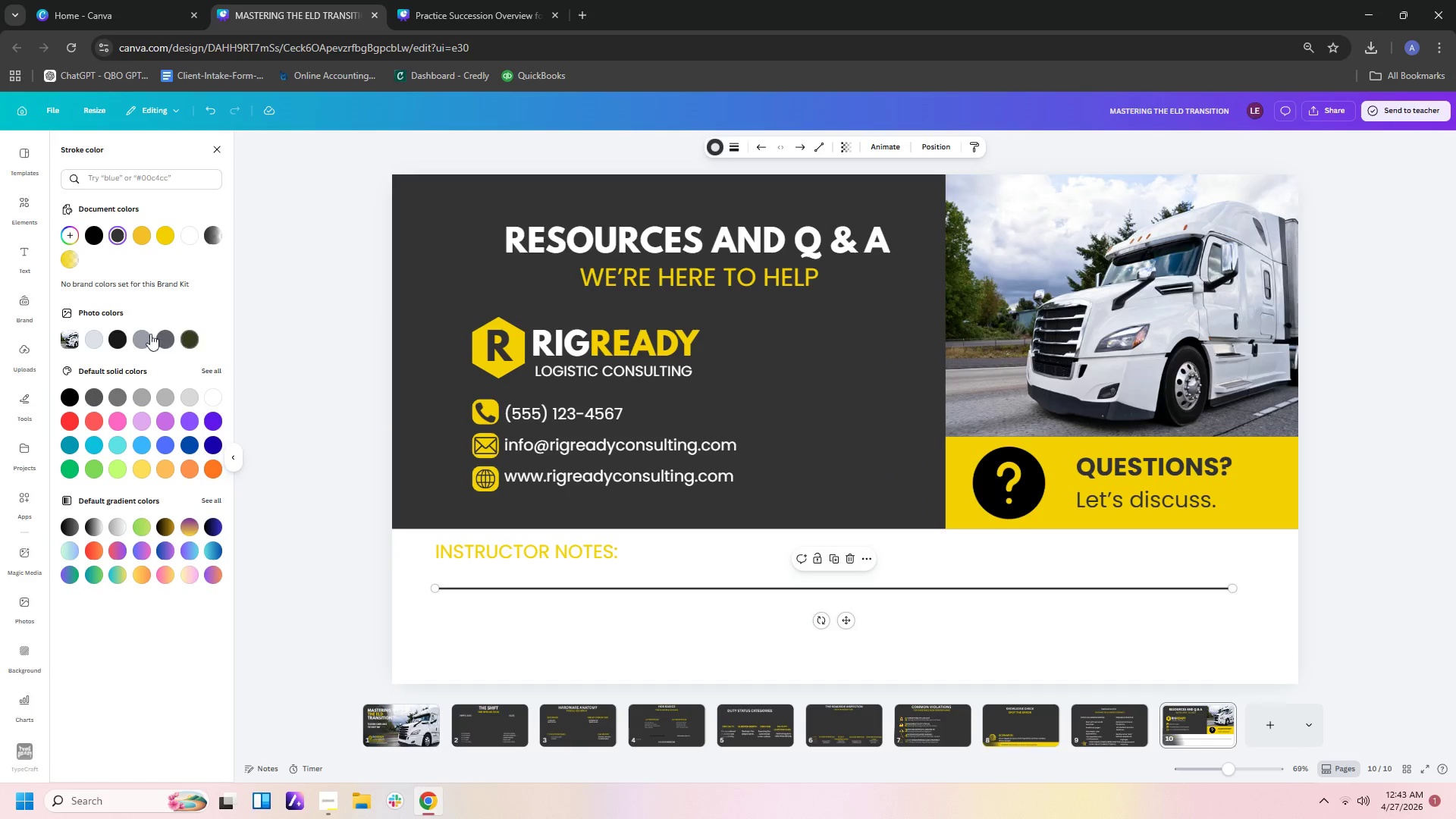 
left_click([136, 335])
 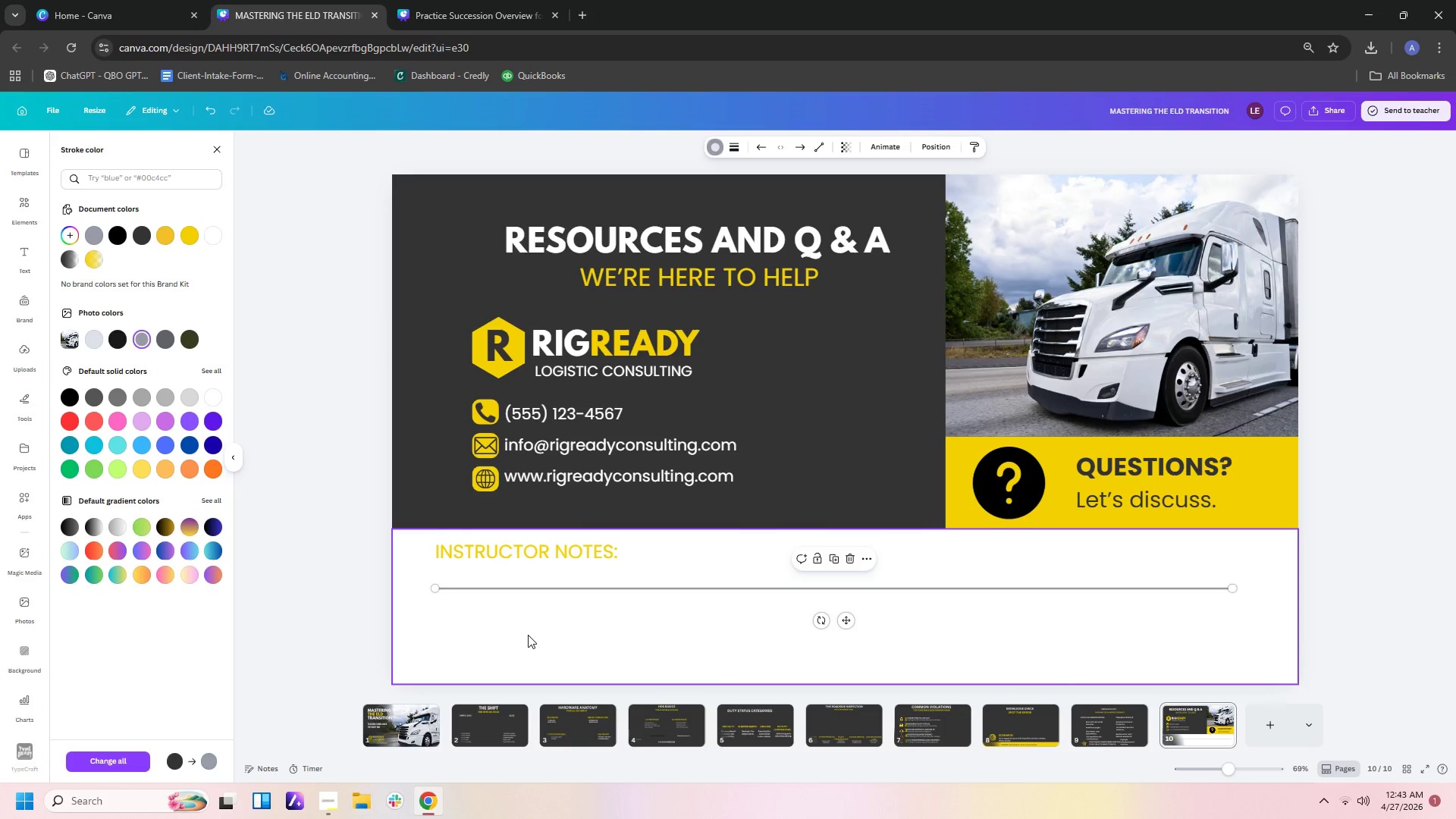 
key(Control+C)
 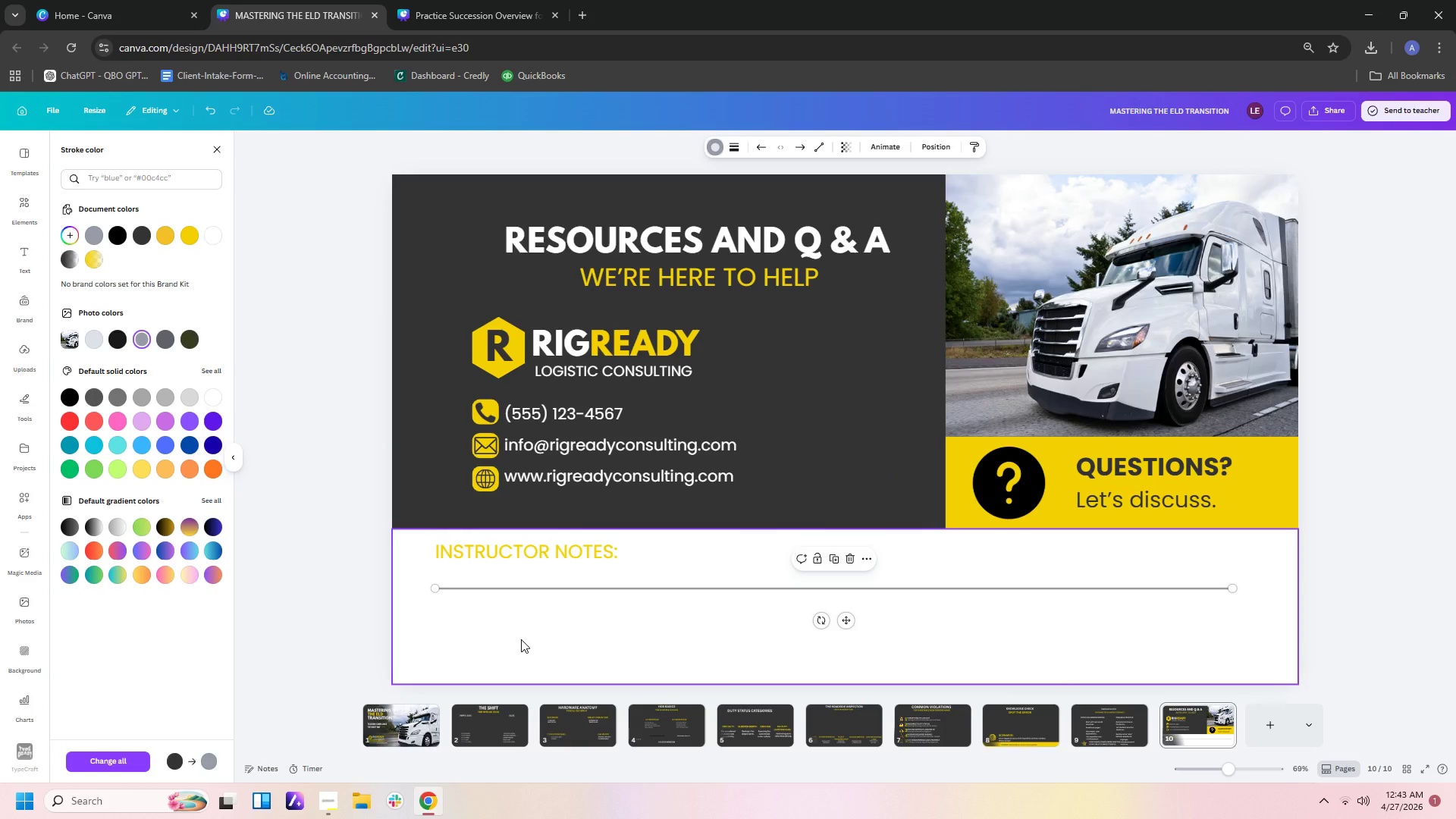 
key(Control+V)
 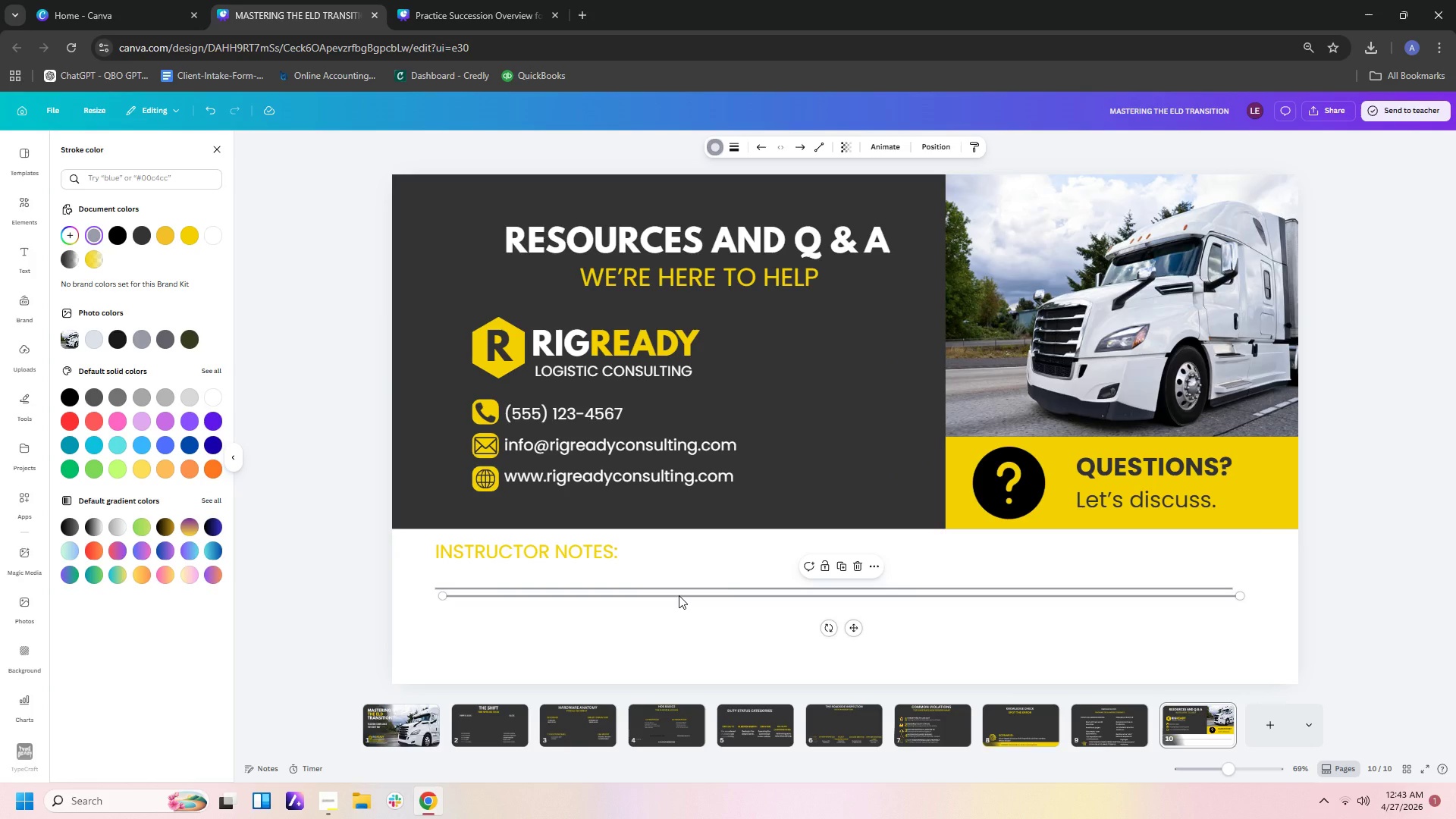 
left_click_drag(start_coordinate=[679, 595], to_coordinate=[670, 619])
 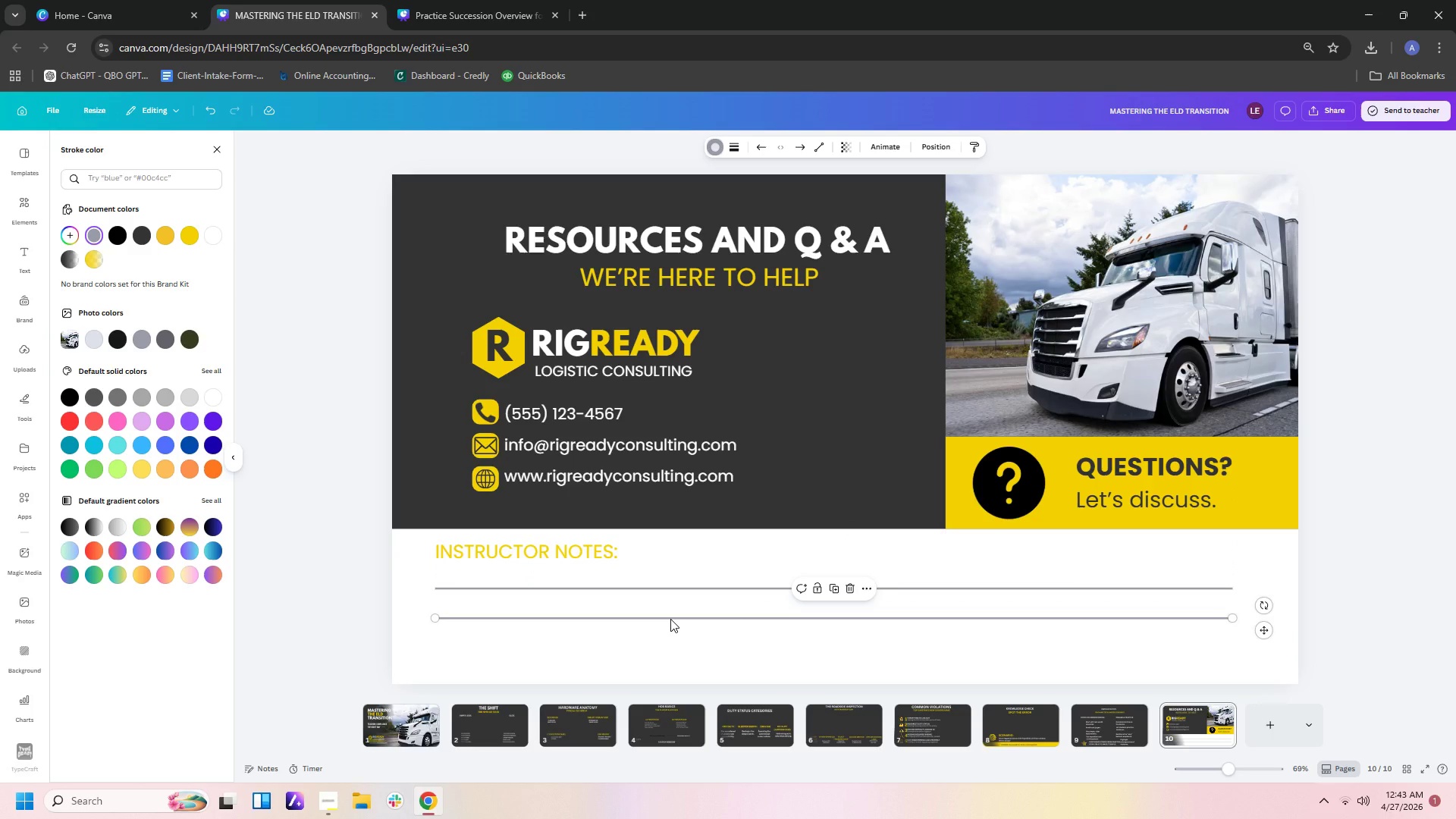 
key(Control+C)
 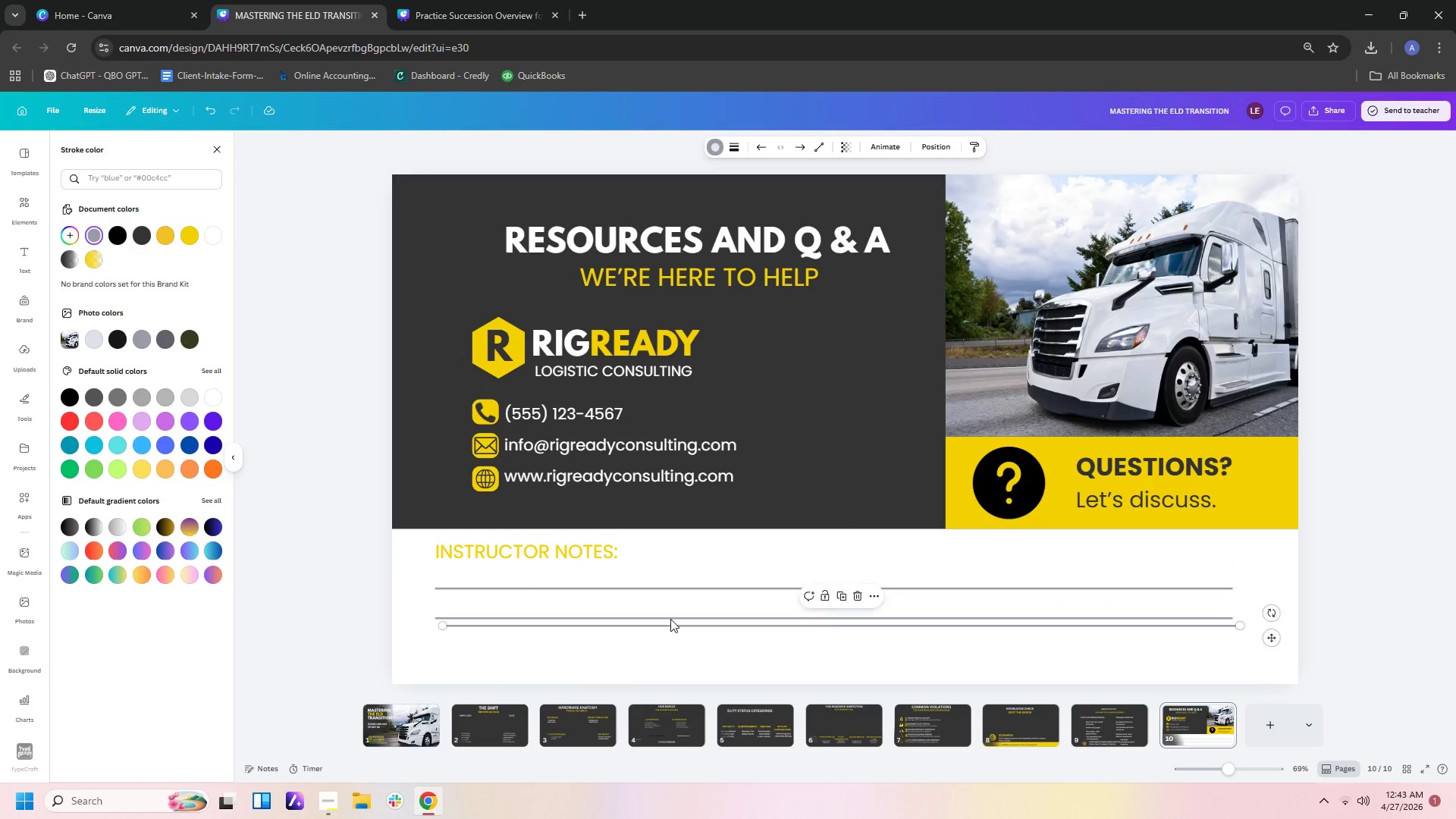 
key(Control+V)
 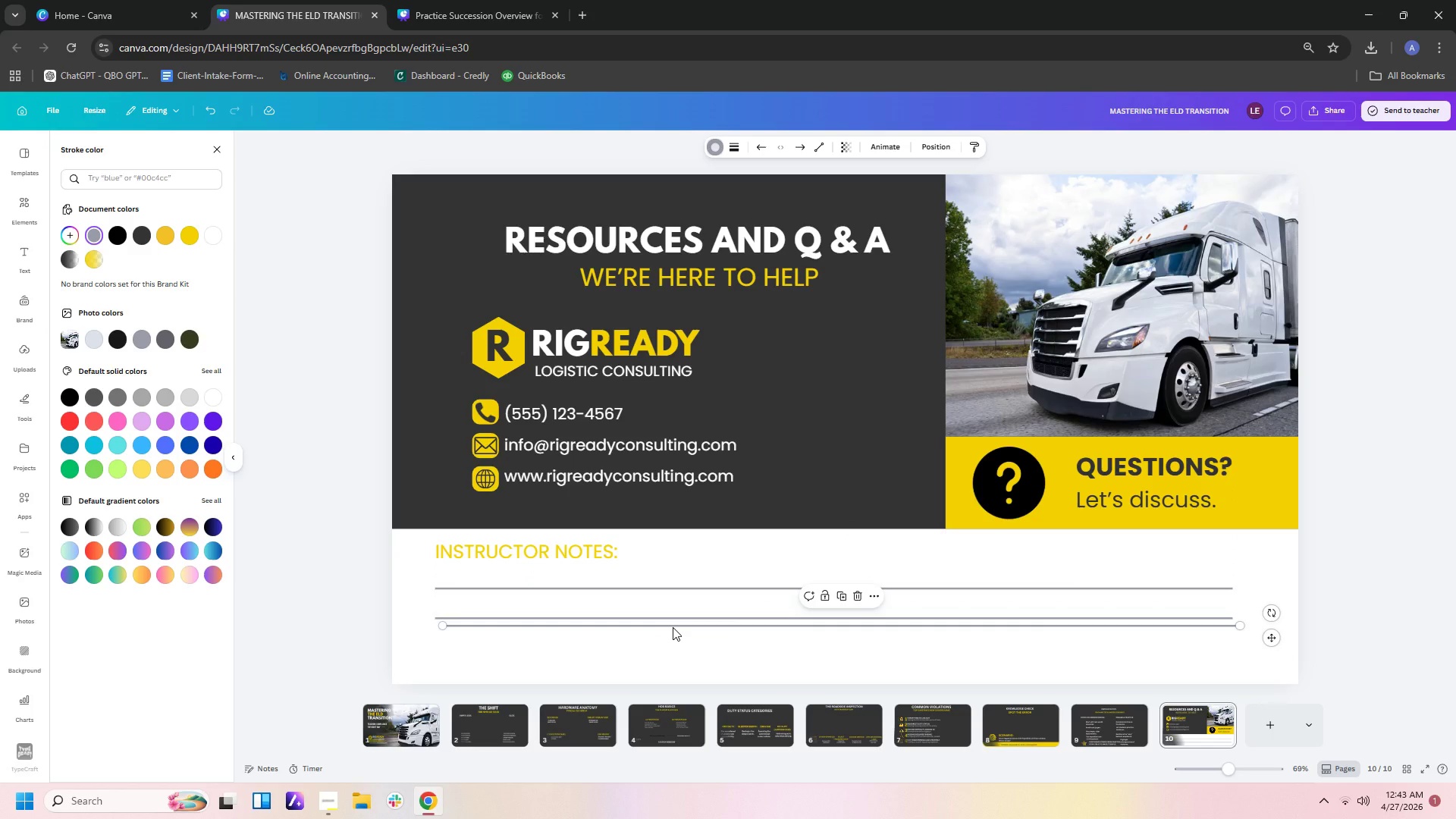 
left_click_drag(start_coordinate=[673, 627], to_coordinate=[667, 648])
 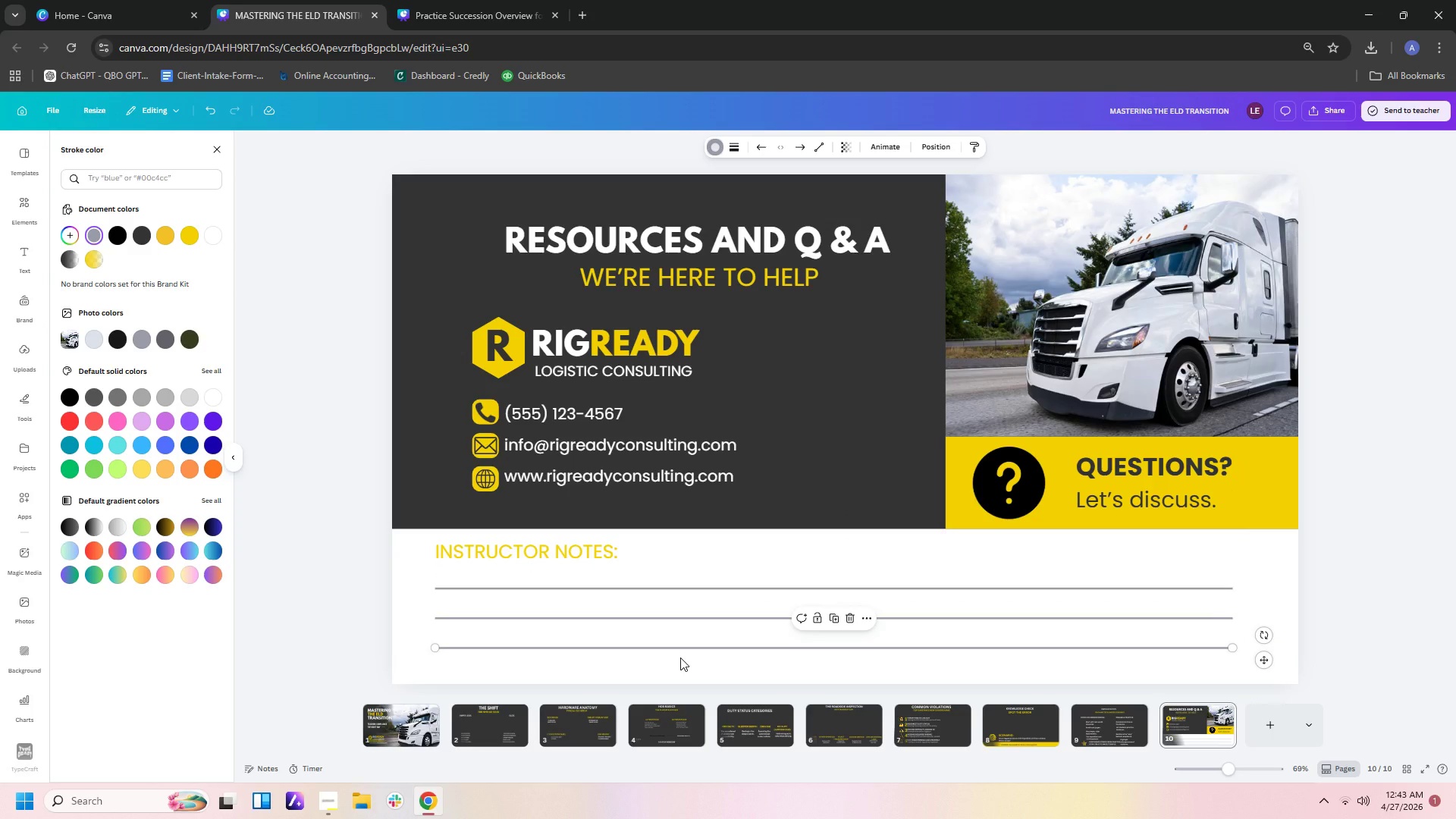 
left_click([680, 657])
 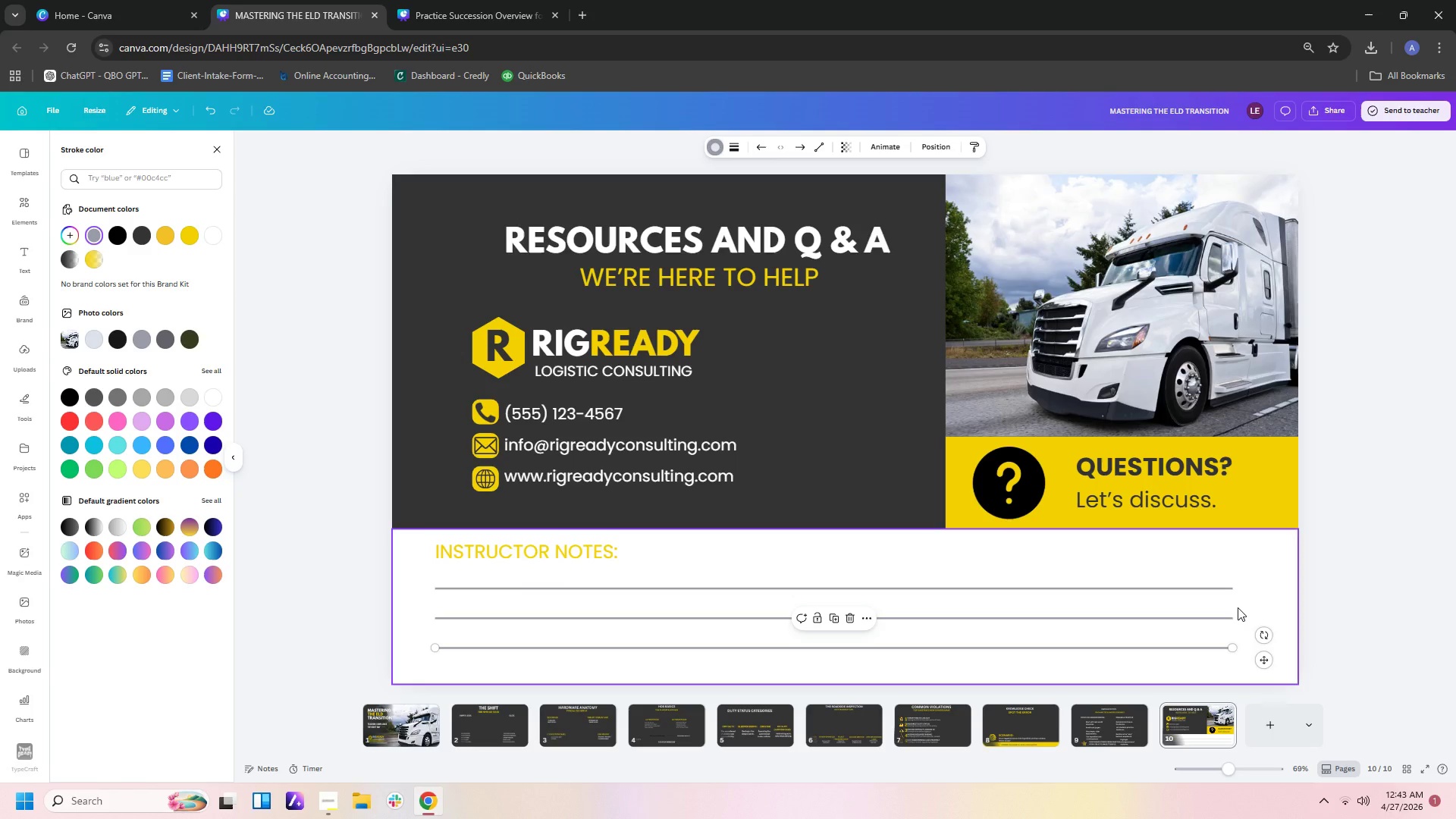 
wait(5.36)
 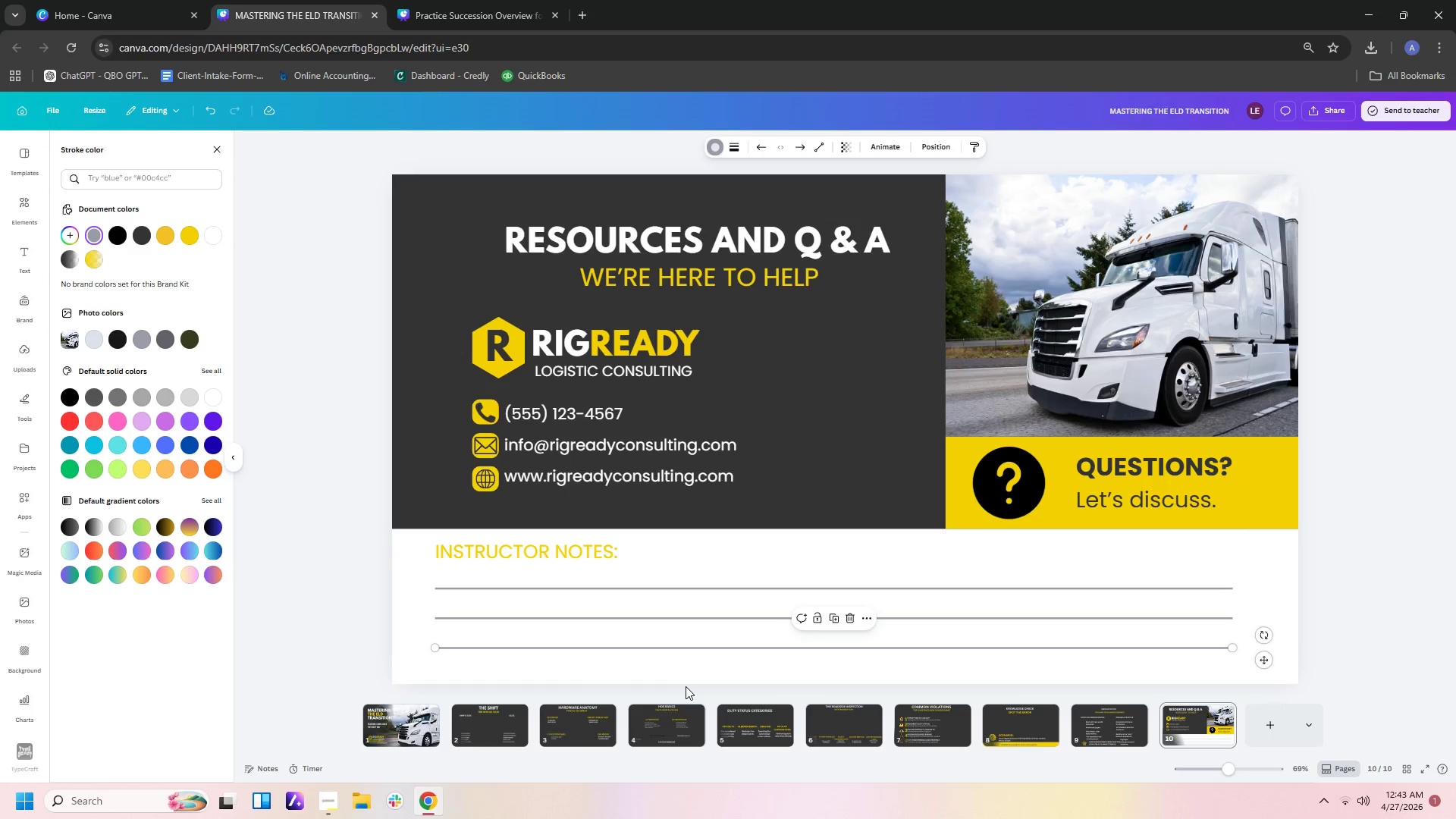 
left_click([1228, 587])
 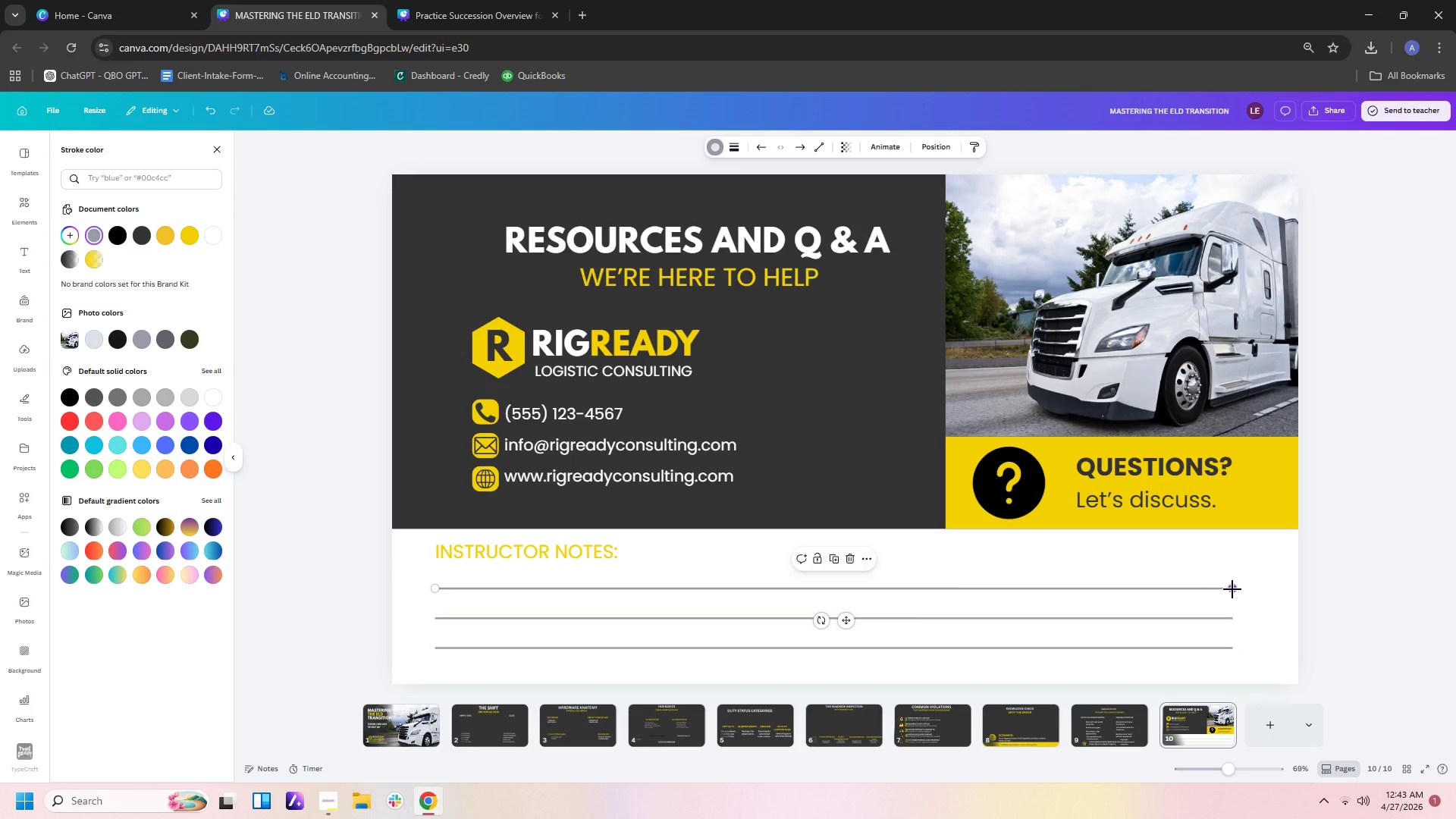 
left_click_drag(start_coordinate=[1232, 589], to_coordinate=[1249, 589])
 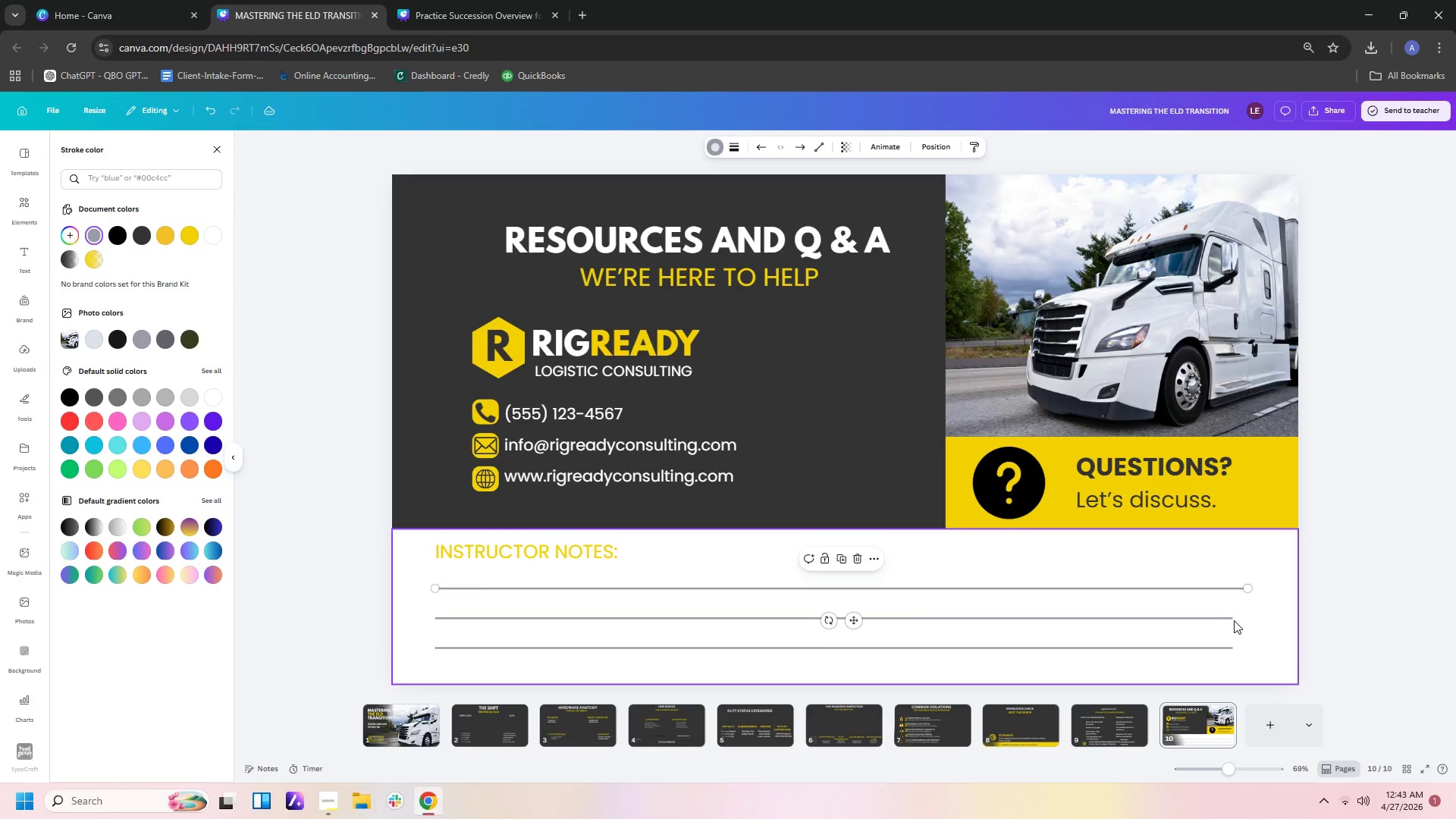 
left_click([1232, 619])
 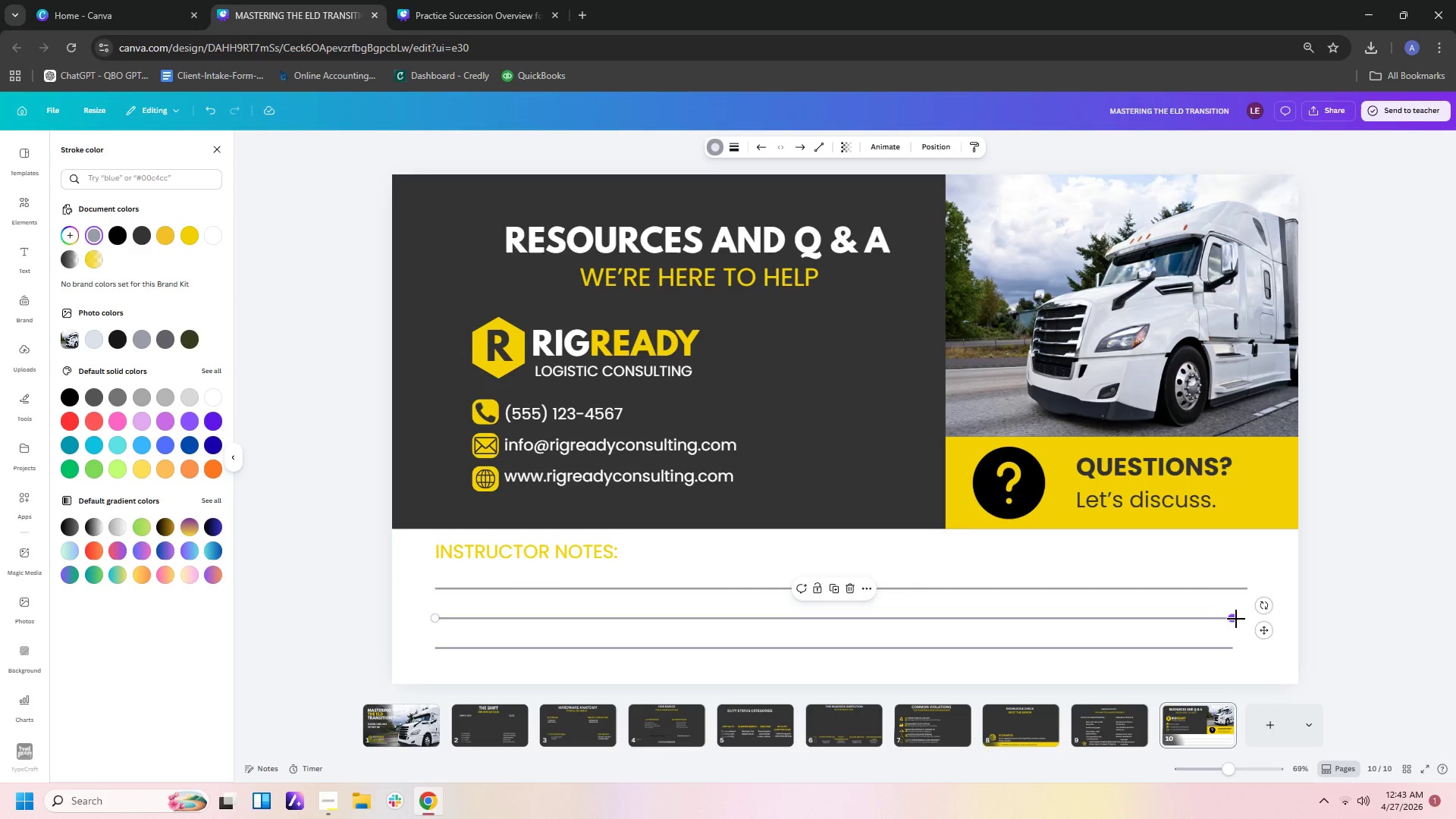 
left_click_drag(start_coordinate=[1236, 619], to_coordinate=[1250, 617])
 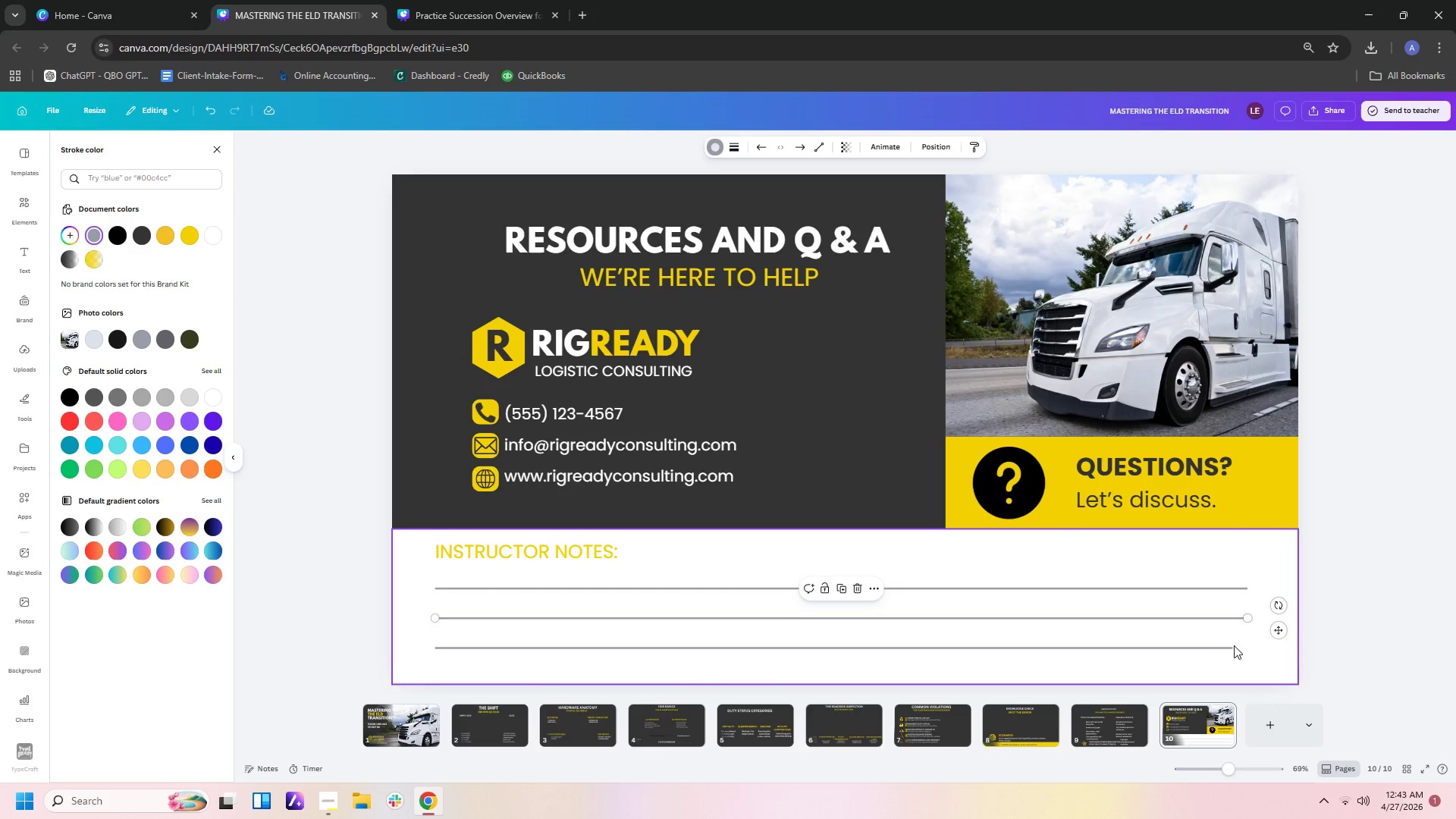 
left_click([1231, 645])
 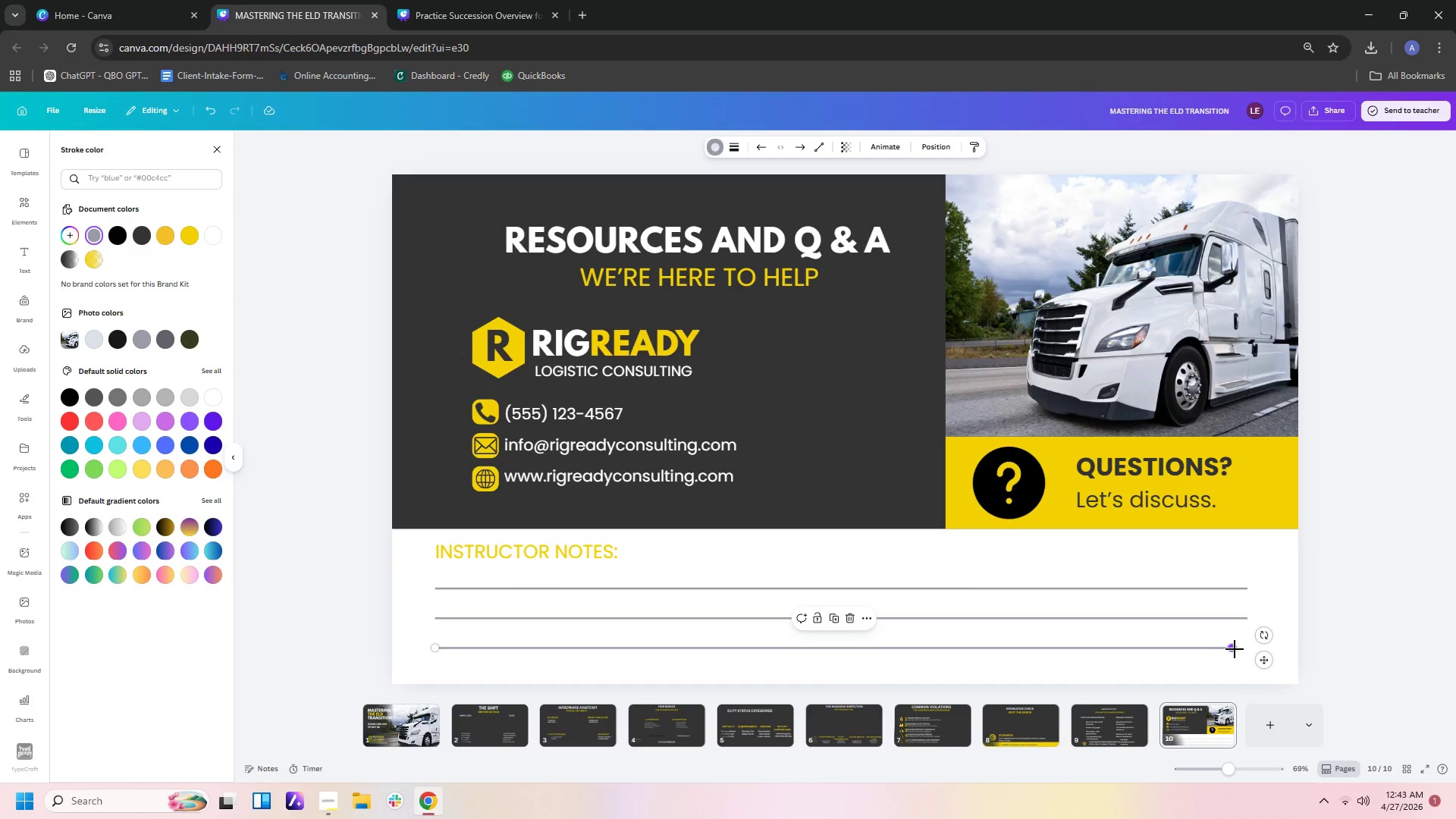 
left_click_drag(start_coordinate=[1234, 649], to_coordinate=[1250, 648])
 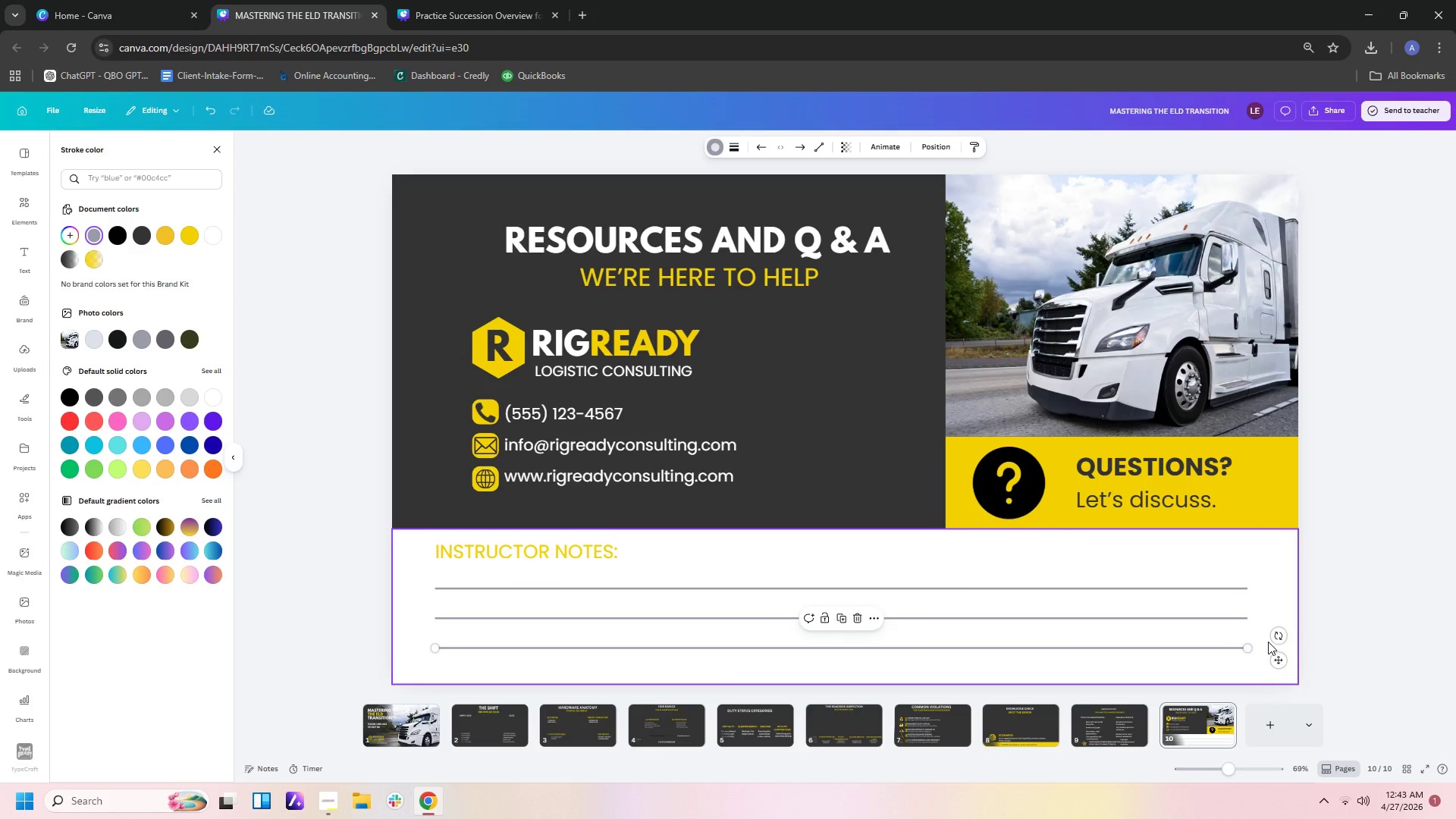 
left_click([1268, 642])
 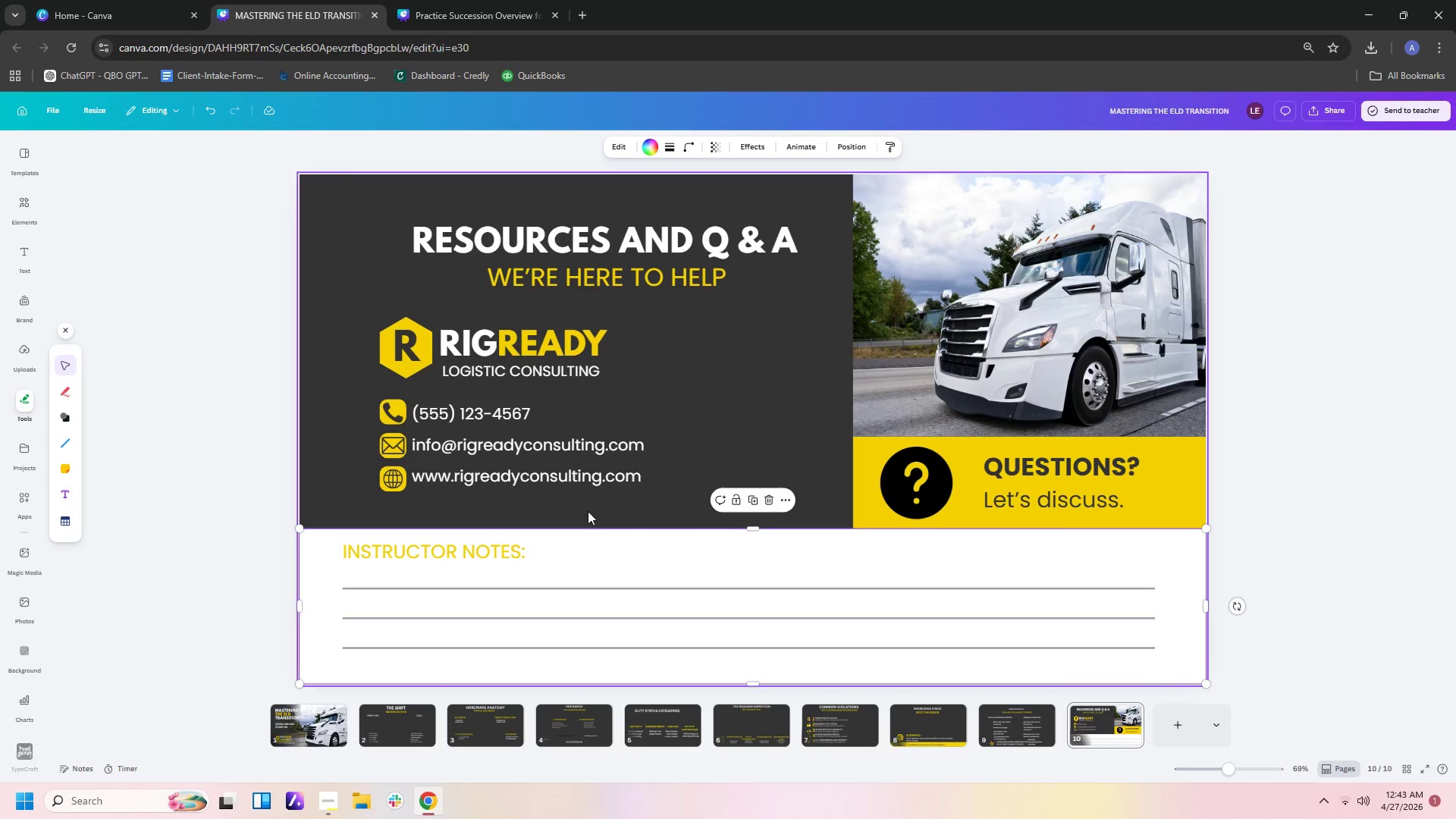 
left_click([453, 559])
 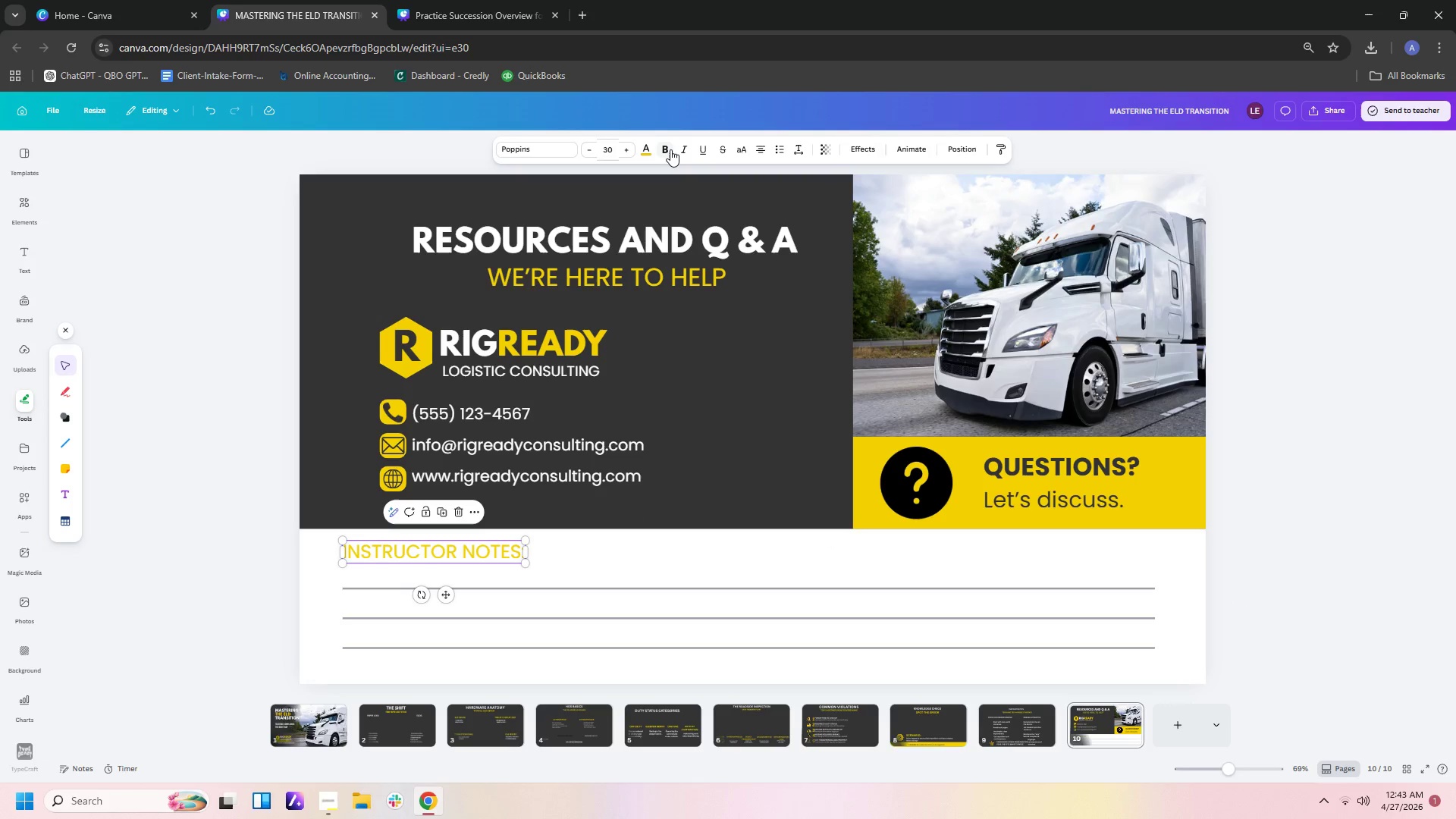 
left_click([670, 149])
 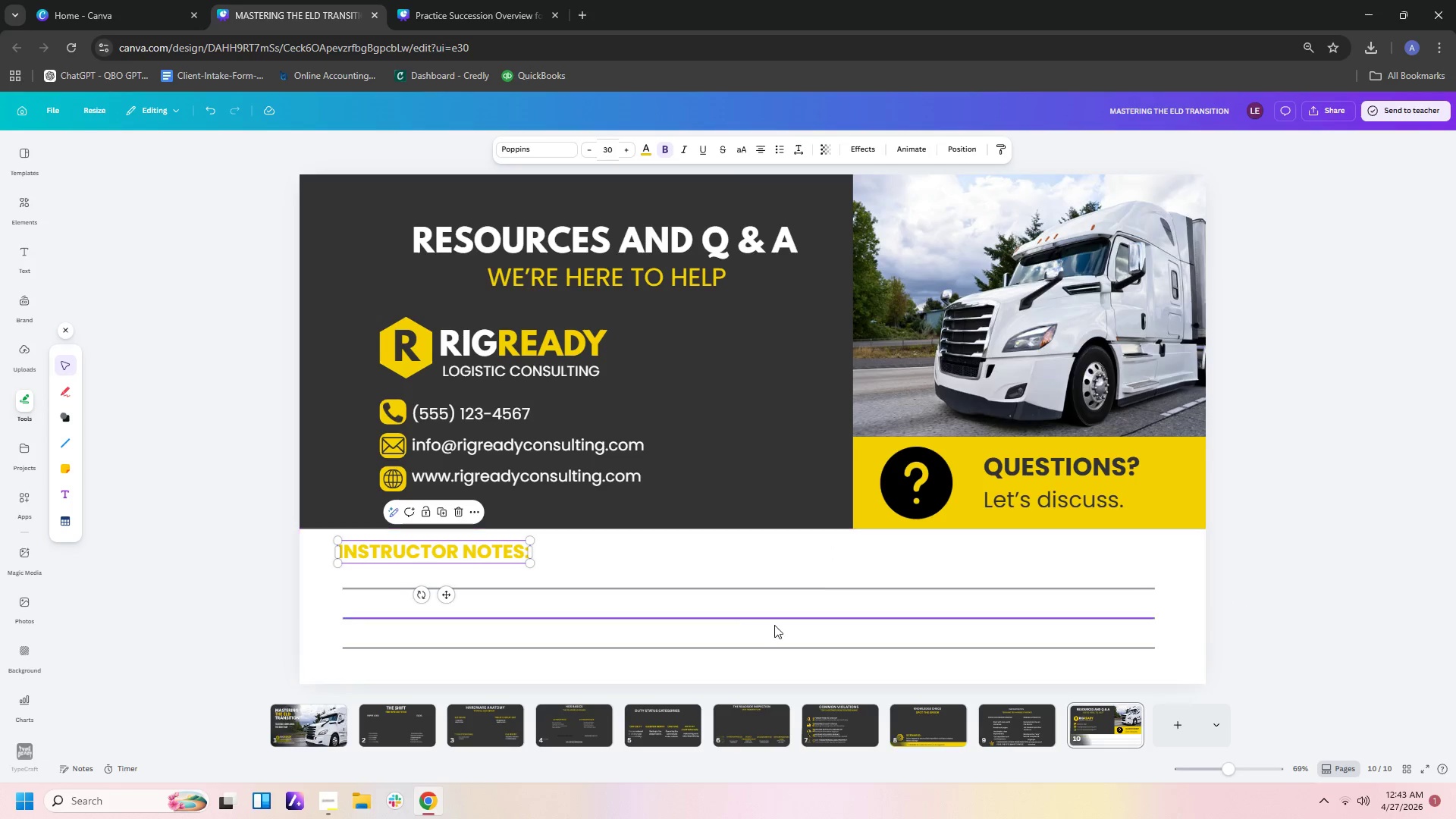 
left_click([746, 619])
 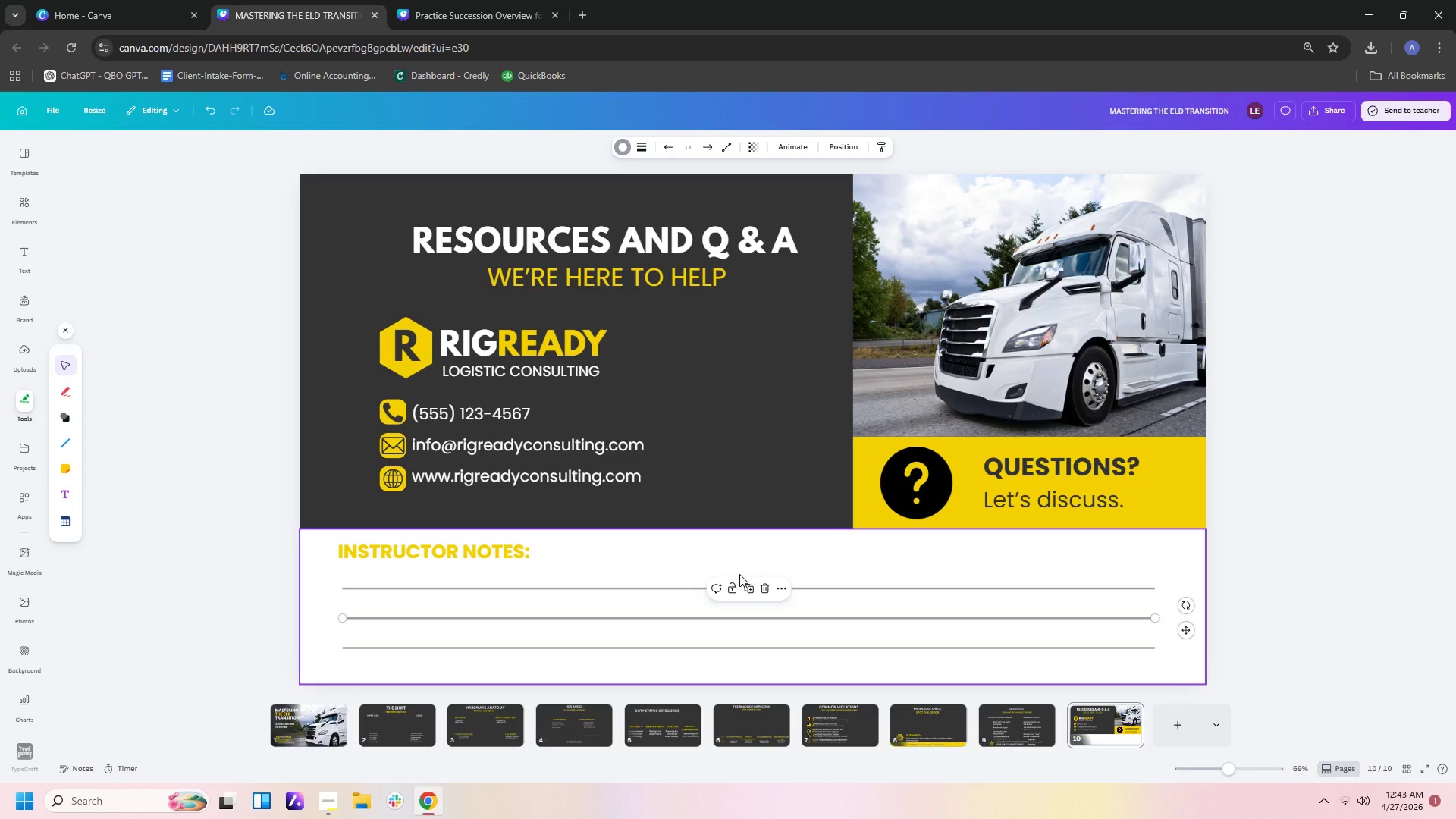 
wait(5.42)
 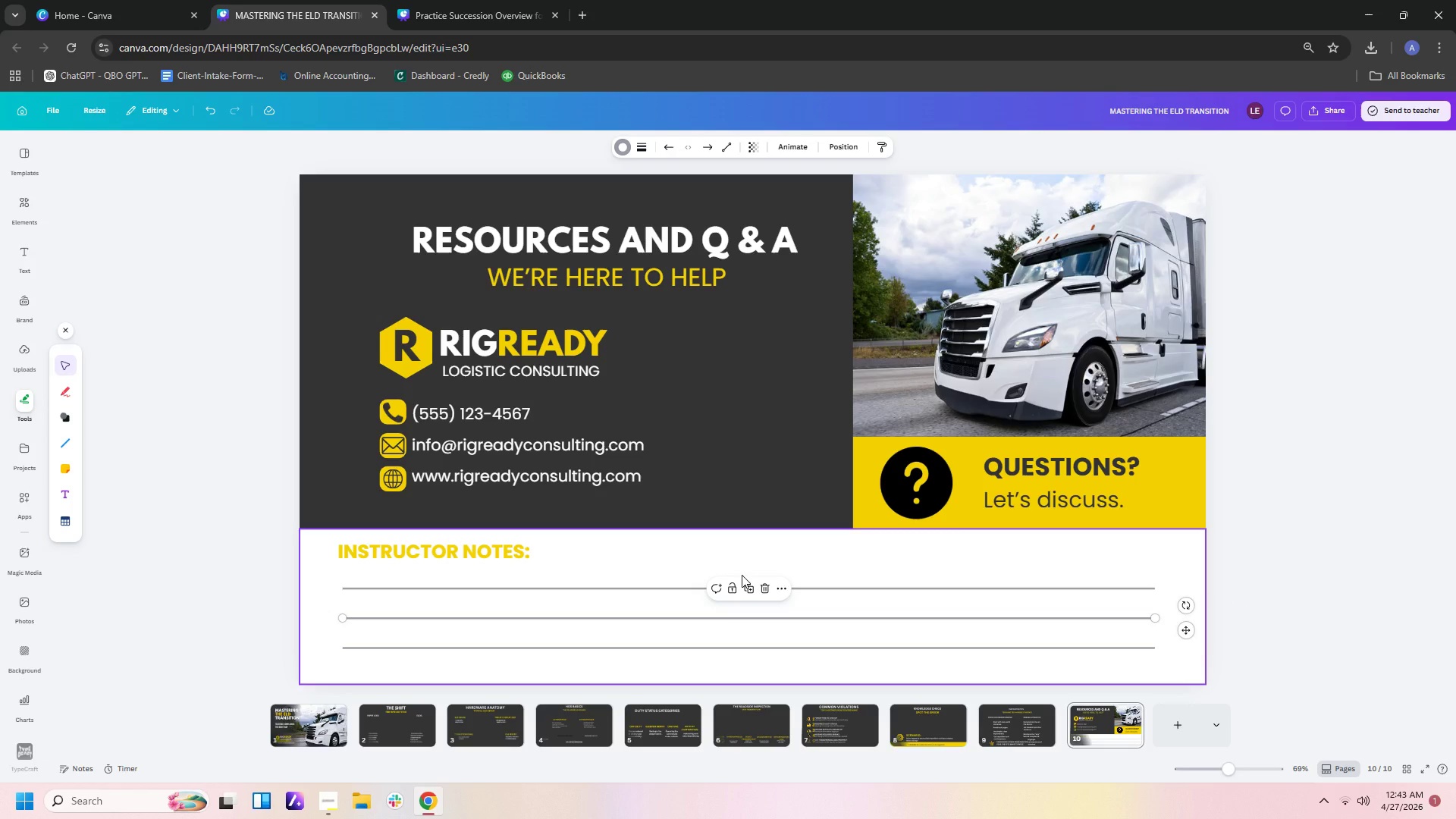 
left_click([632, 278])
 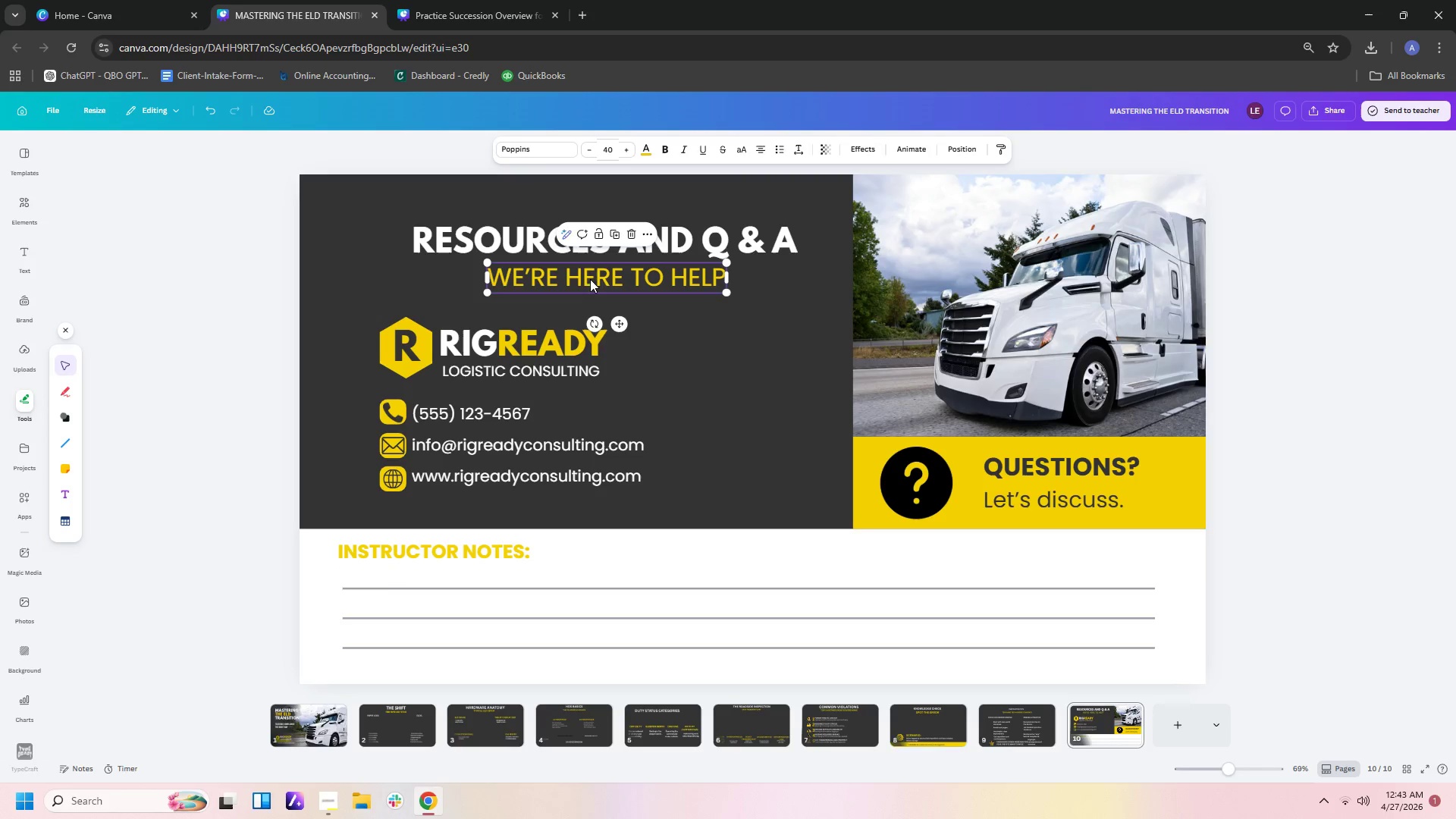 
left_click([667, 155])
 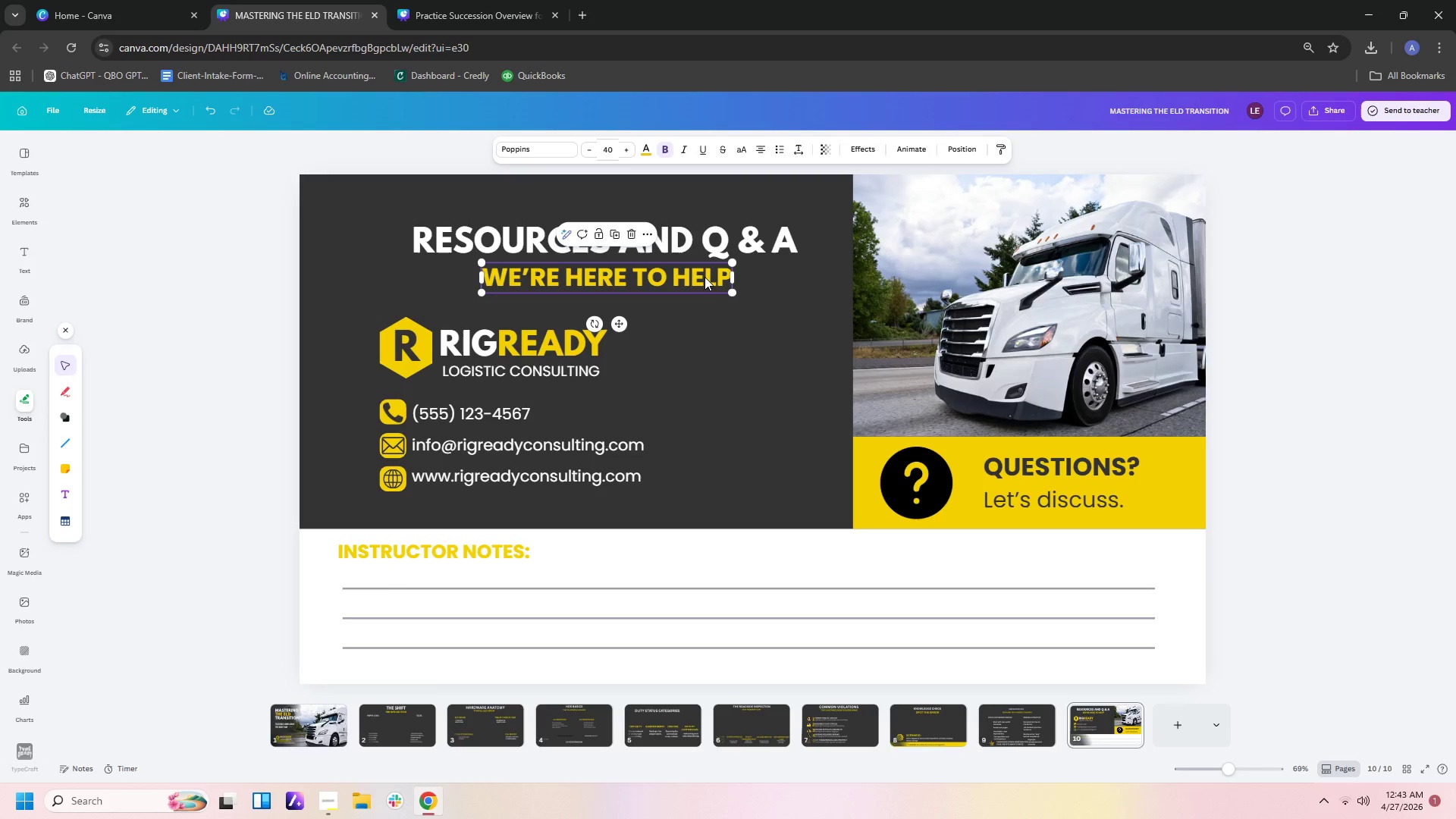 
left_click([704, 319])
 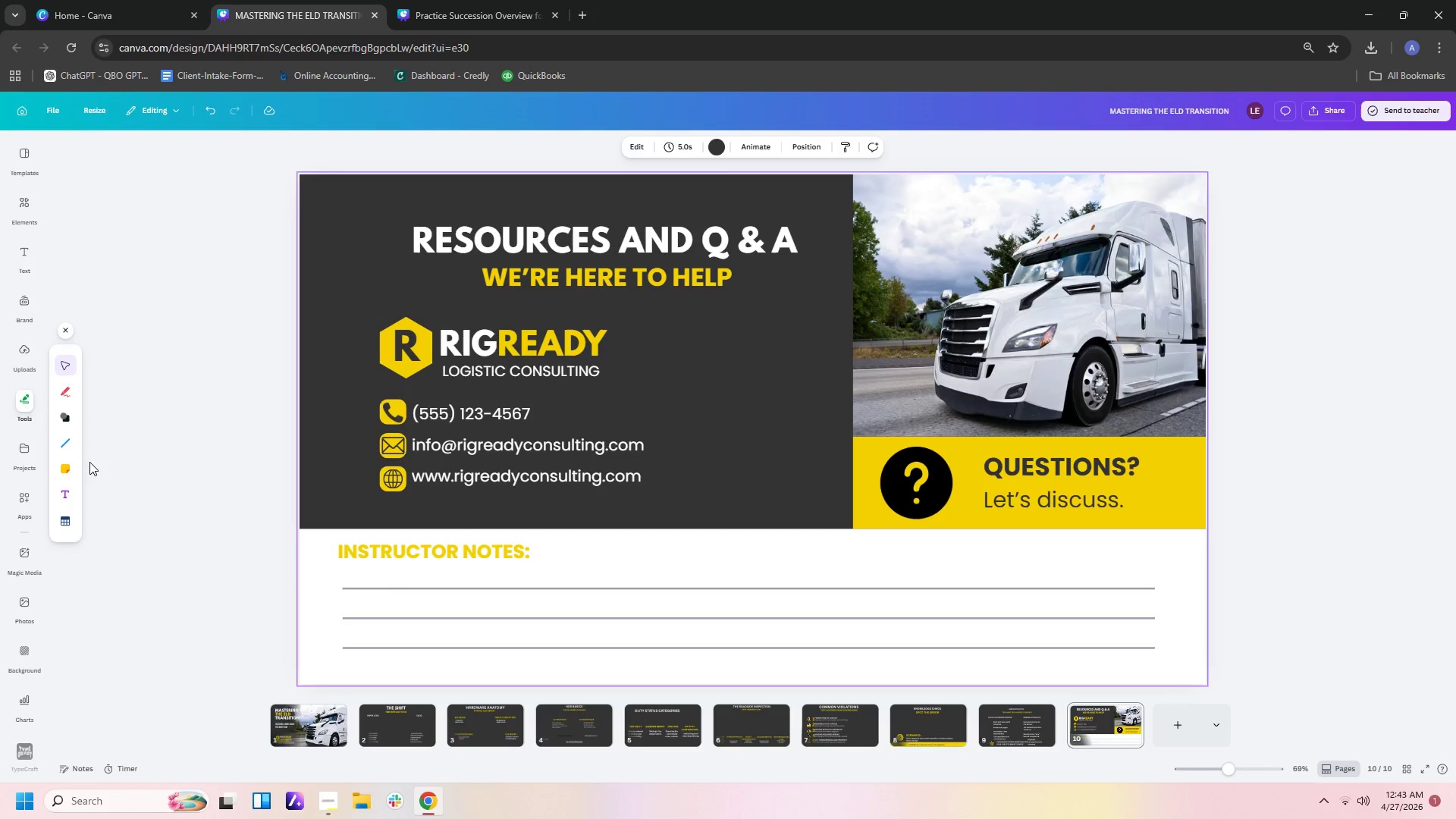 
left_click([65, 441])
 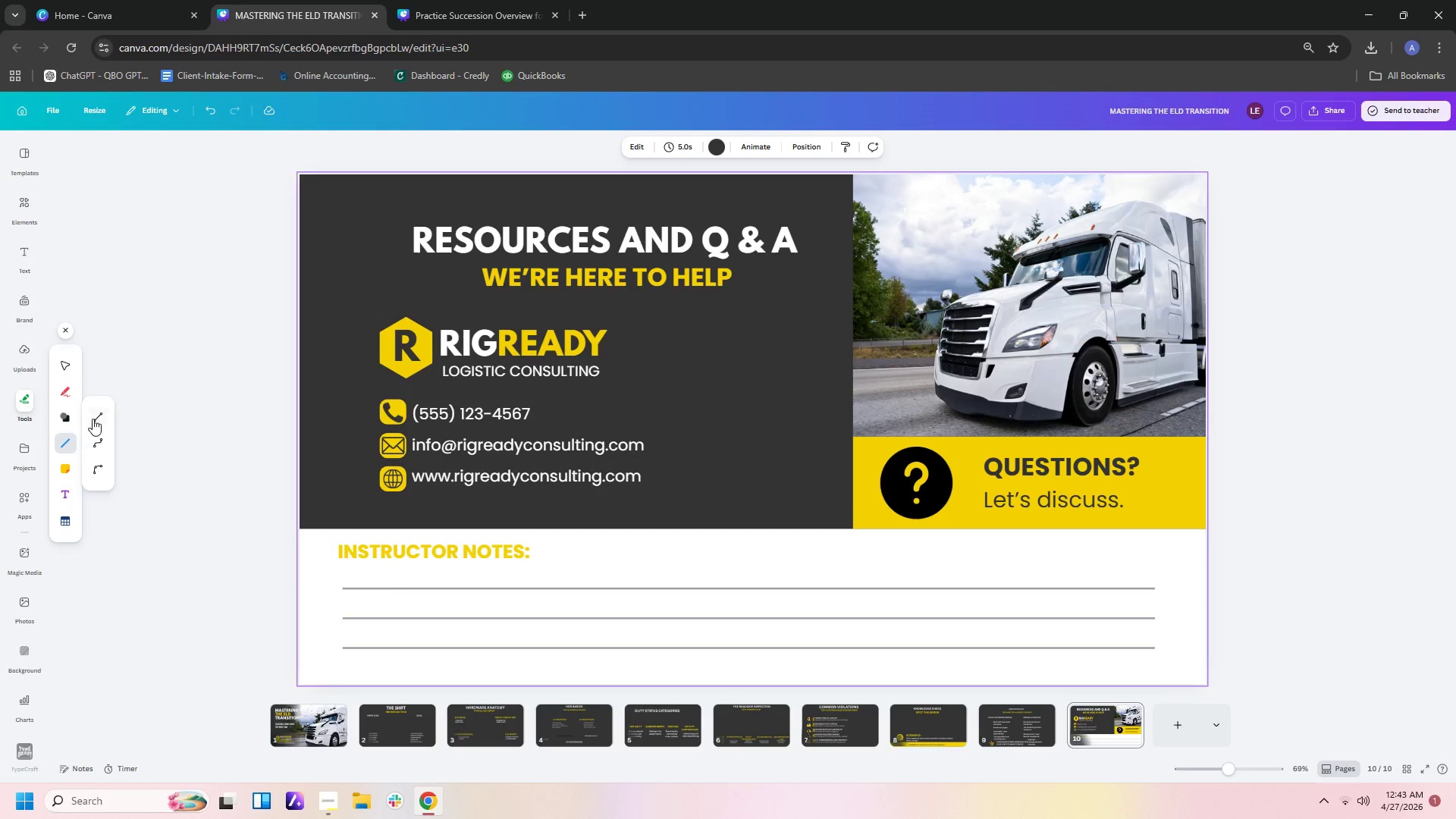 
left_click([93, 418])
 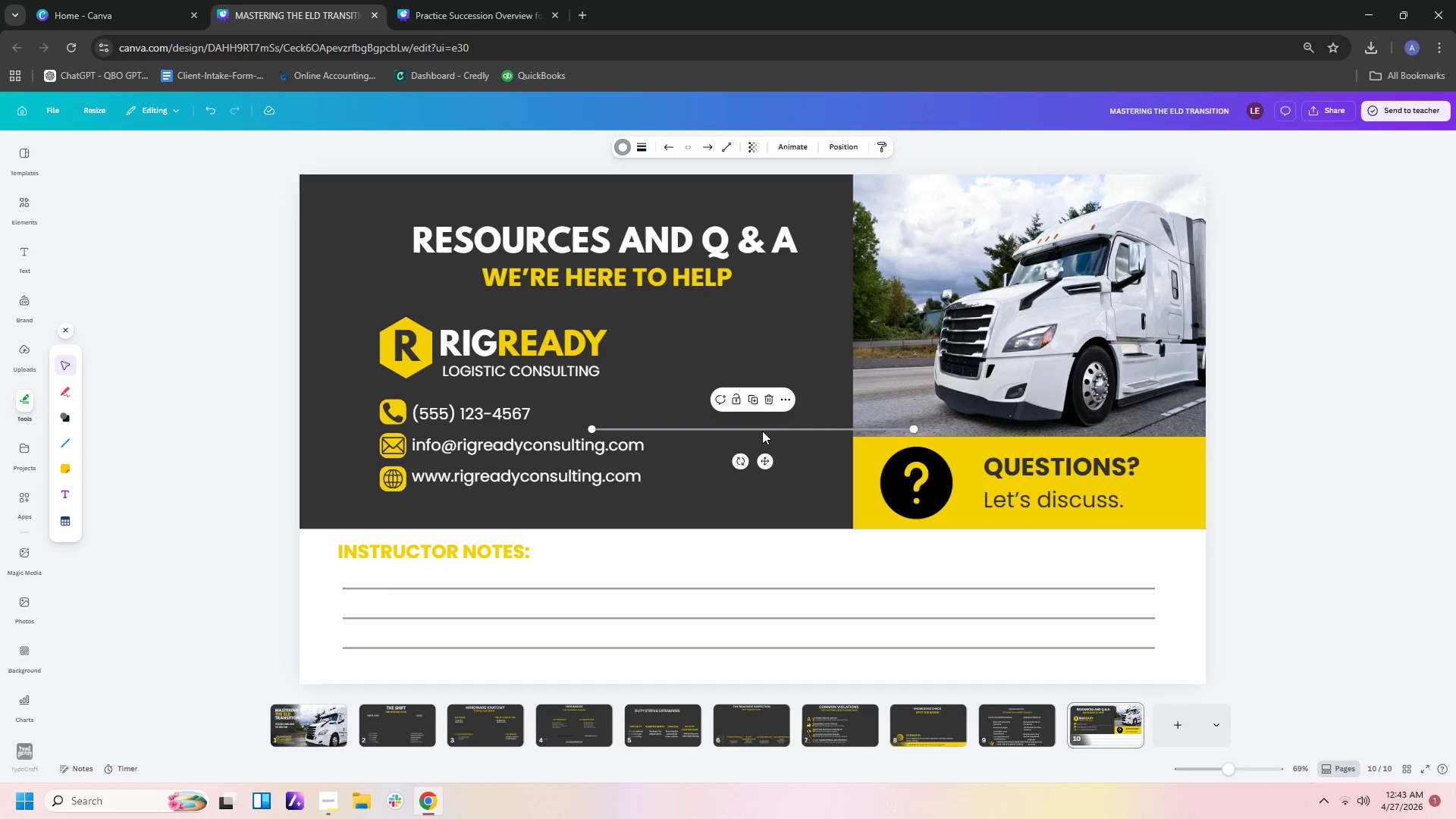 
left_click_drag(start_coordinate=[762, 428], to_coordinate=[587, 275])
 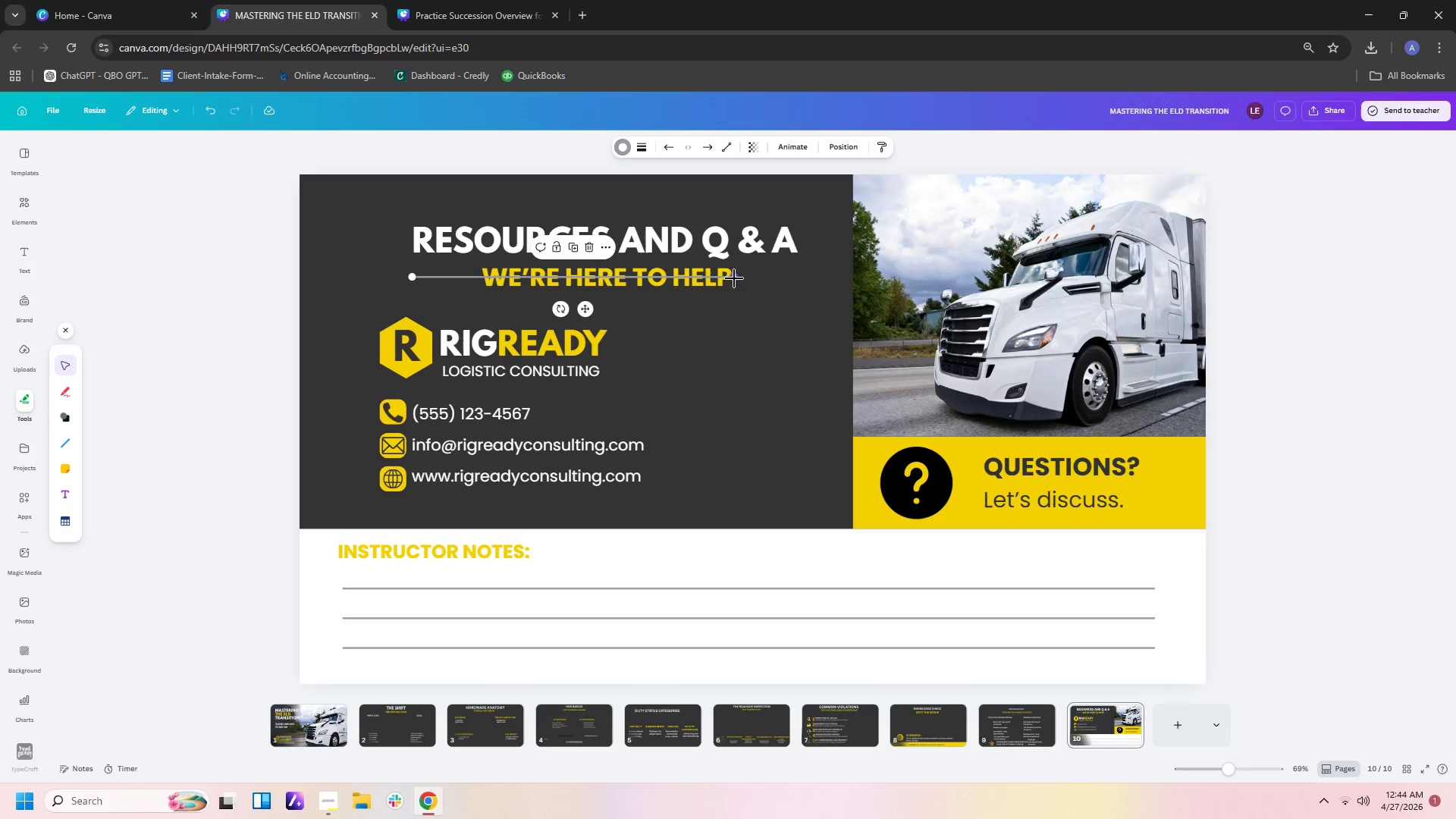 
left_click_drag(start_coordinate=[735, 278], to_coordinate=[468, 281])
 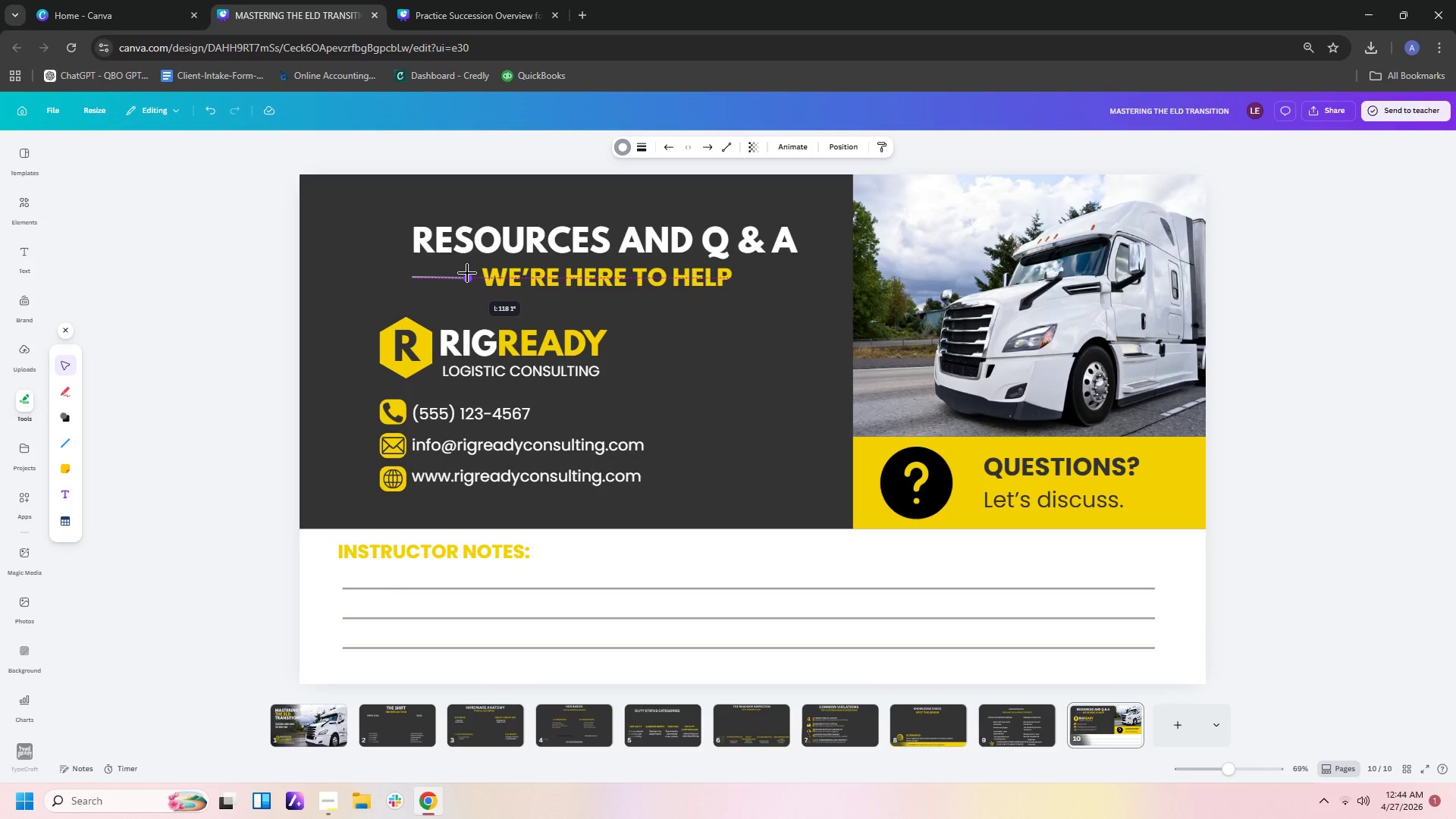 
wait(8.97)
 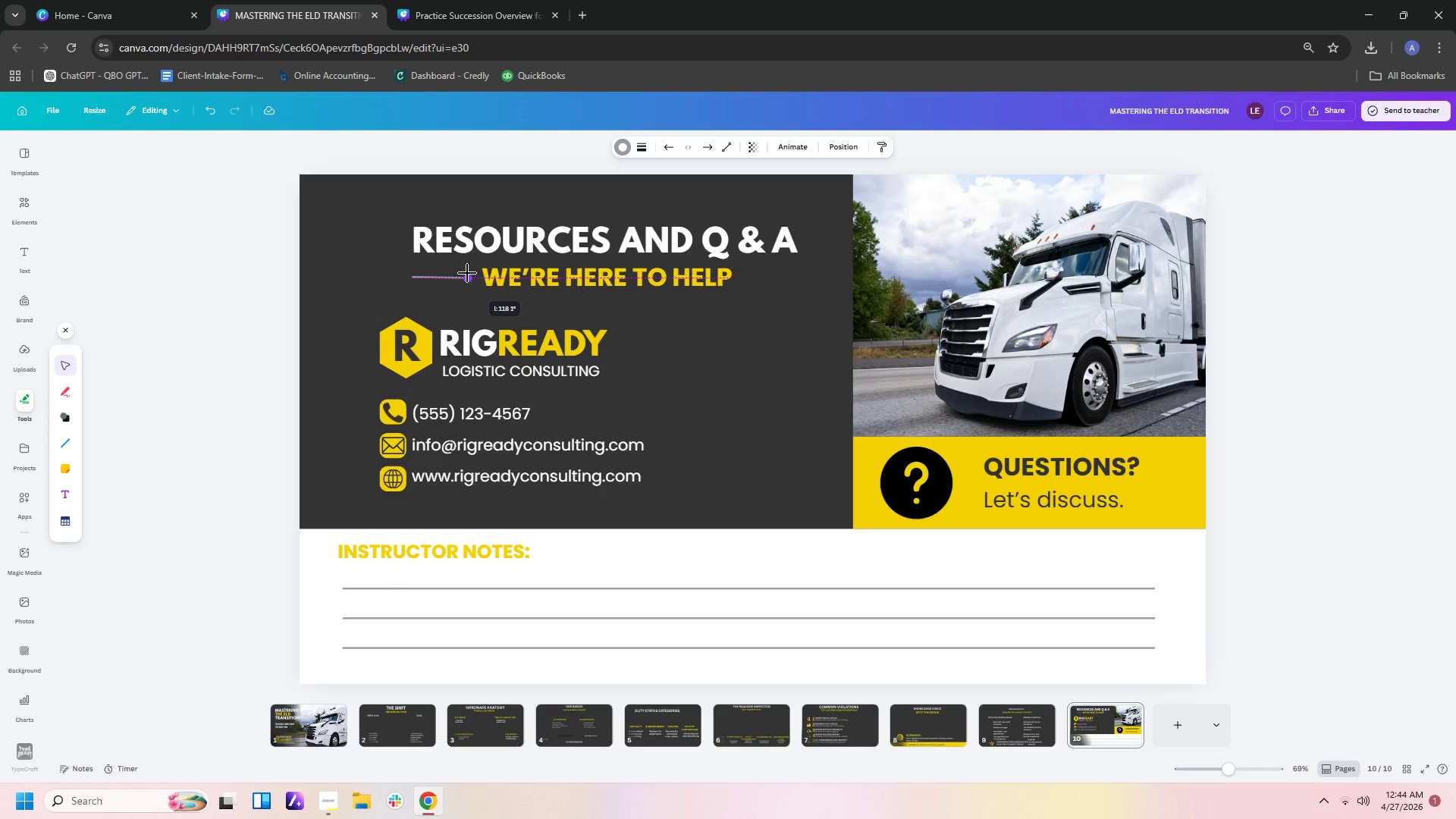 
left_click_drag(start_coordinate=[410, 277], to_coordinate=[410, 281])
 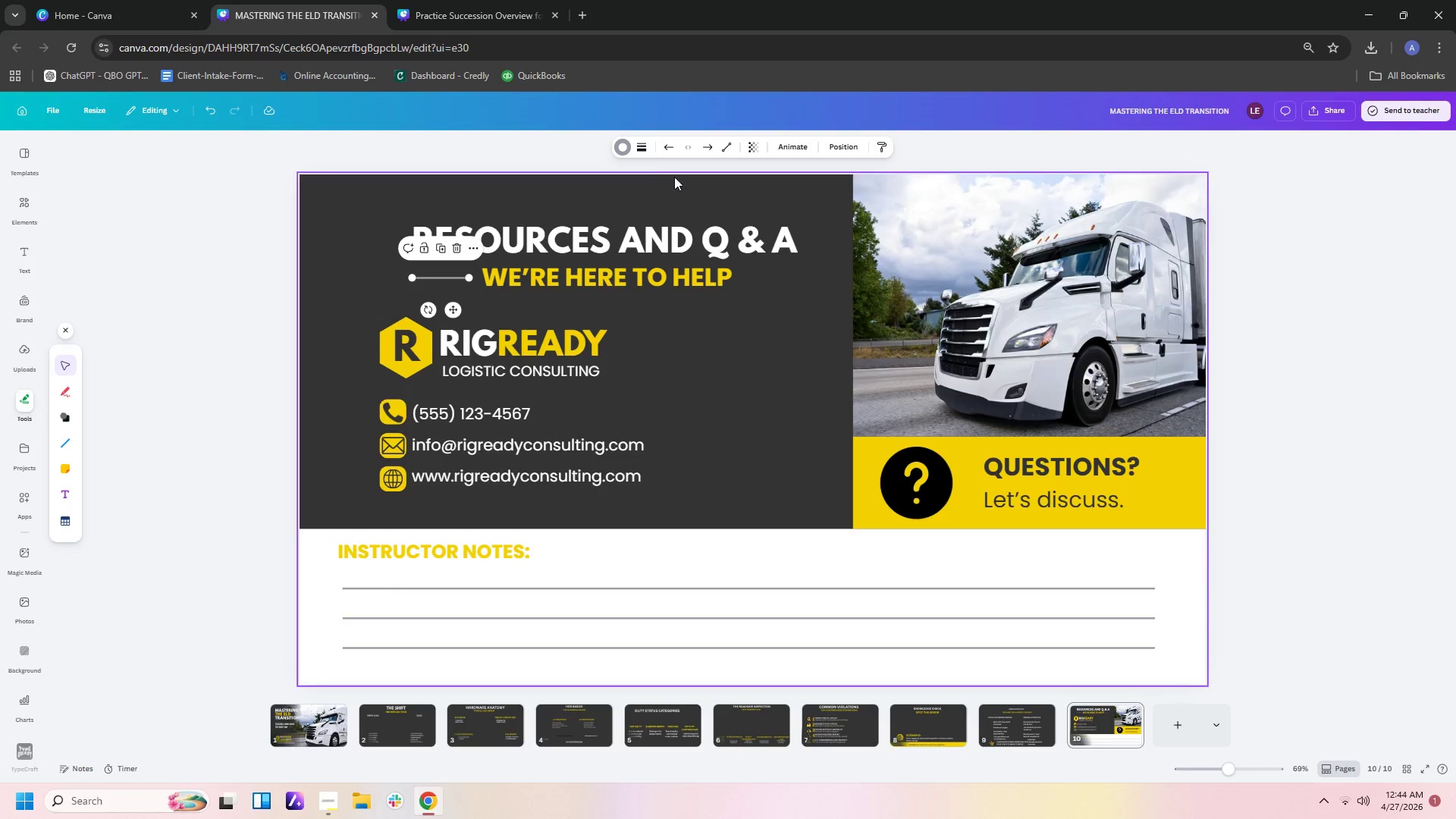 
left_click([642, 149])
 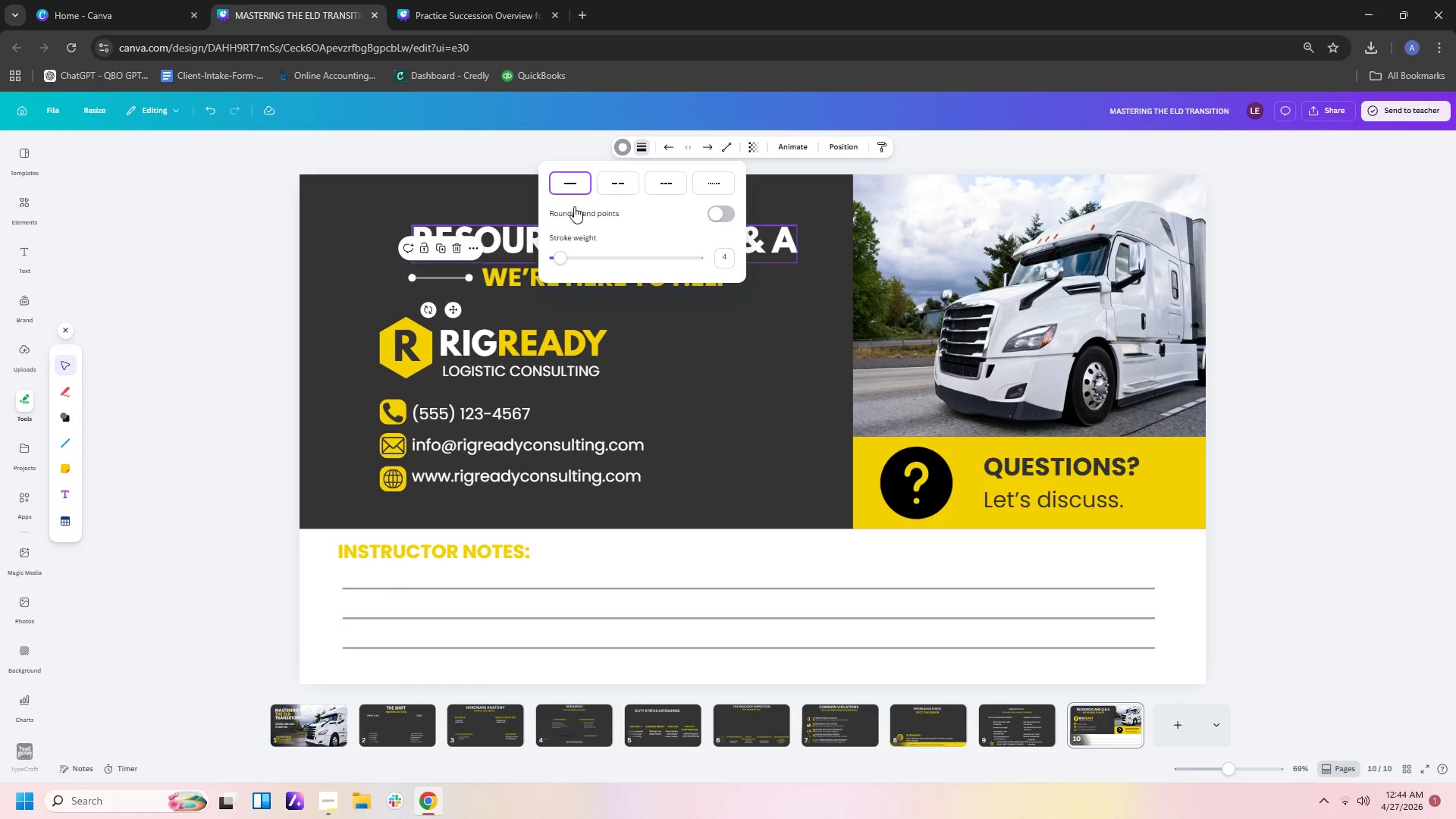 
left_click([624, 144])
 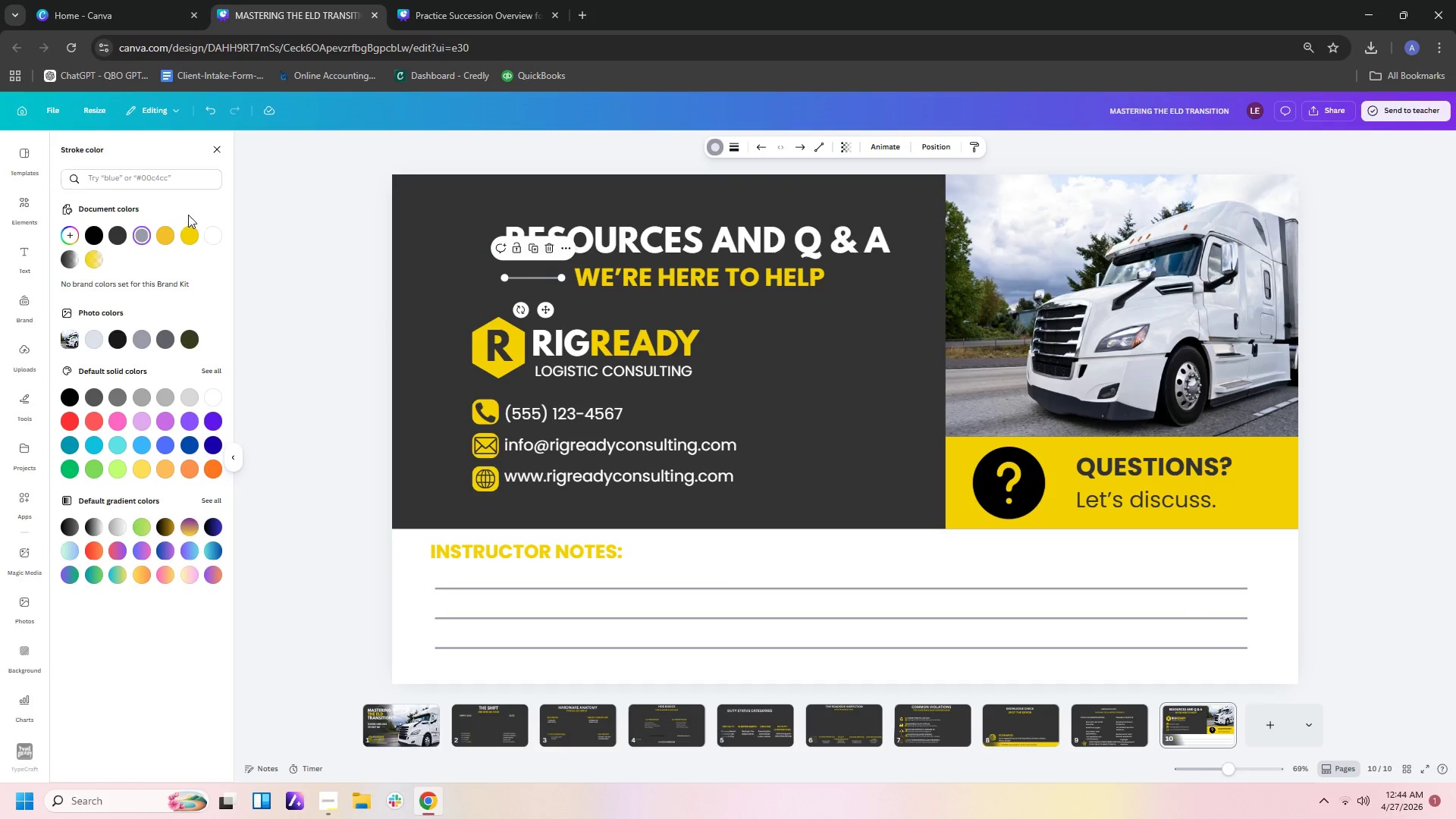 
left_click([193, 233])
 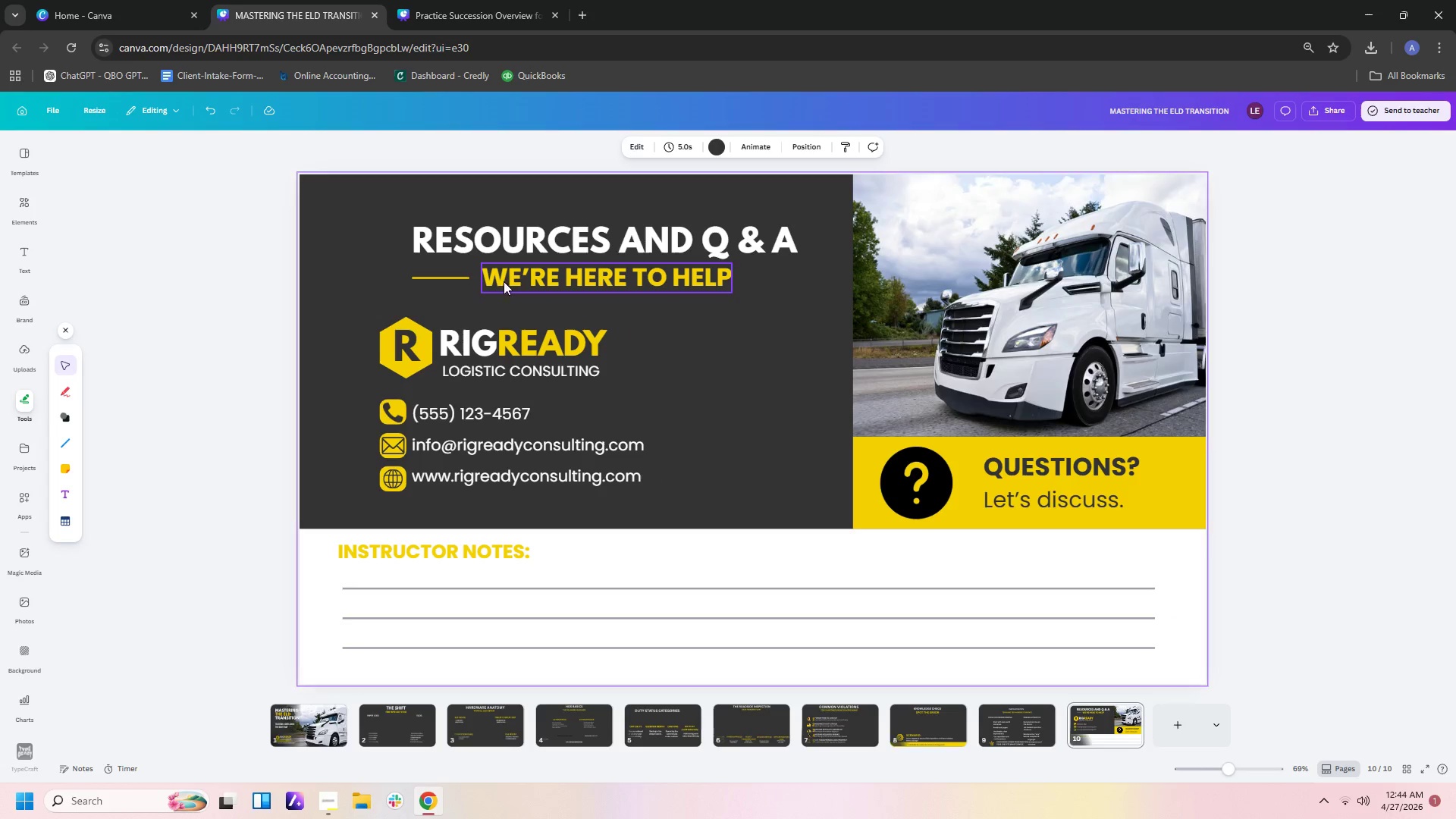 
left_click([457, 275])
 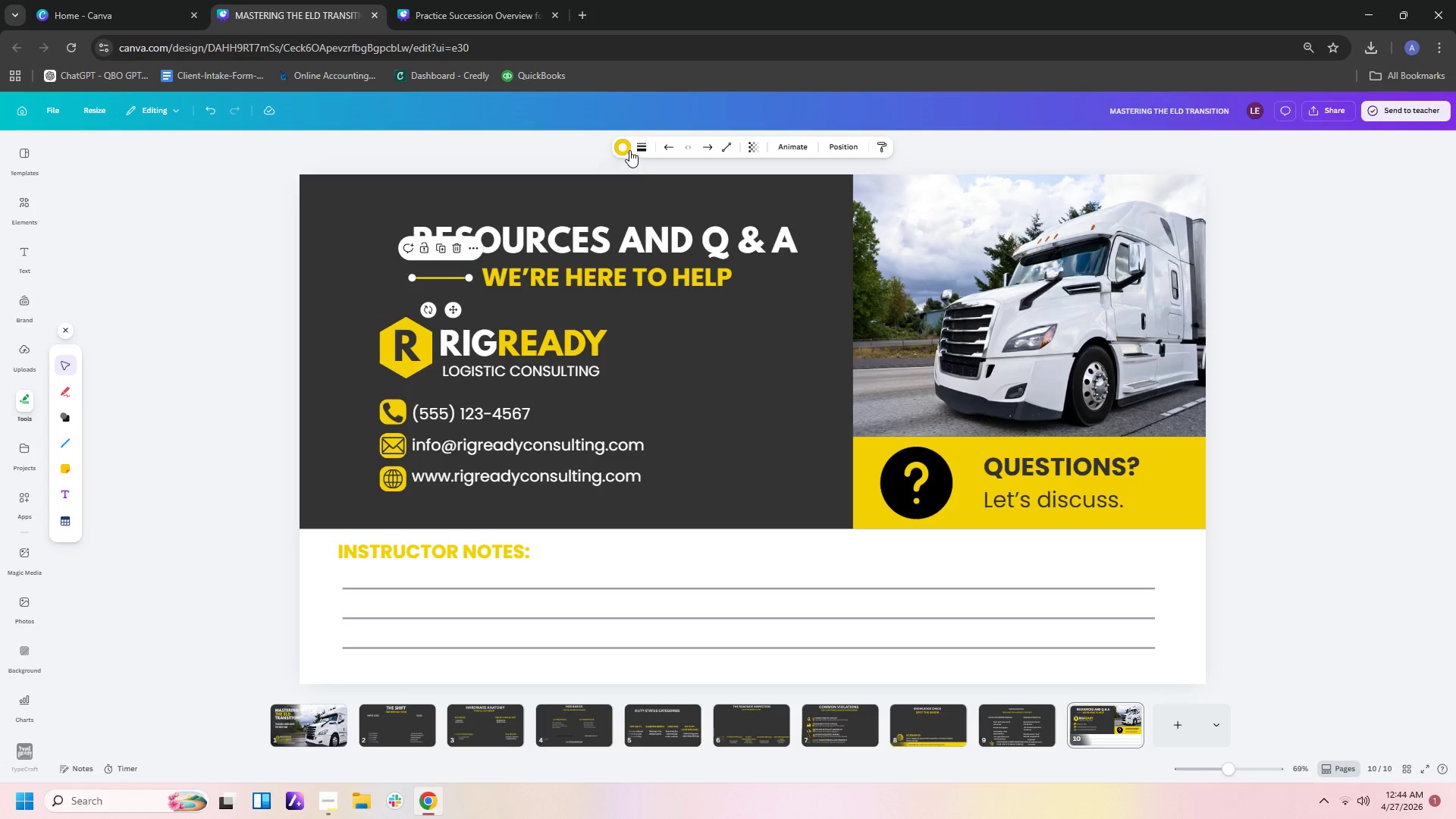 
left_click([637, 148])
 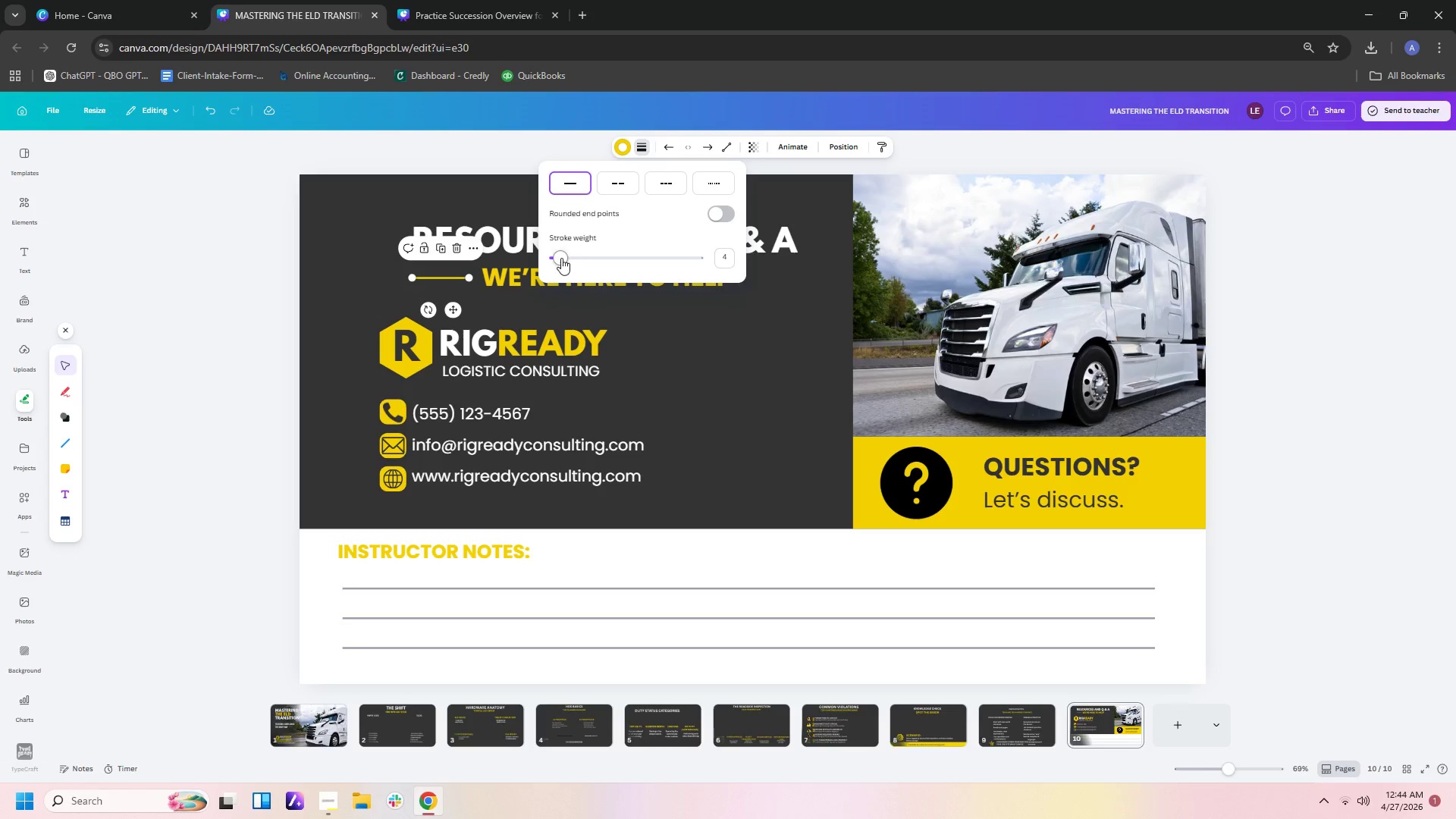 
left_click_drag(start_coordinate=[557, 259], to_coordinate=[565, 256])
 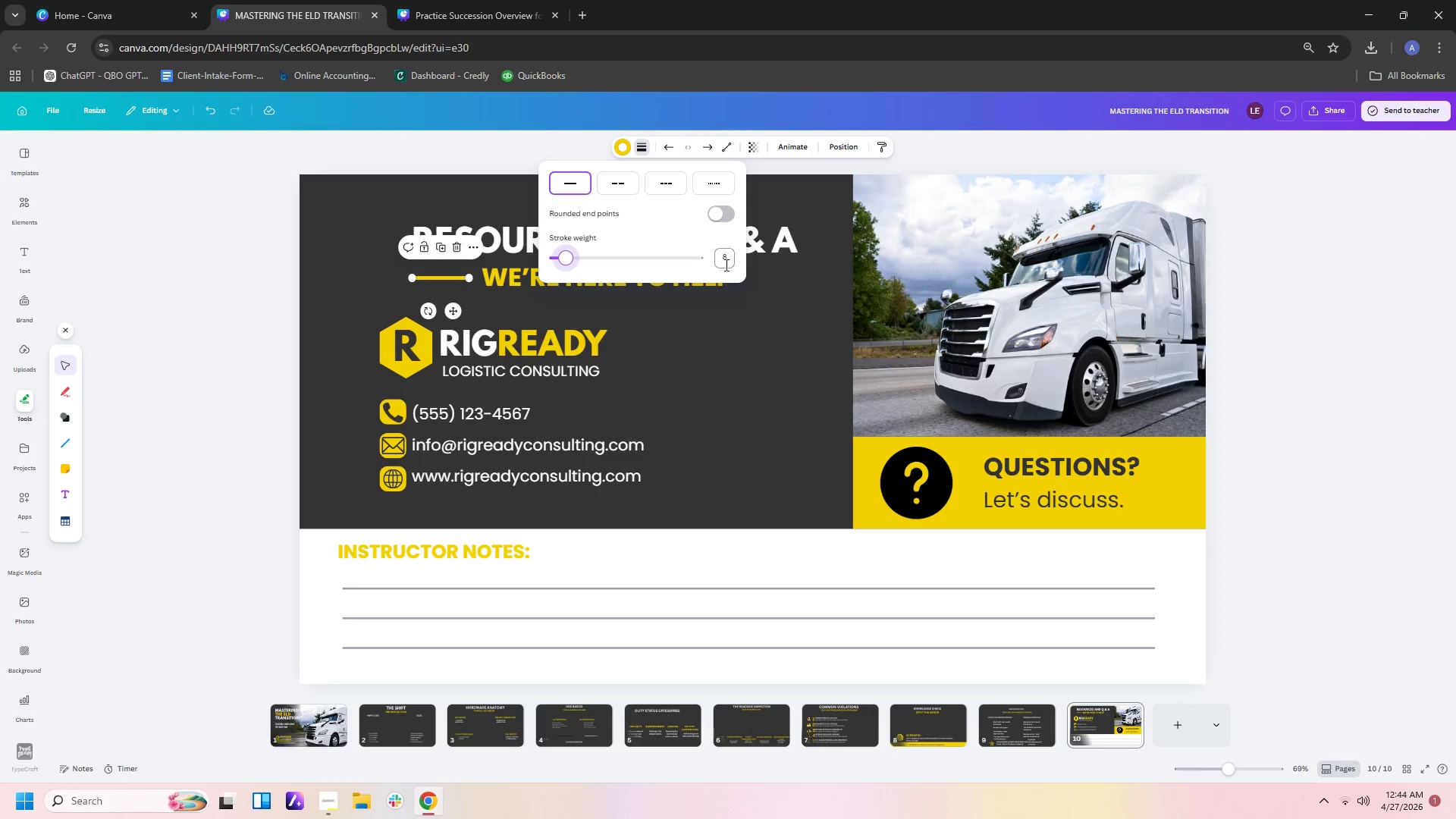 
left_click([728, 265])
 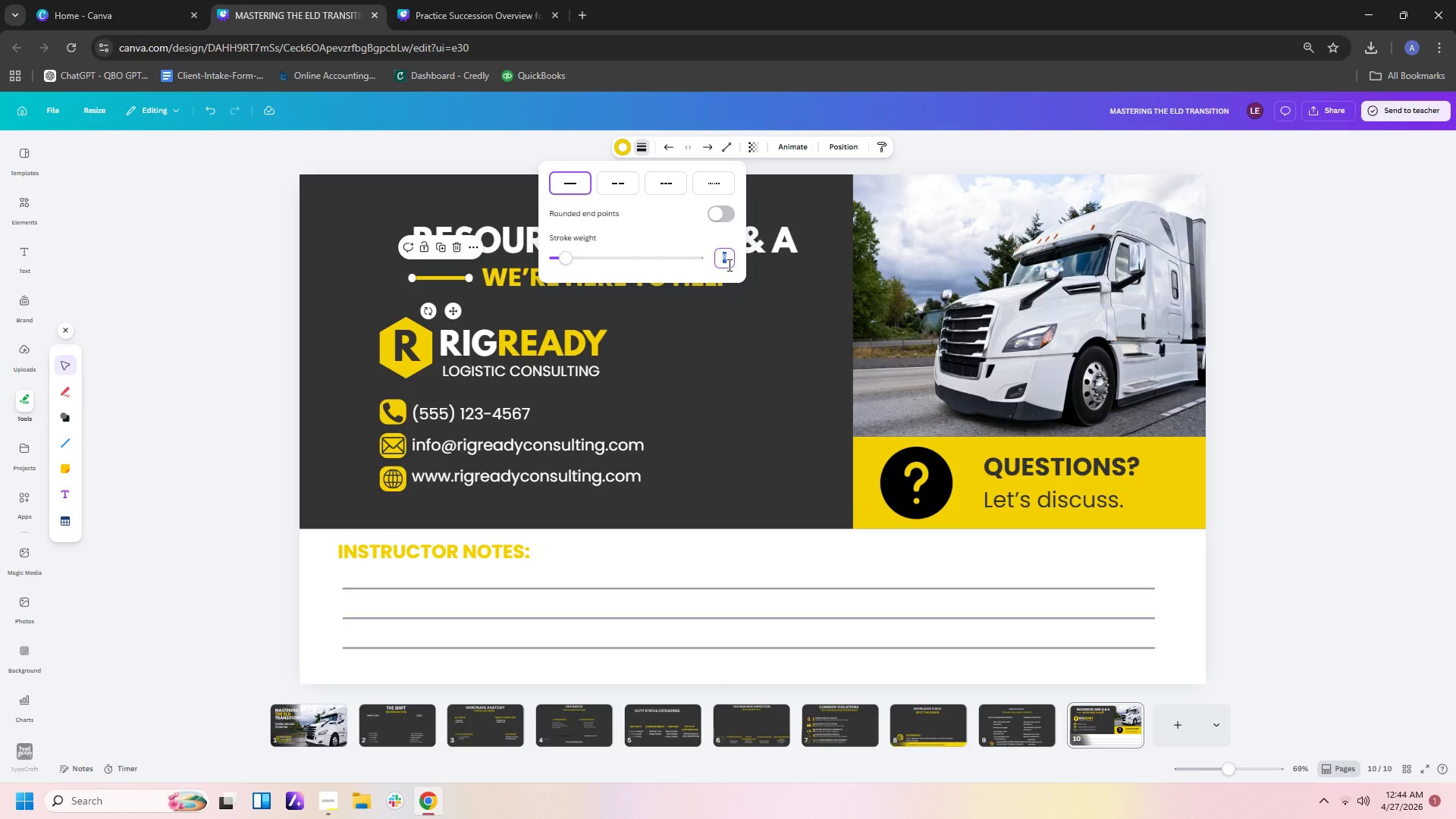 
key(Numpad6)
 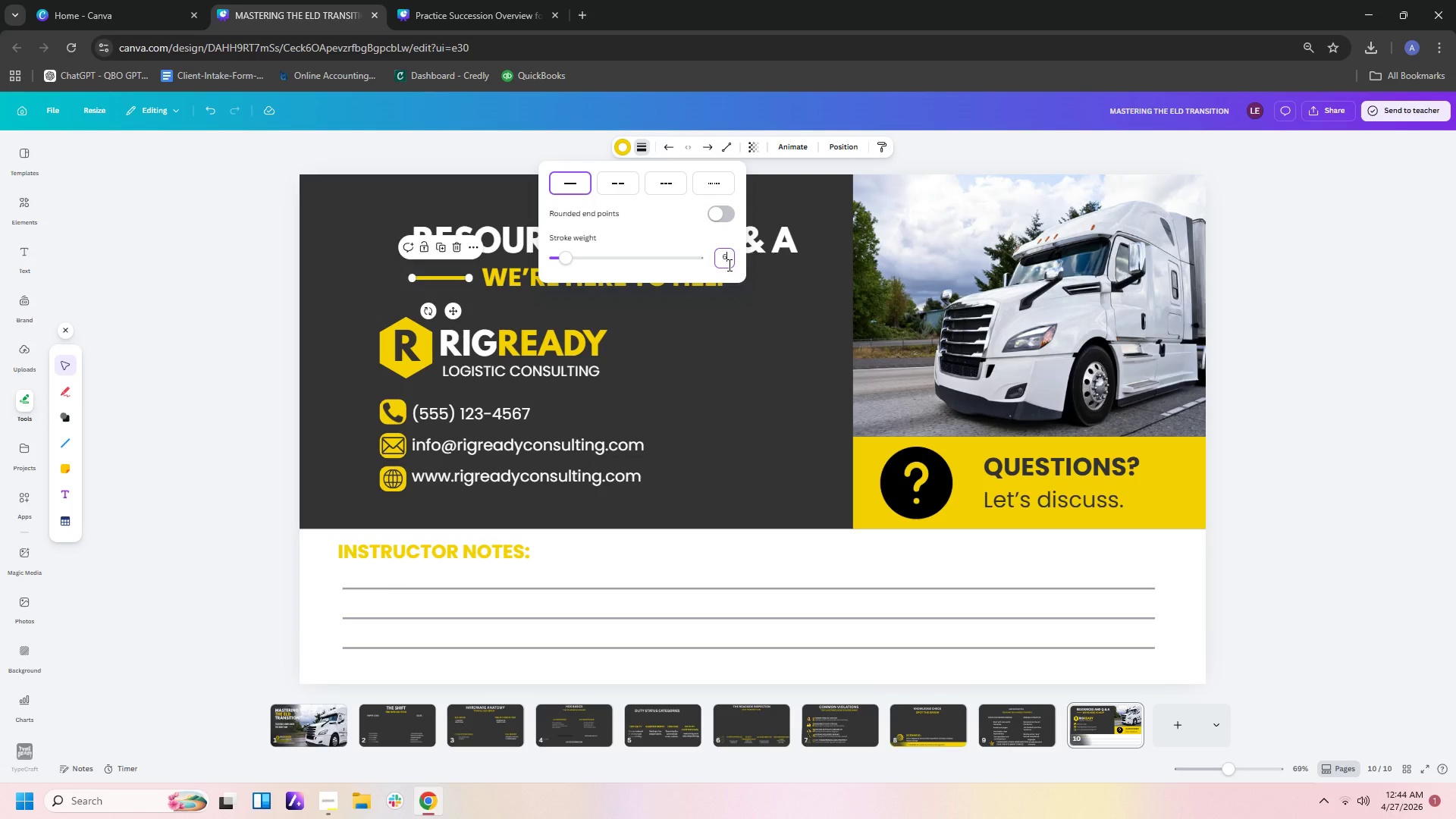 
key(Enter)
 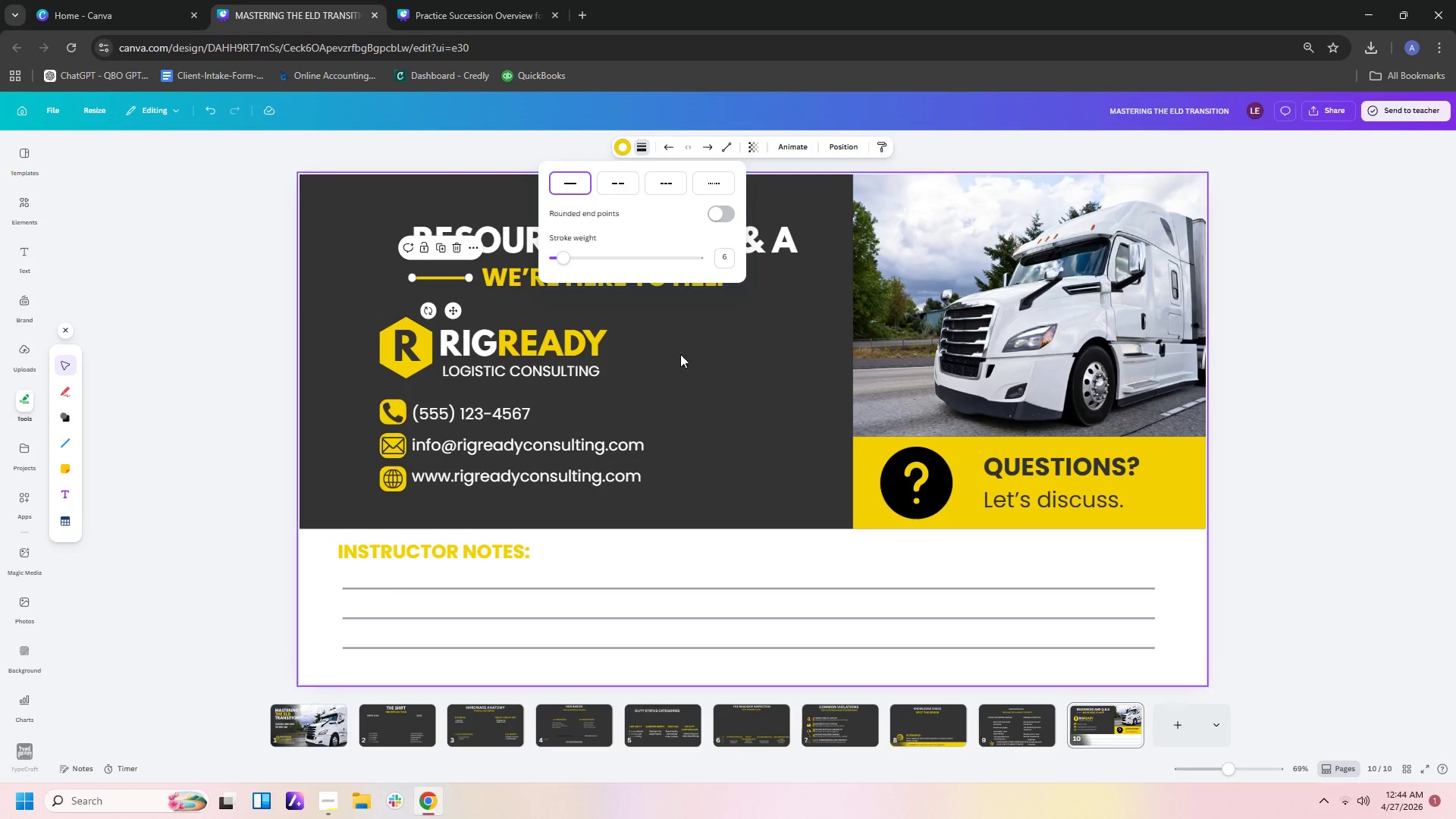 
left_click([679, 362])
 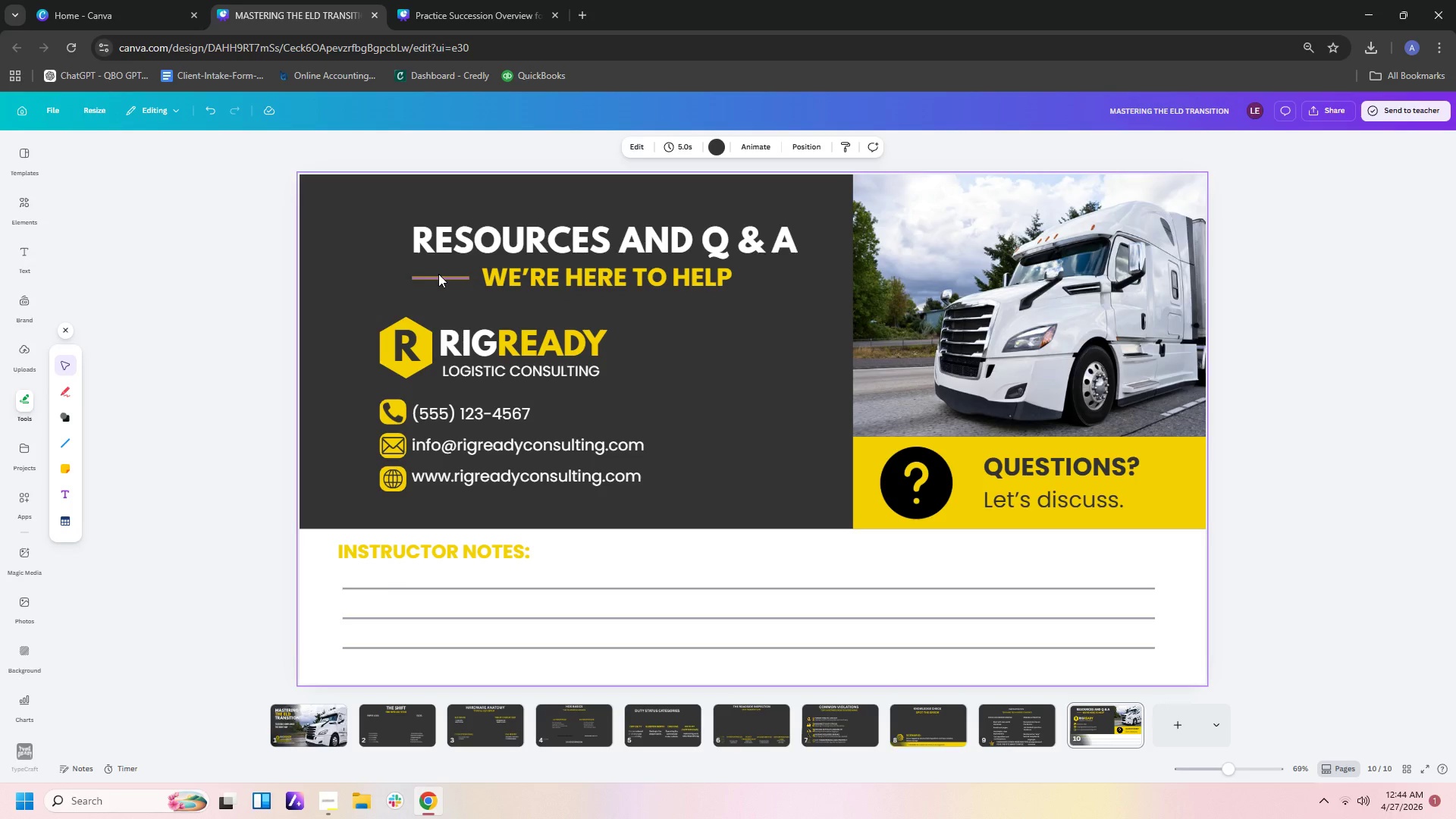 
left_click([440, 274])
 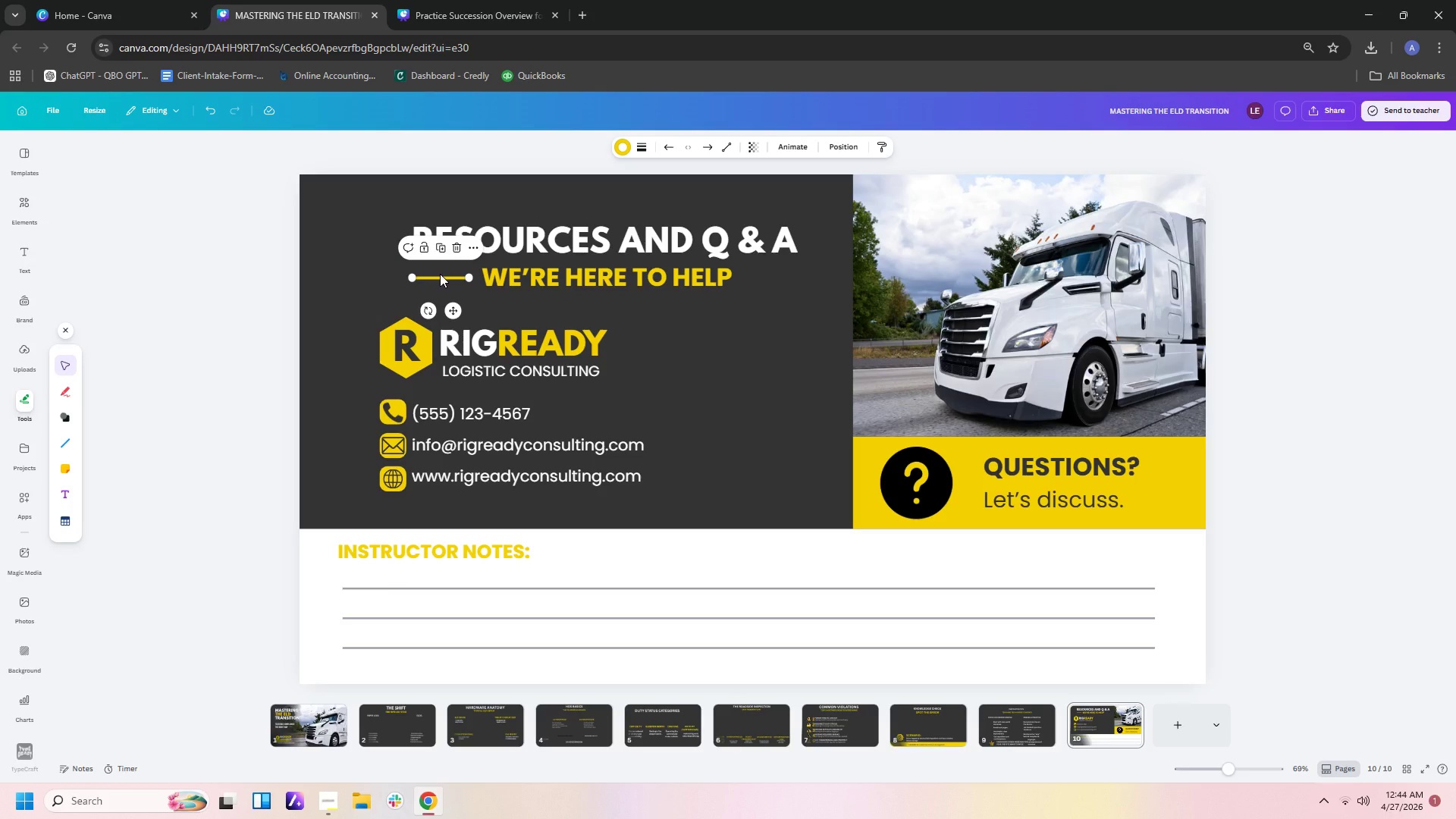 
key(Control+C)
 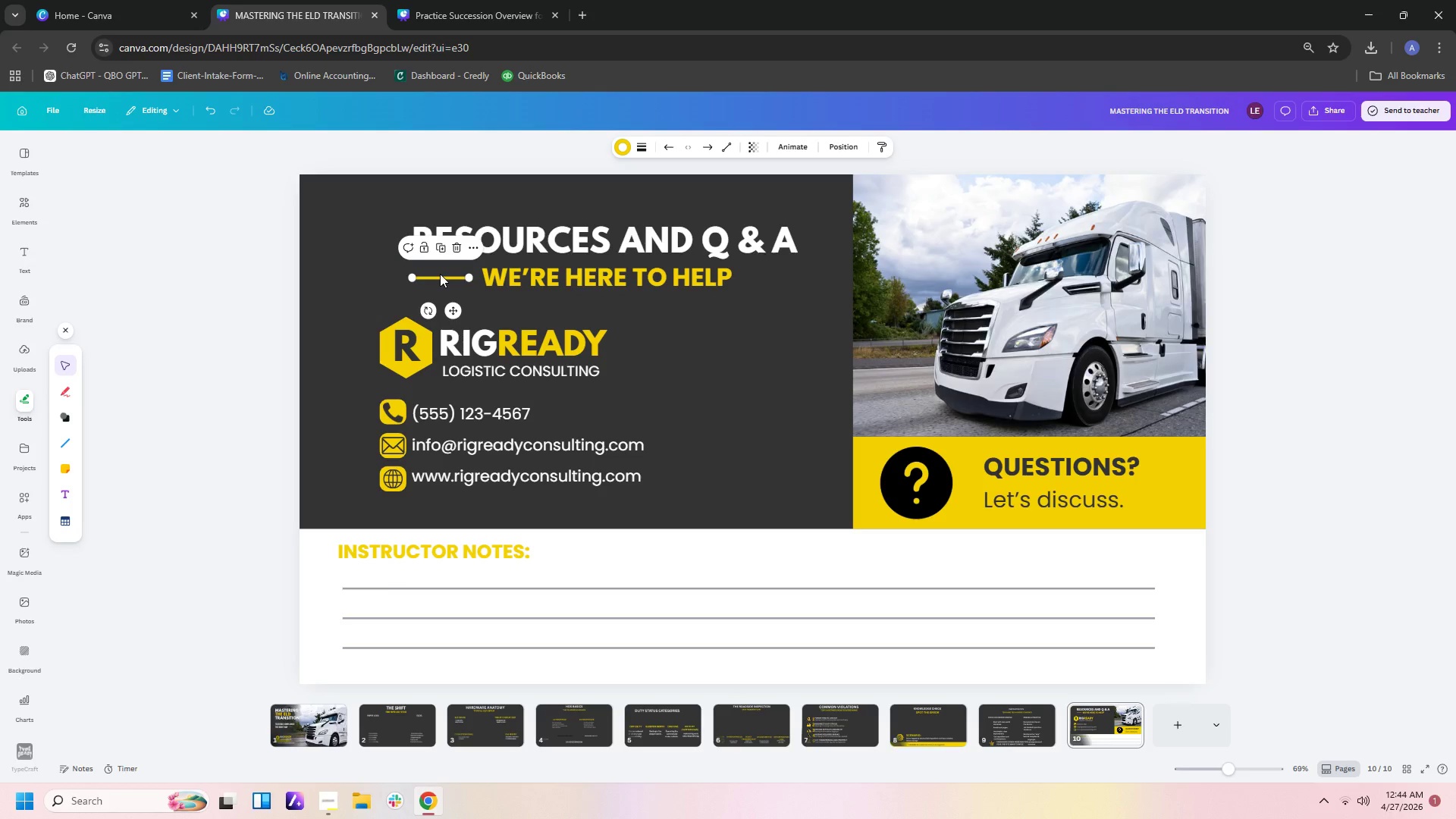 
key(Control+V)
 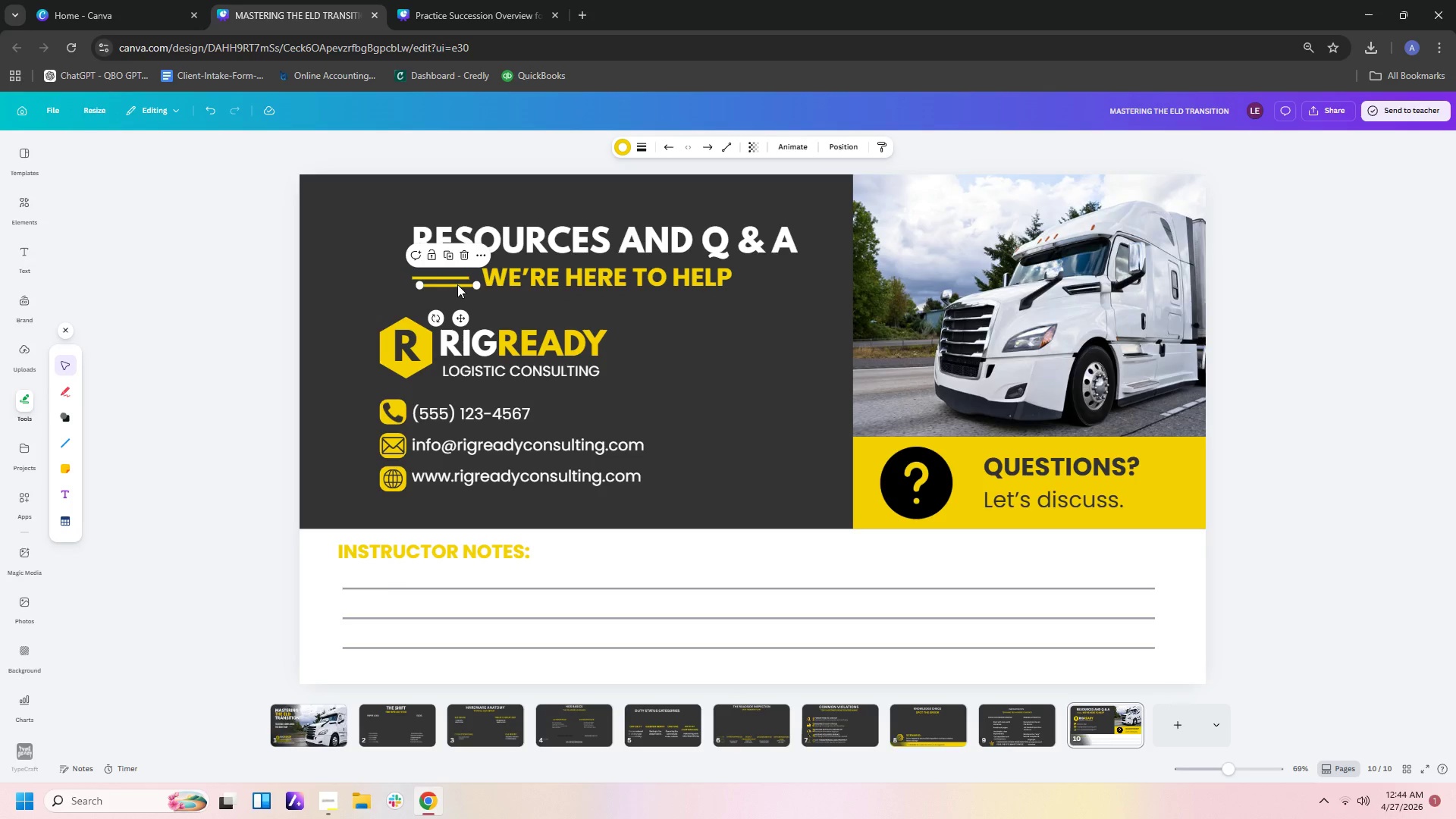 
left_click_drag(start_coordinate=[457, 284], to_coordinate=[780, 283])
 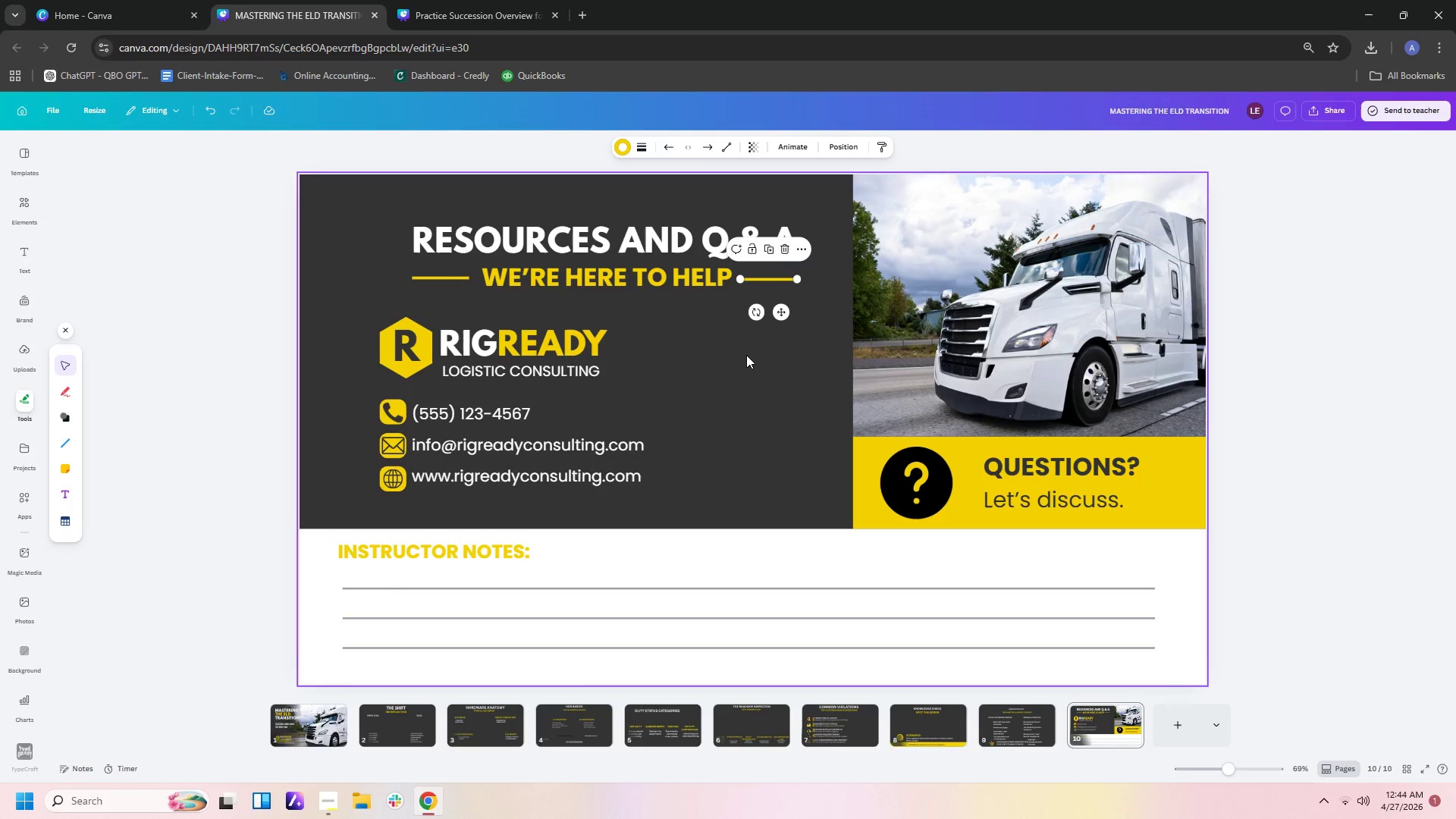 
left_click([746, 355])
 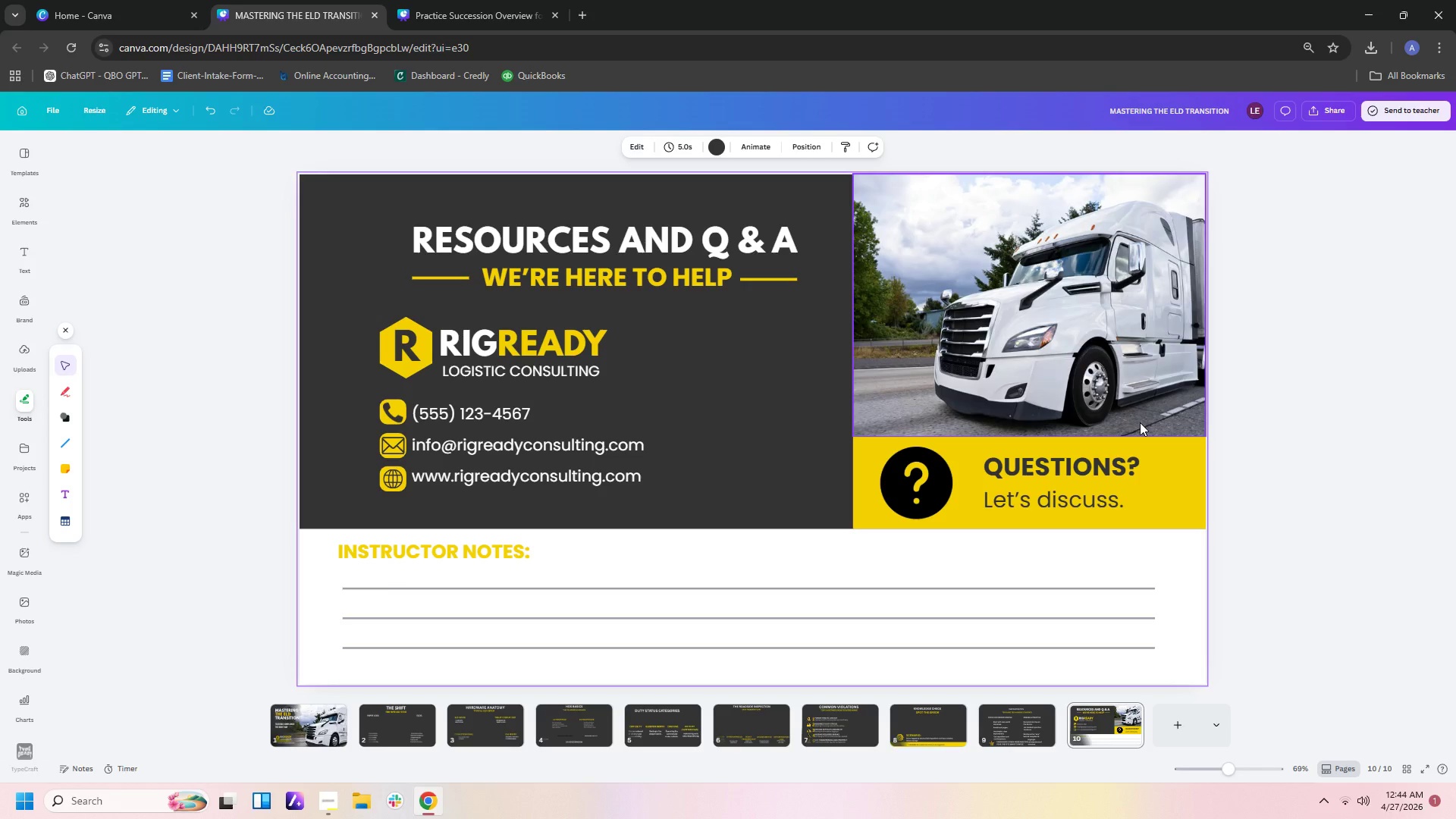 
wait(6.64)
 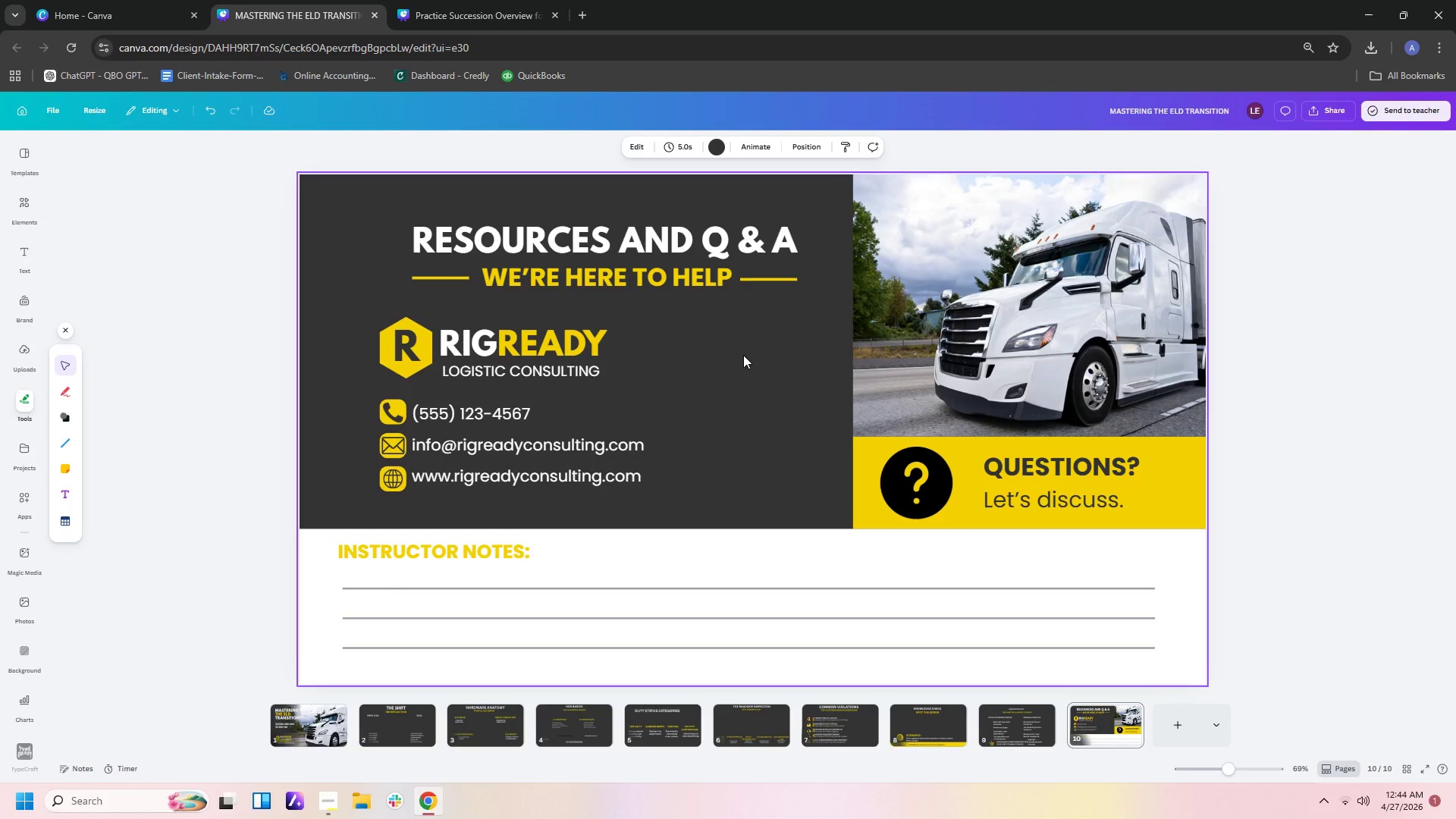 
left_click([715, 375])
 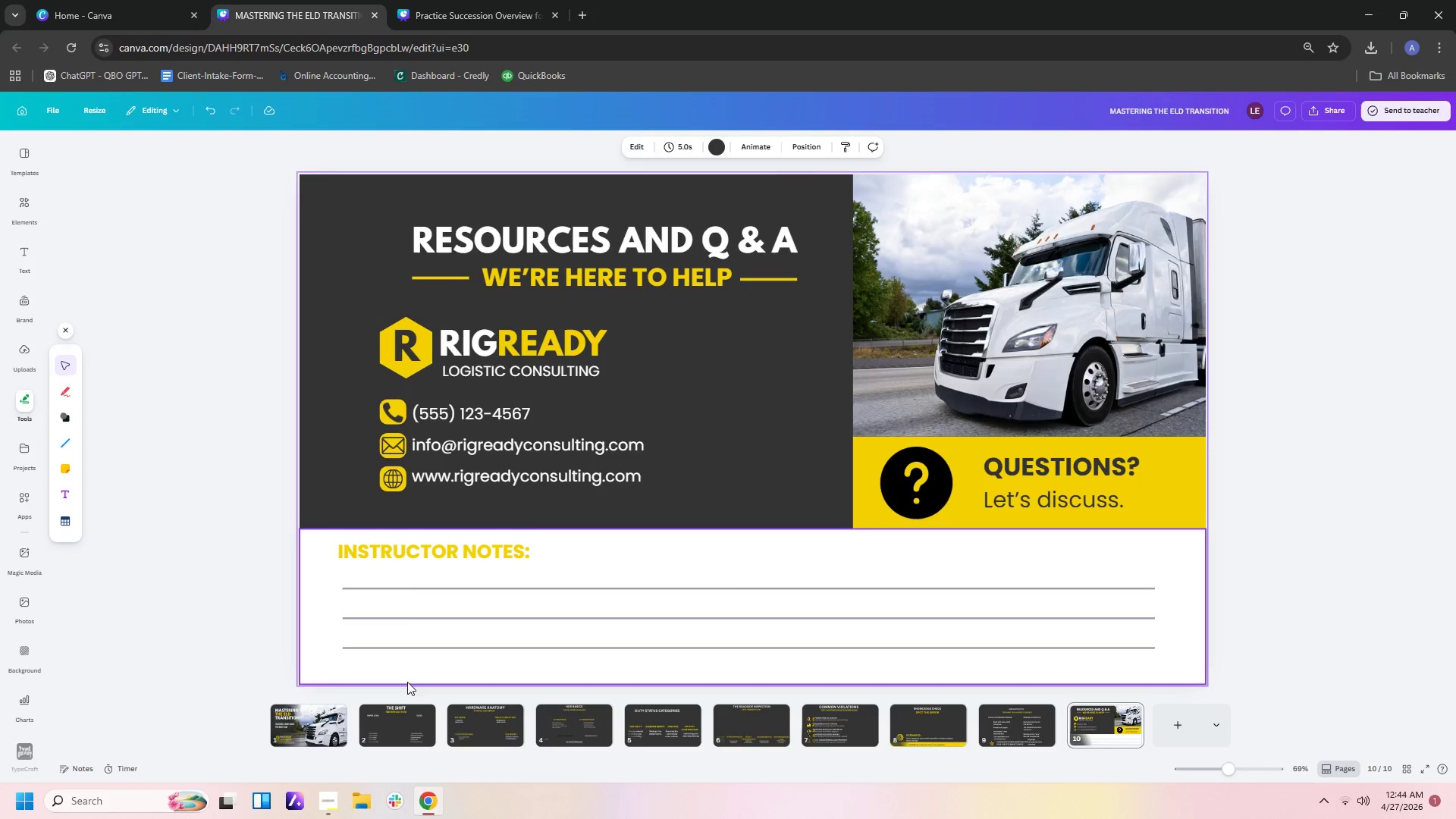 
left_click([329, 728])
 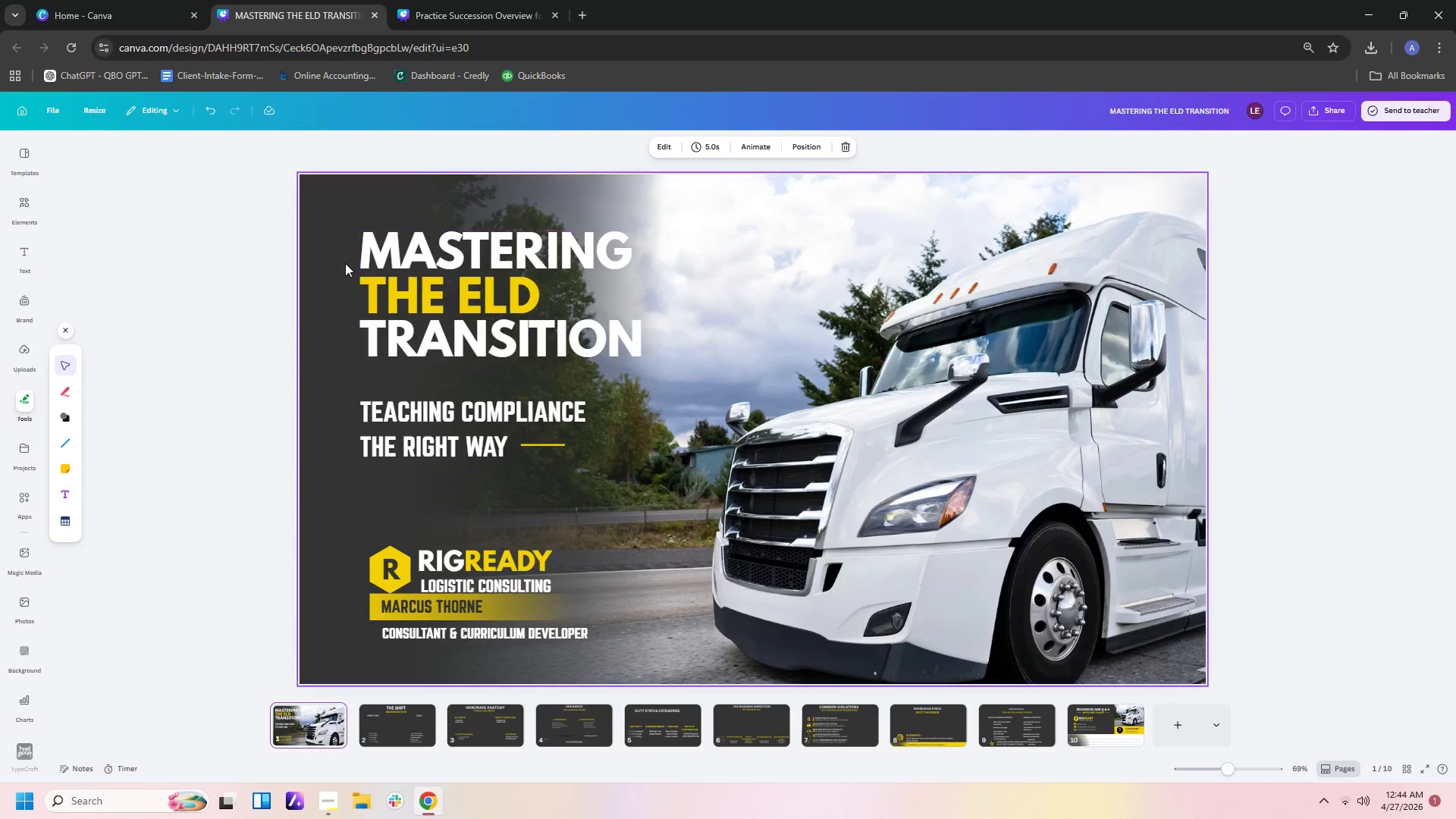 
left_click([325, 255])
 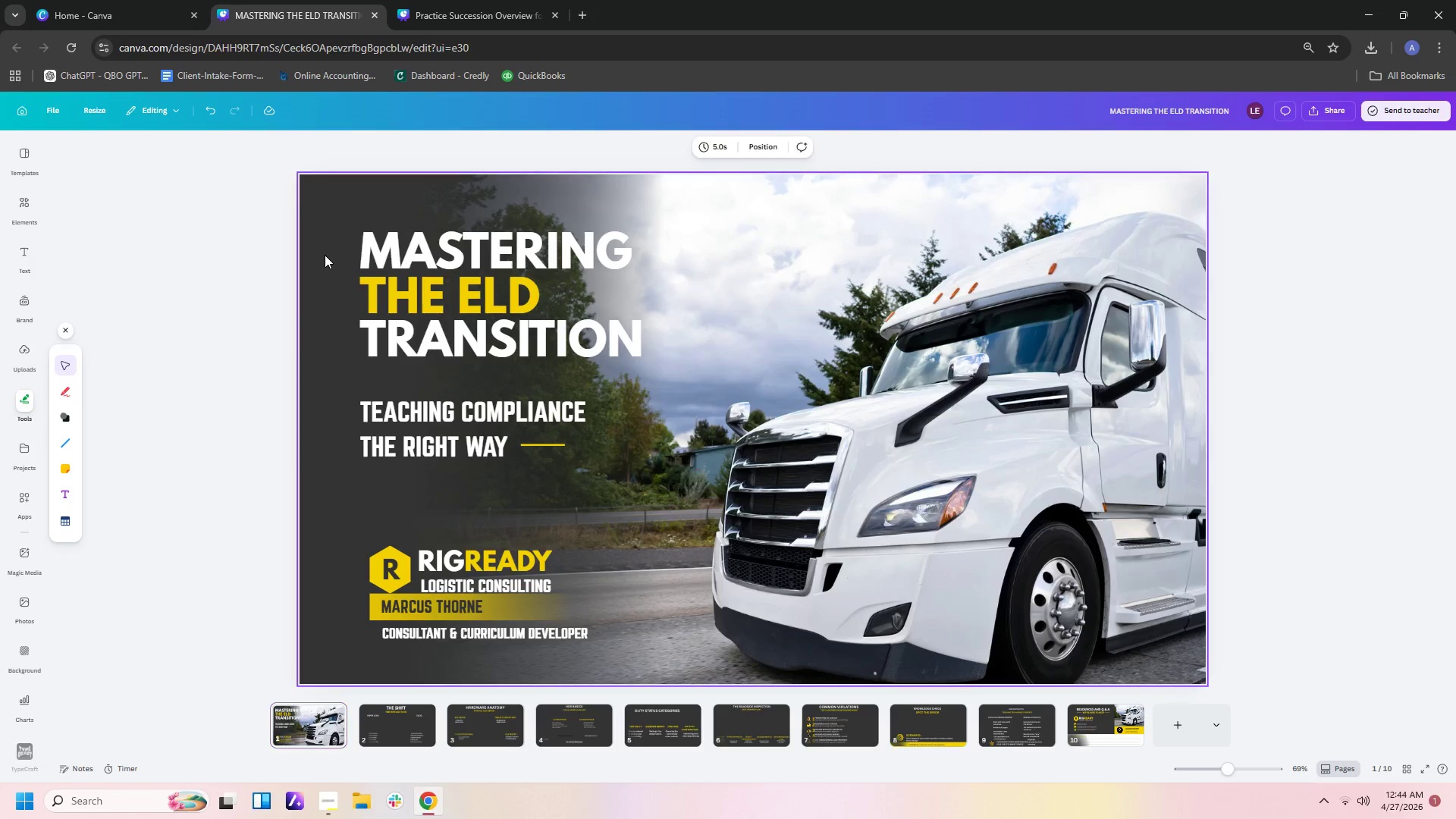 
key(Control+C)
 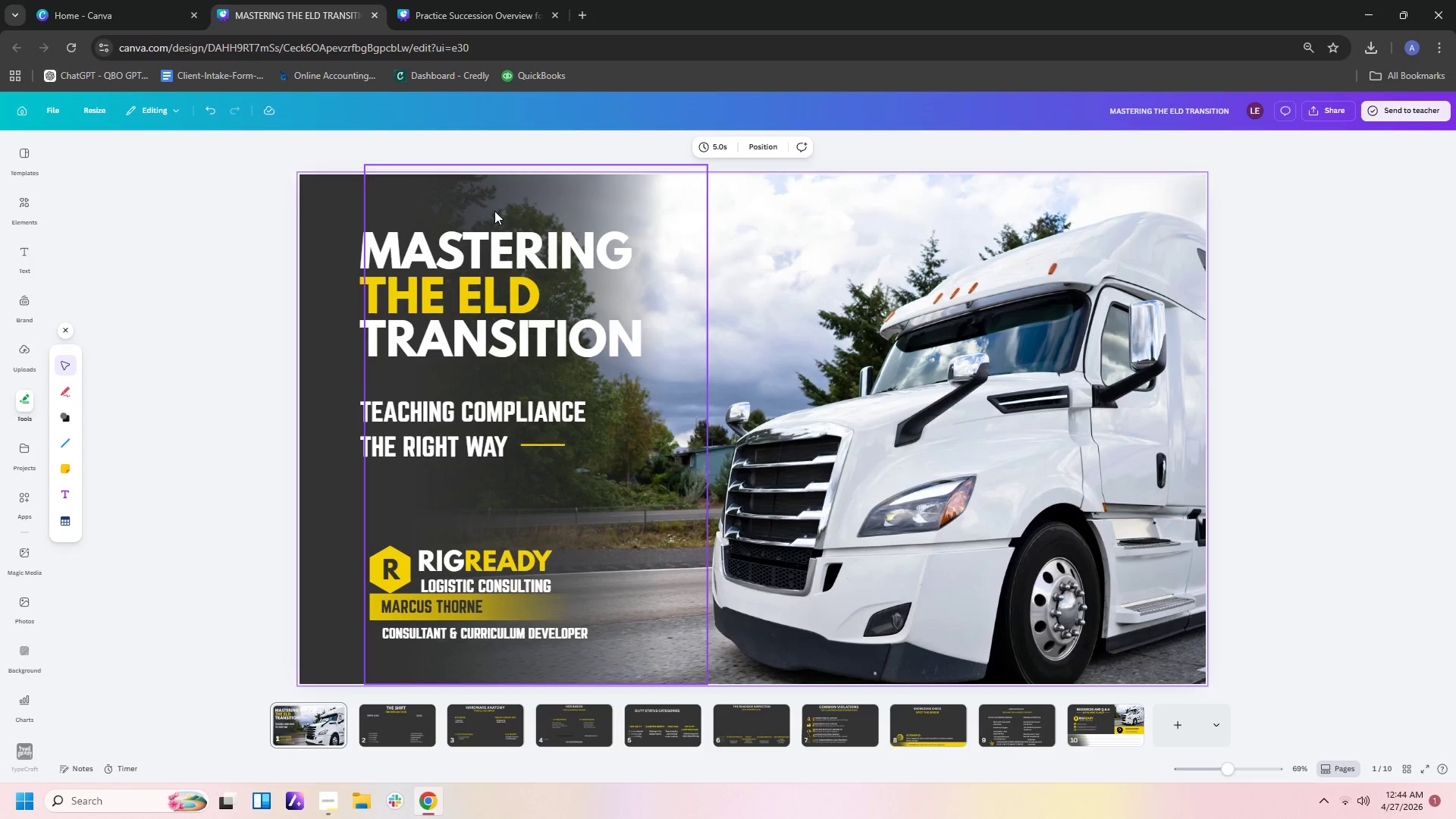 
left_click([500, 205])
 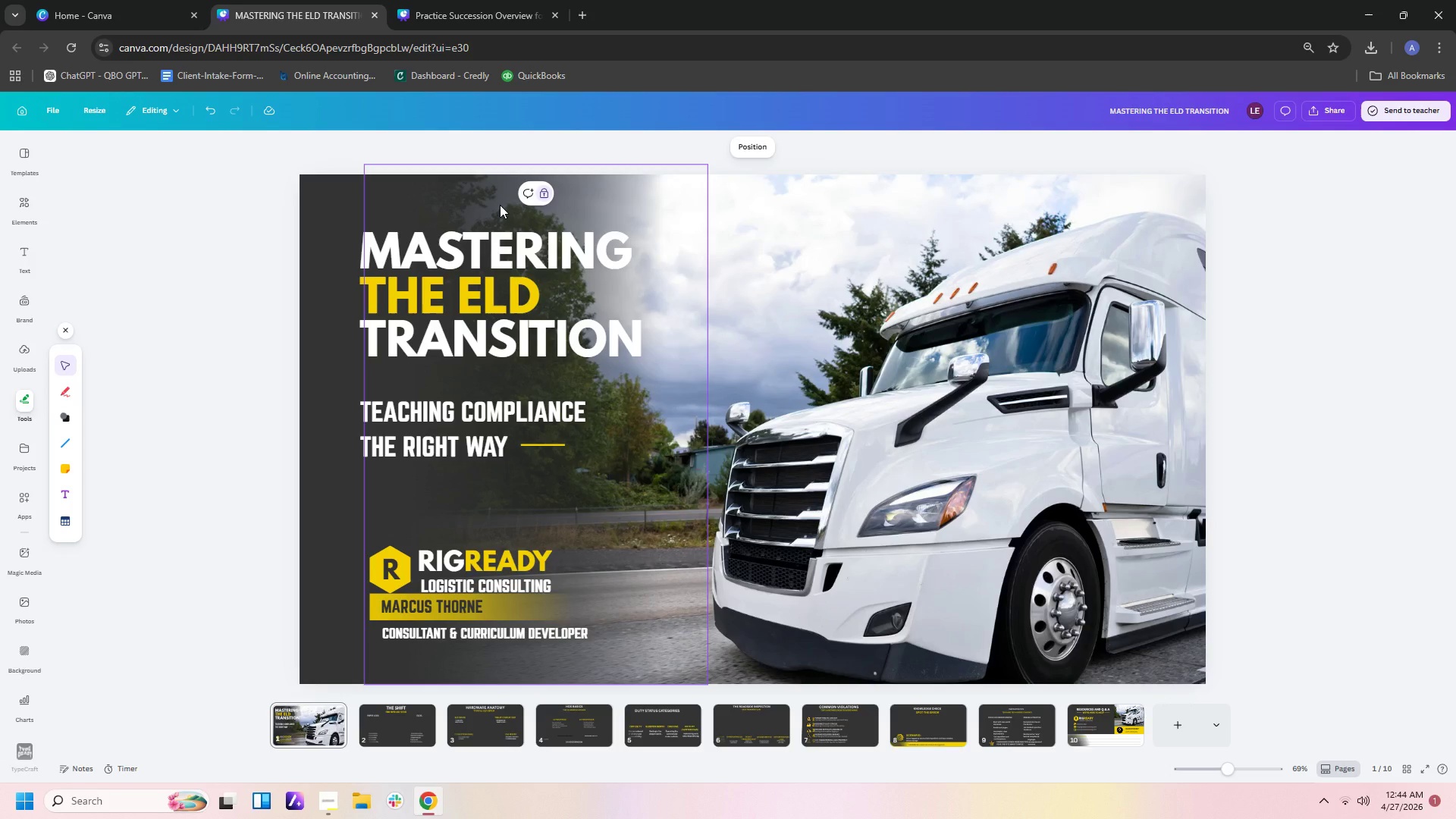 
key(Control+C)
 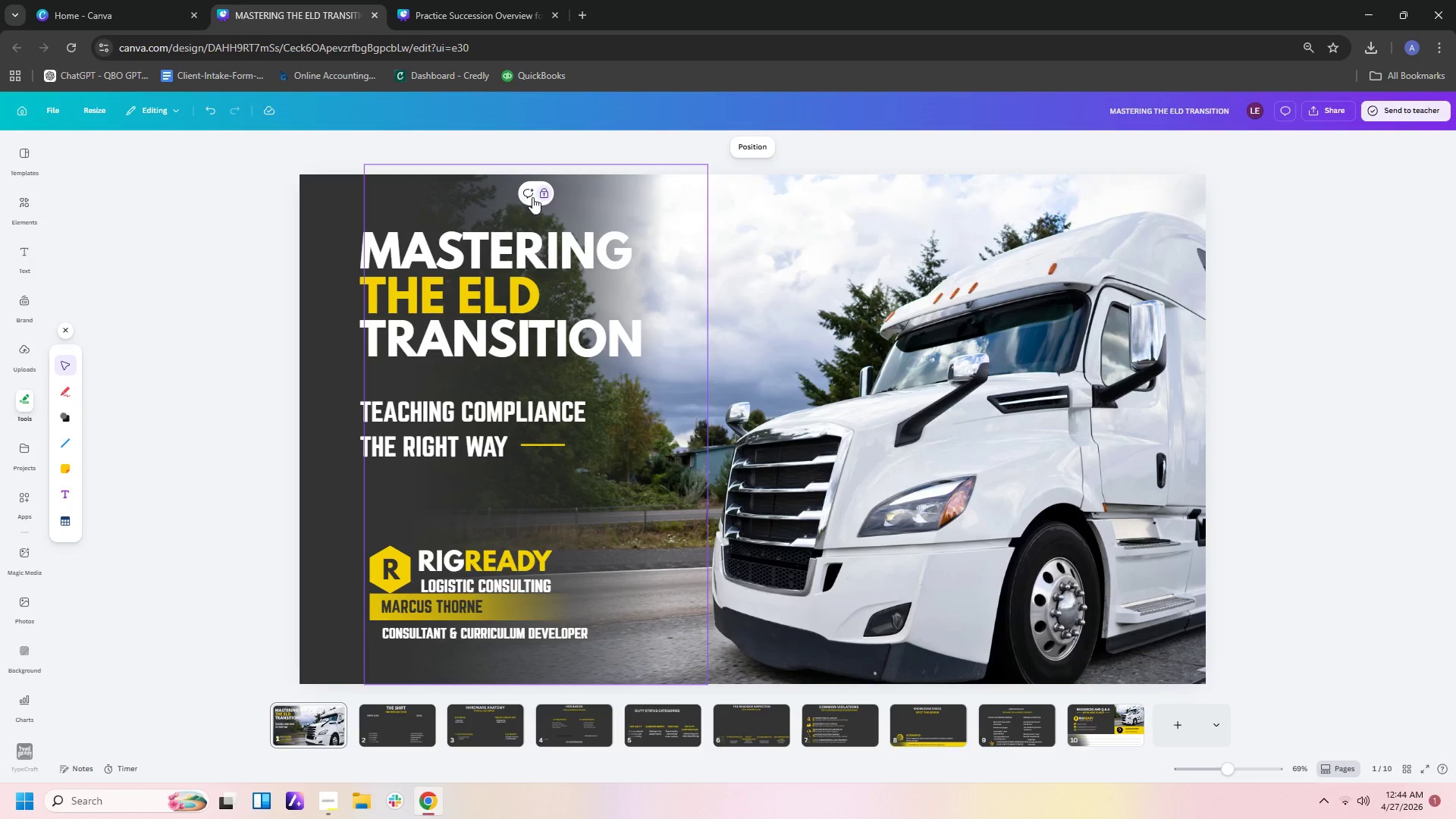 
left_click([540, 193])
 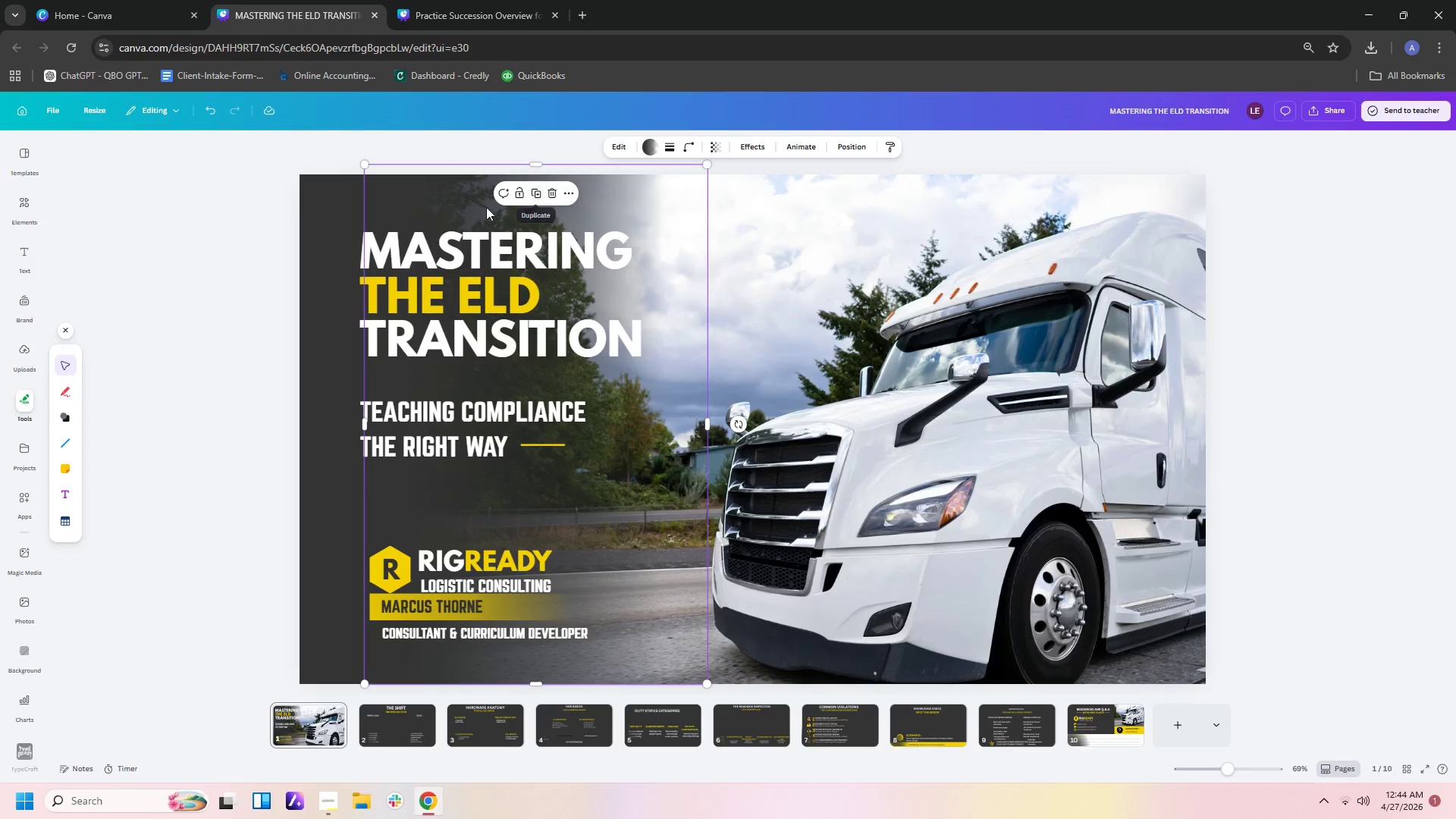 
left_click([472, 208])
 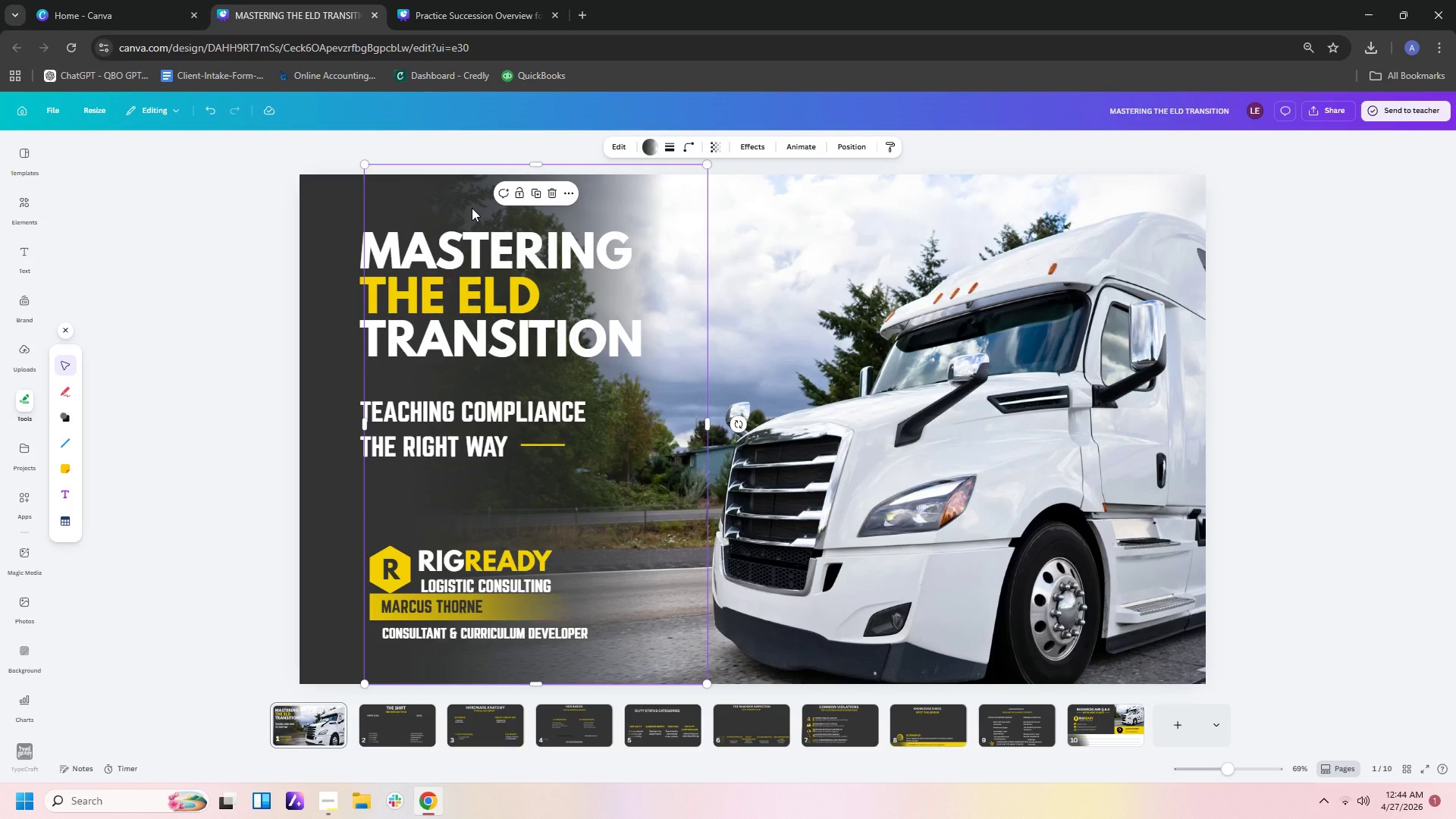 
key(Control+C)
 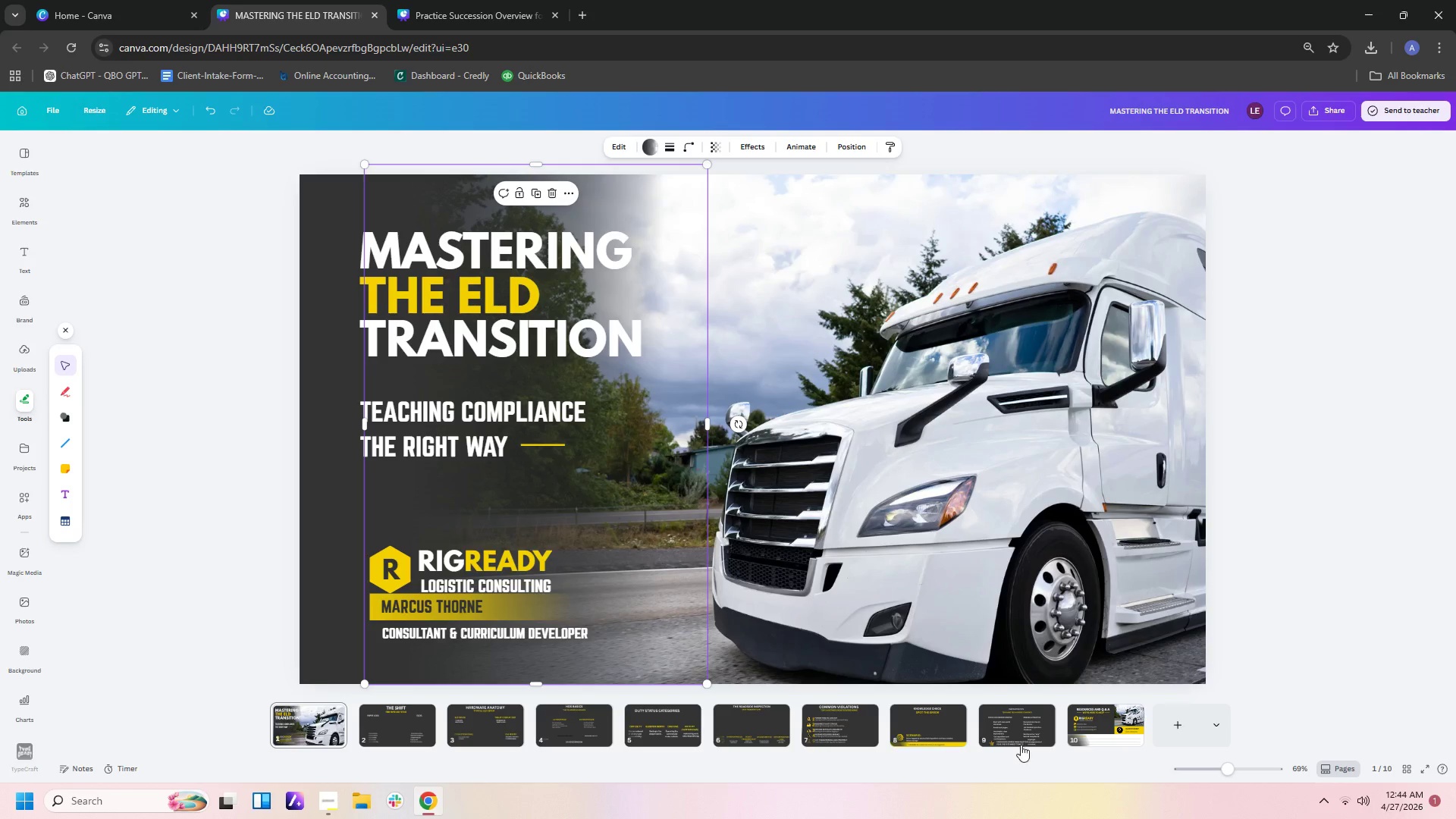 
left_click([1084, 730])
 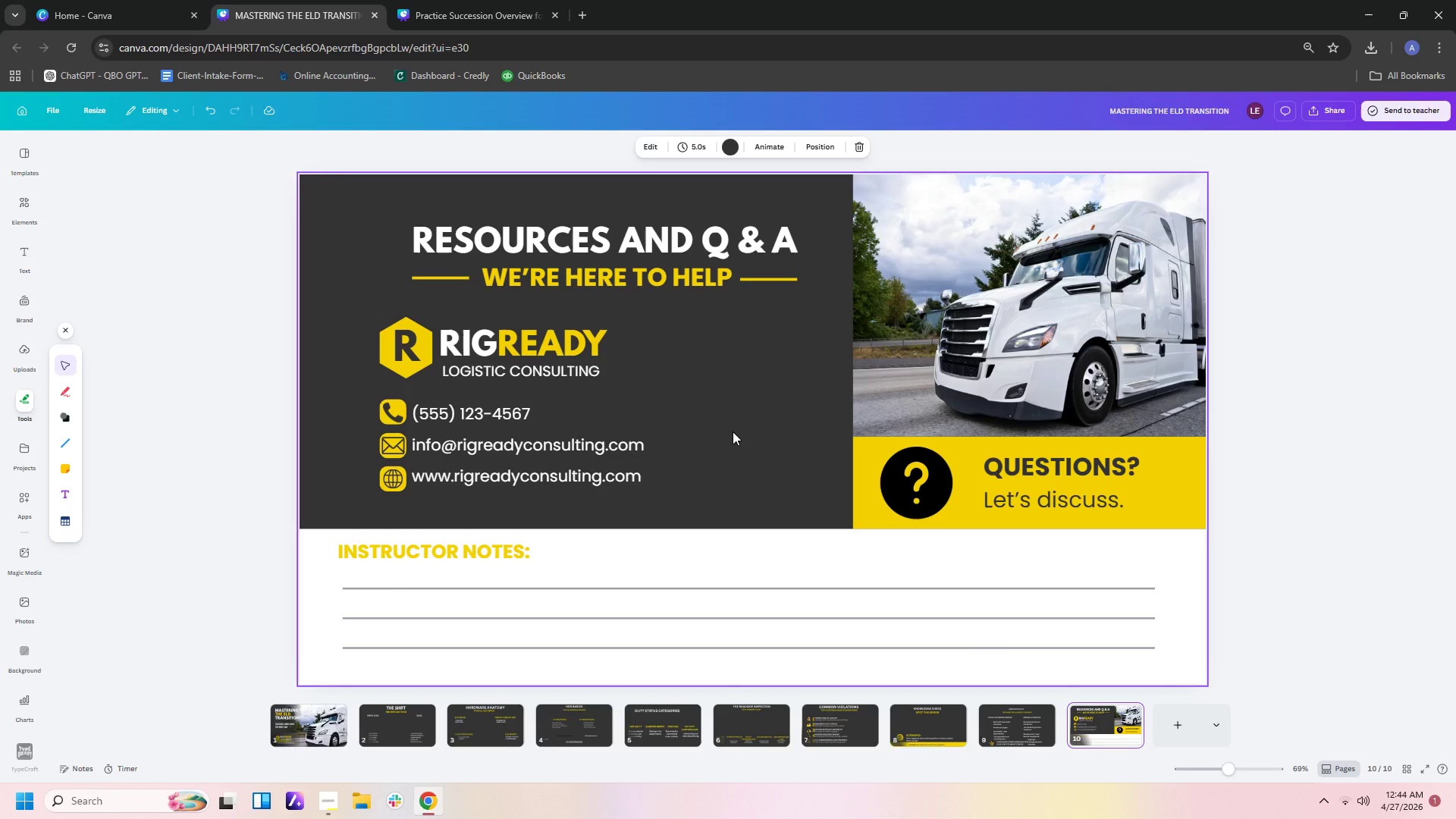 
key(Control+V)
 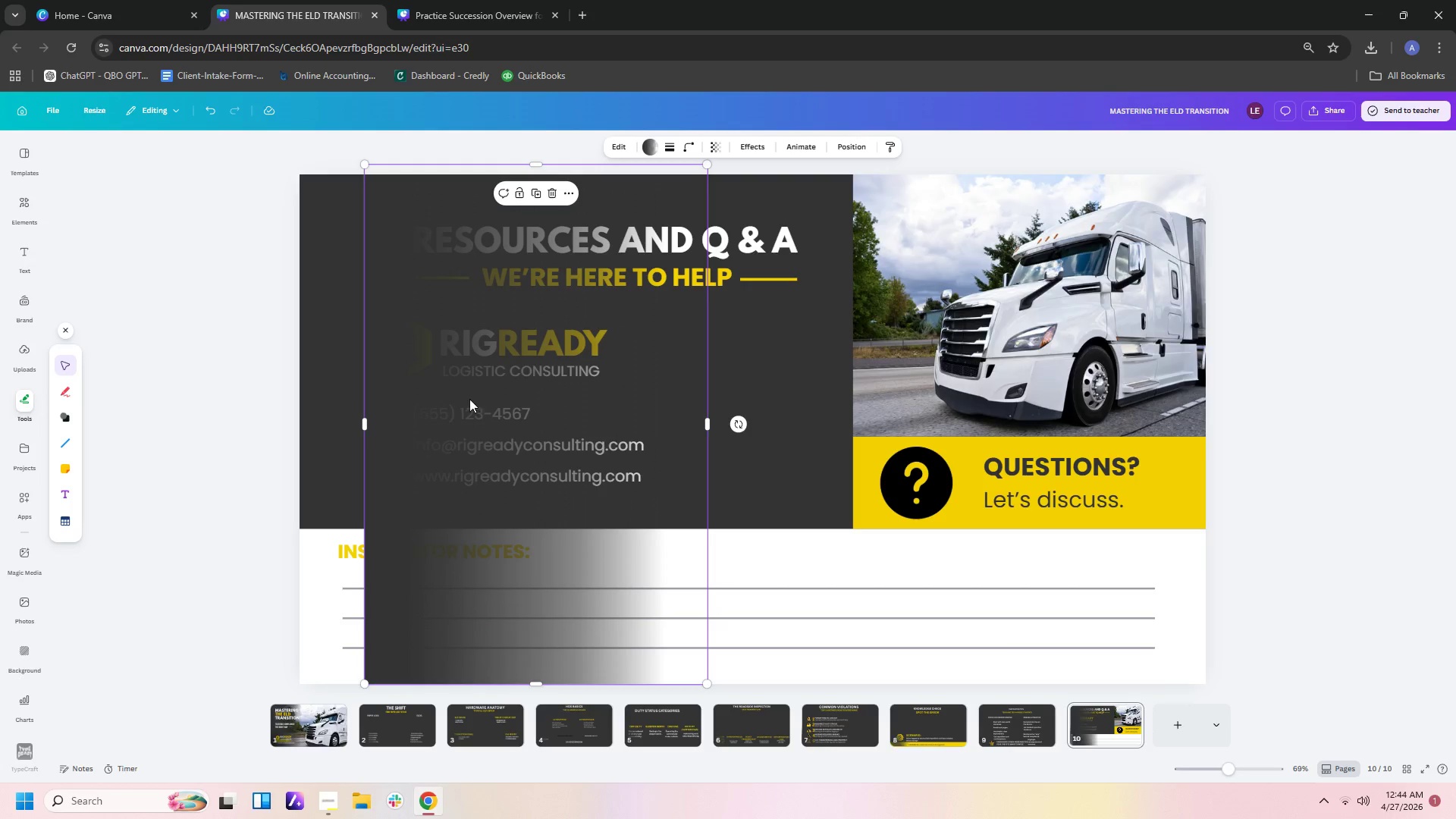 
left_click_drag(start_coordinate=[454, 415], to_coordinate=[945, 406])
 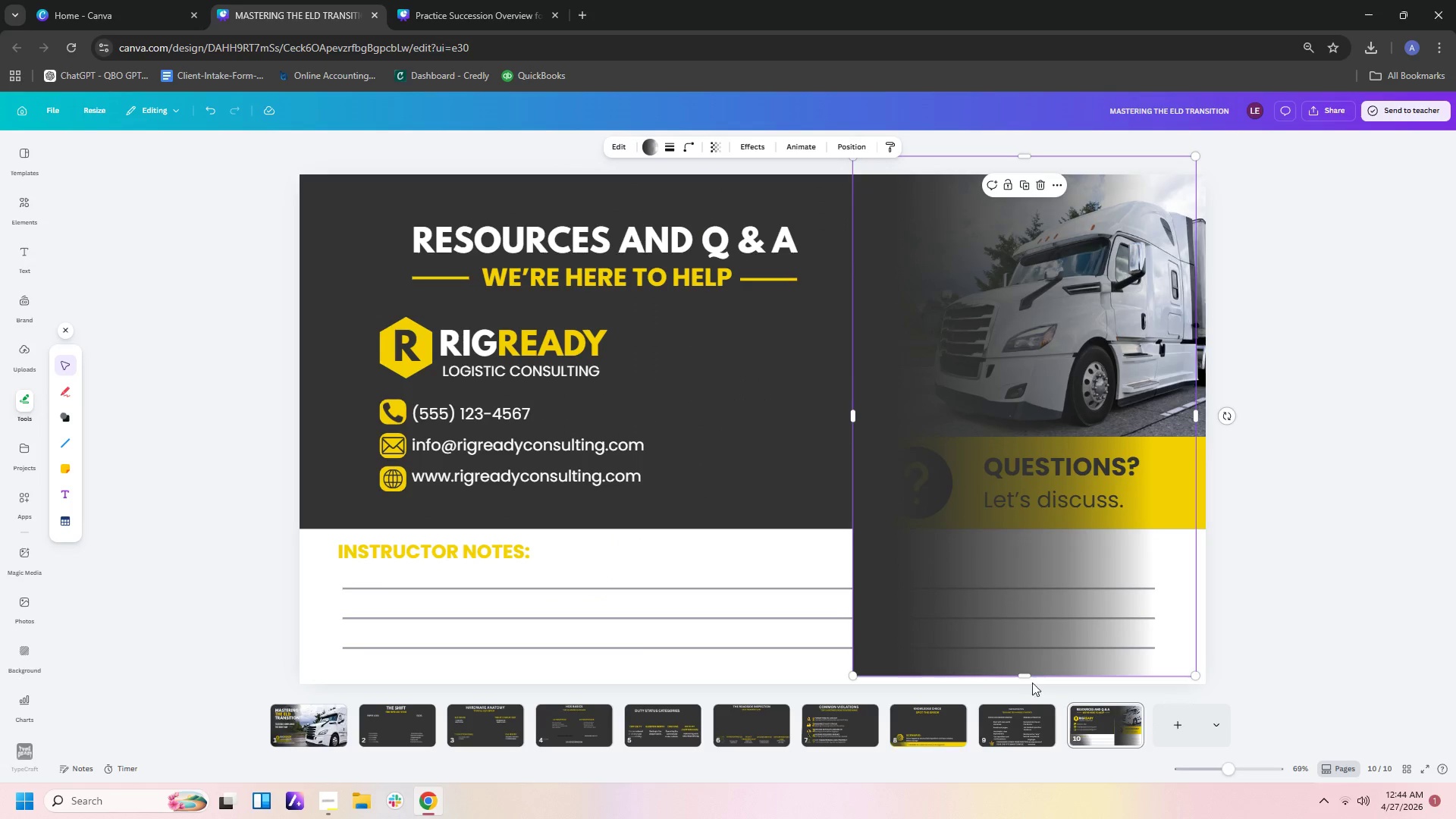 
left_click_drag(start_coordinate=[1026, 679], to_coordinate=[1021, 440])
 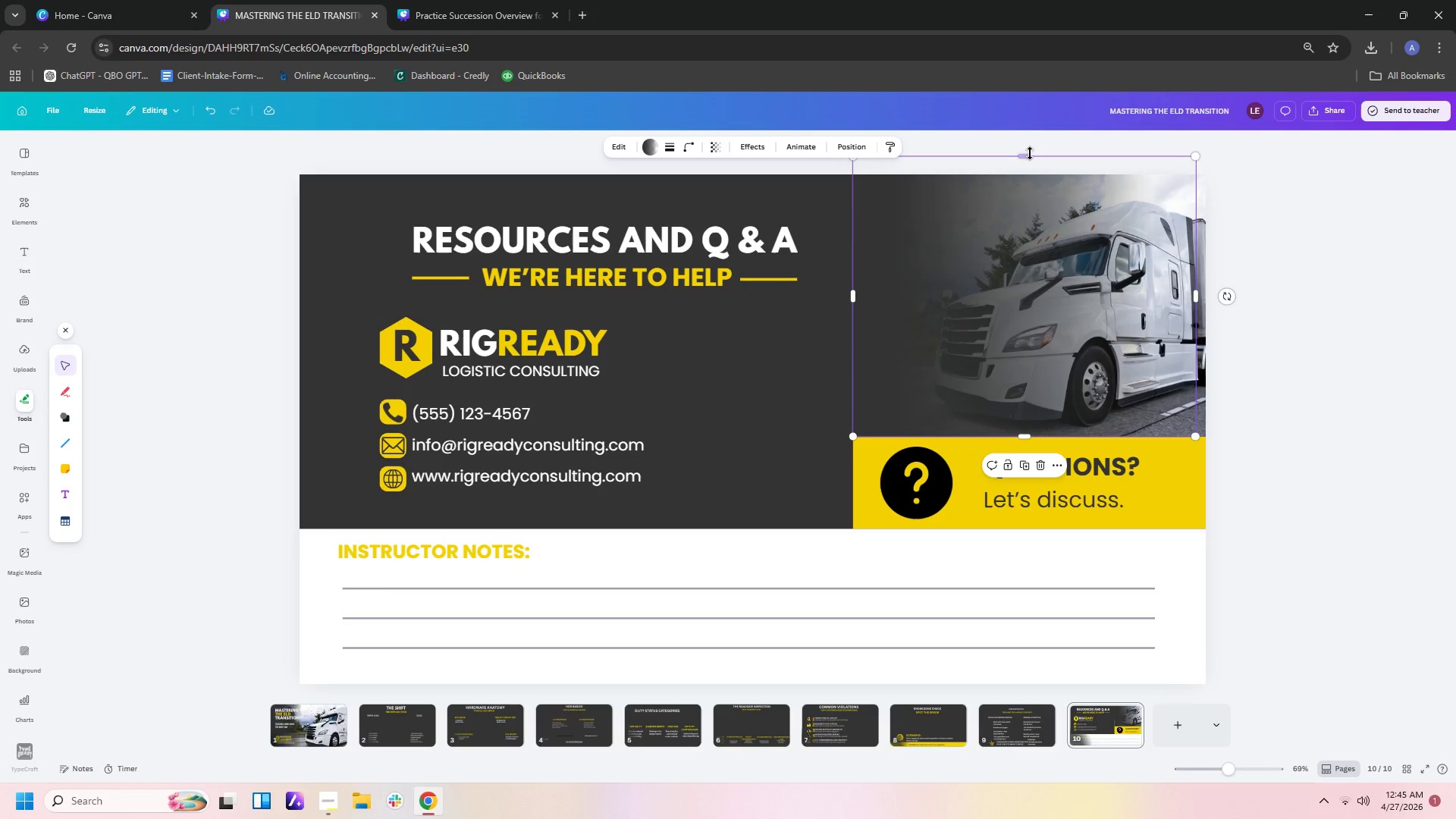 
left_click_drag(start_coordinate=[1028, 155], to_coordinate=[1028, 174])
 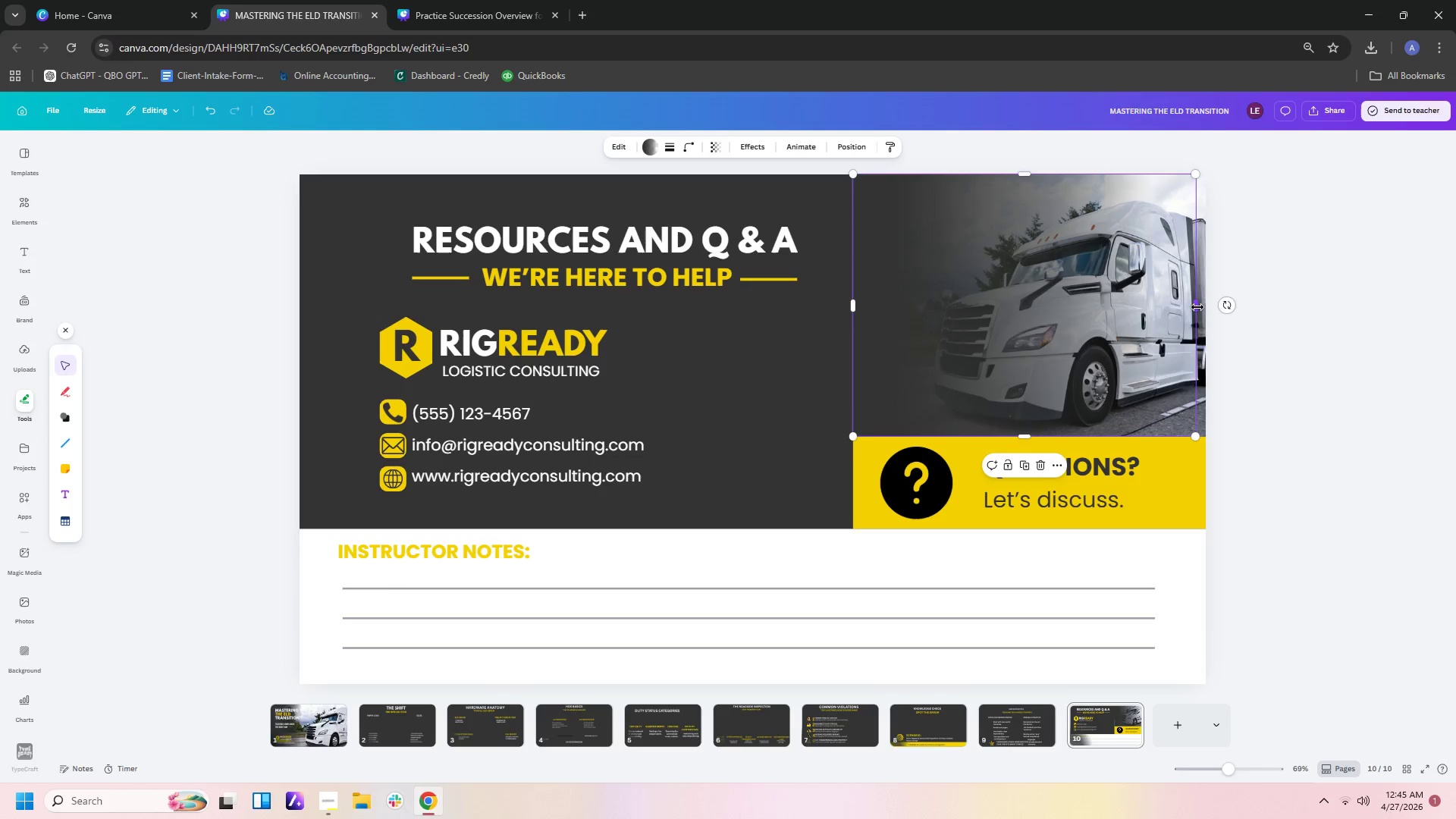 
left_click_drag(start_coordinate=[1200, 309], to_coordinate=[1109, 345])
 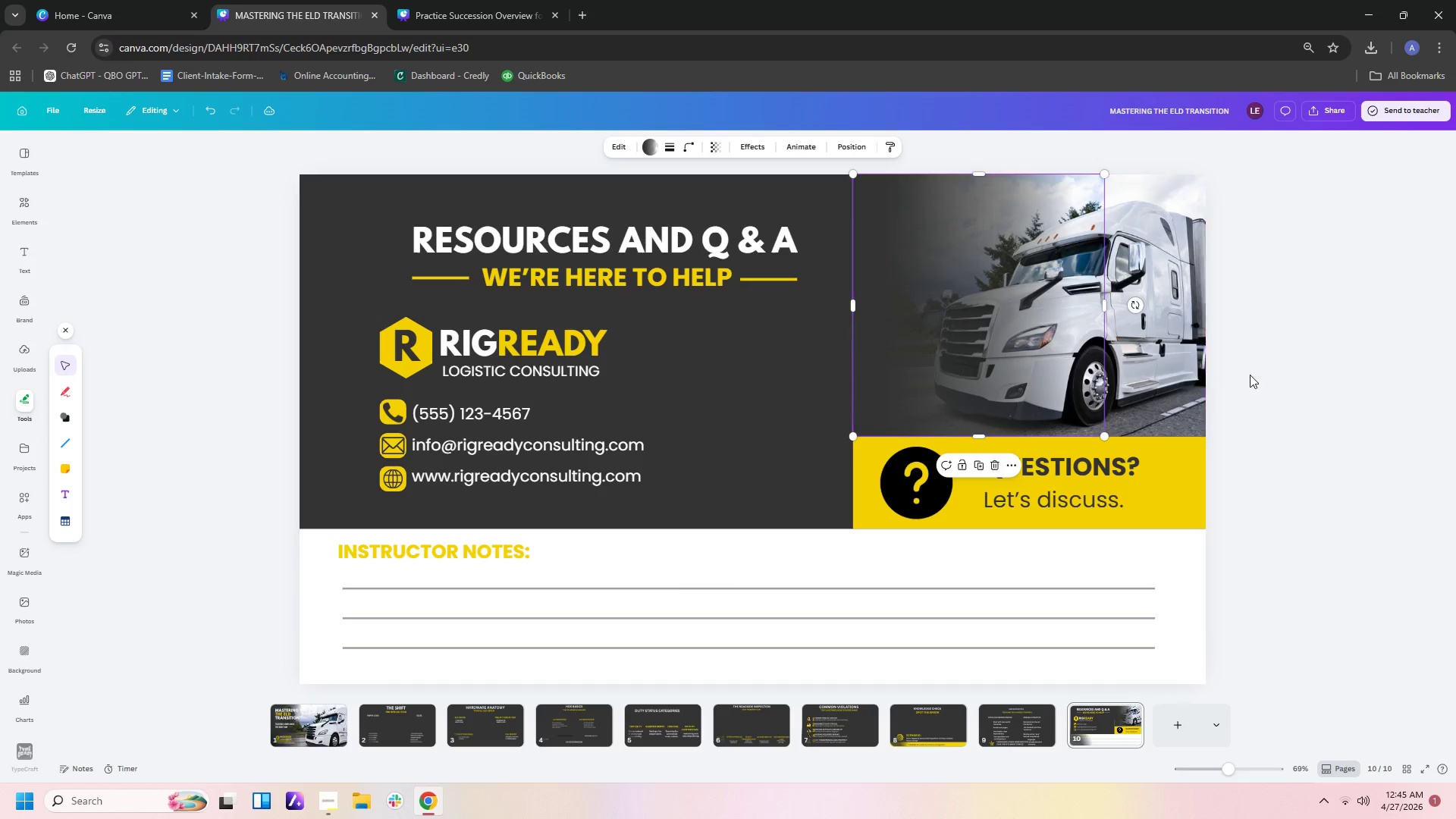 
left_click([1288, 376])
 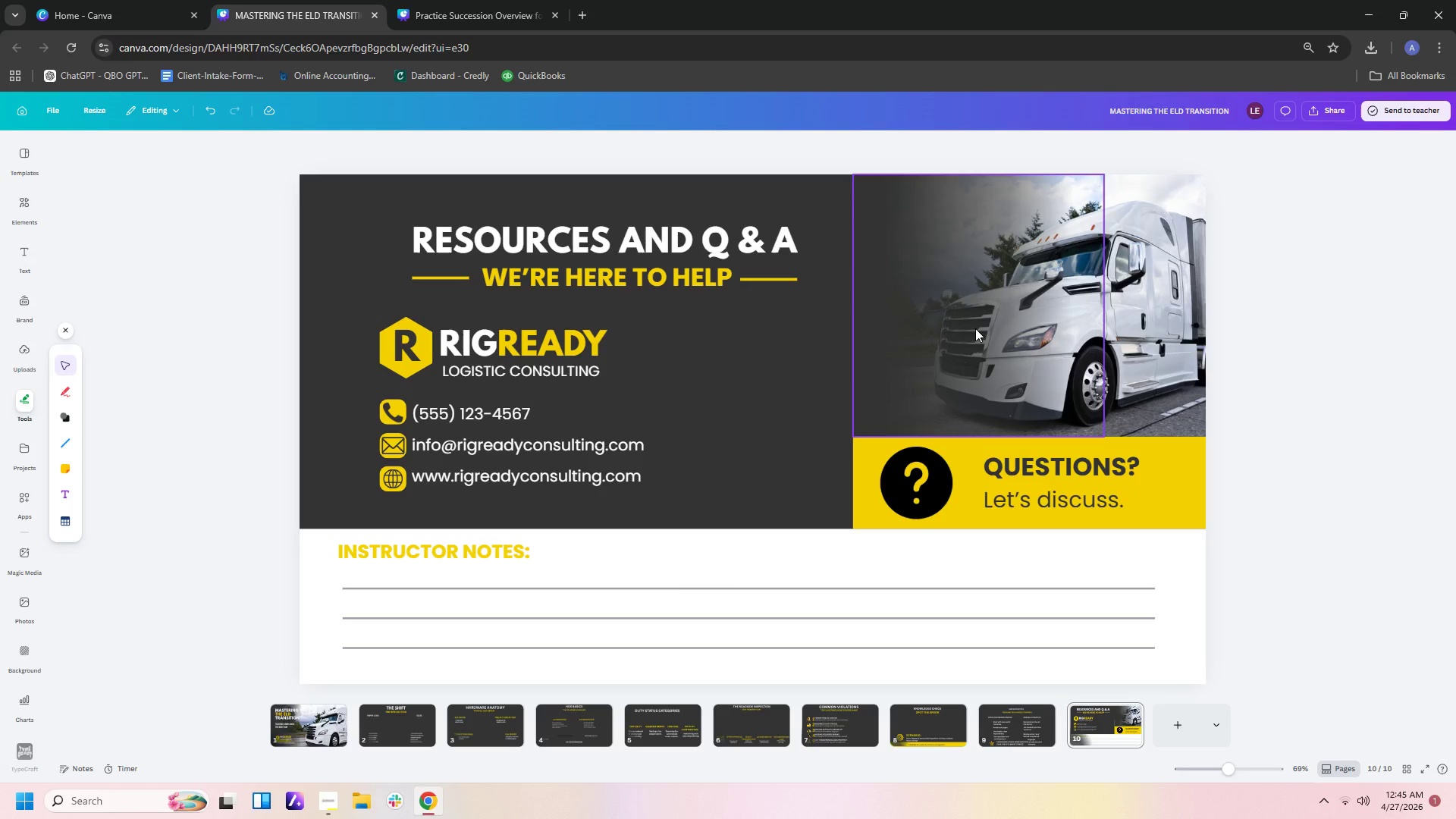 
left_click_drag(start_coordinate=[932, 325], to_coordinate=[921, 323])
 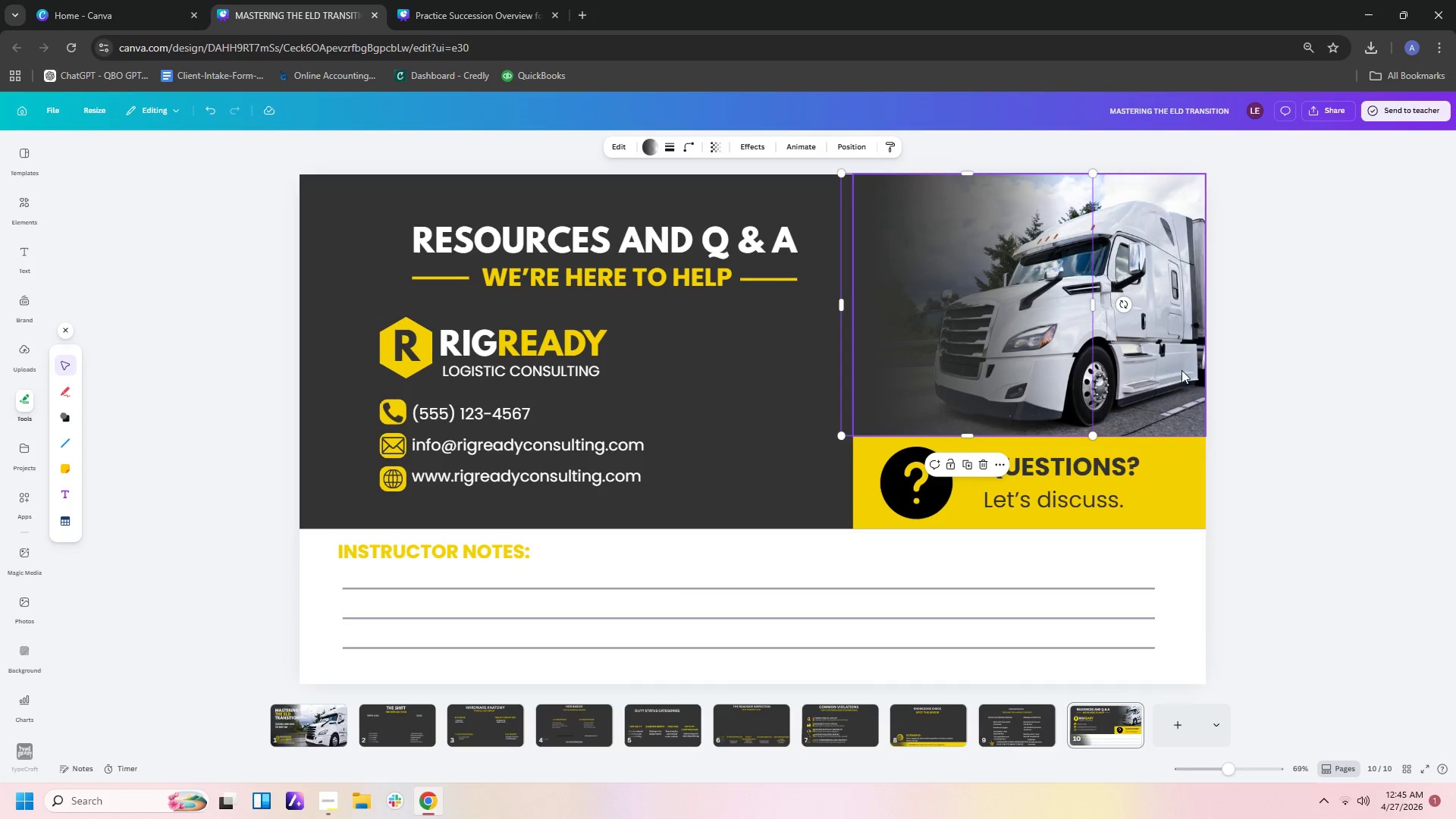 
left_click([1181, 370])
 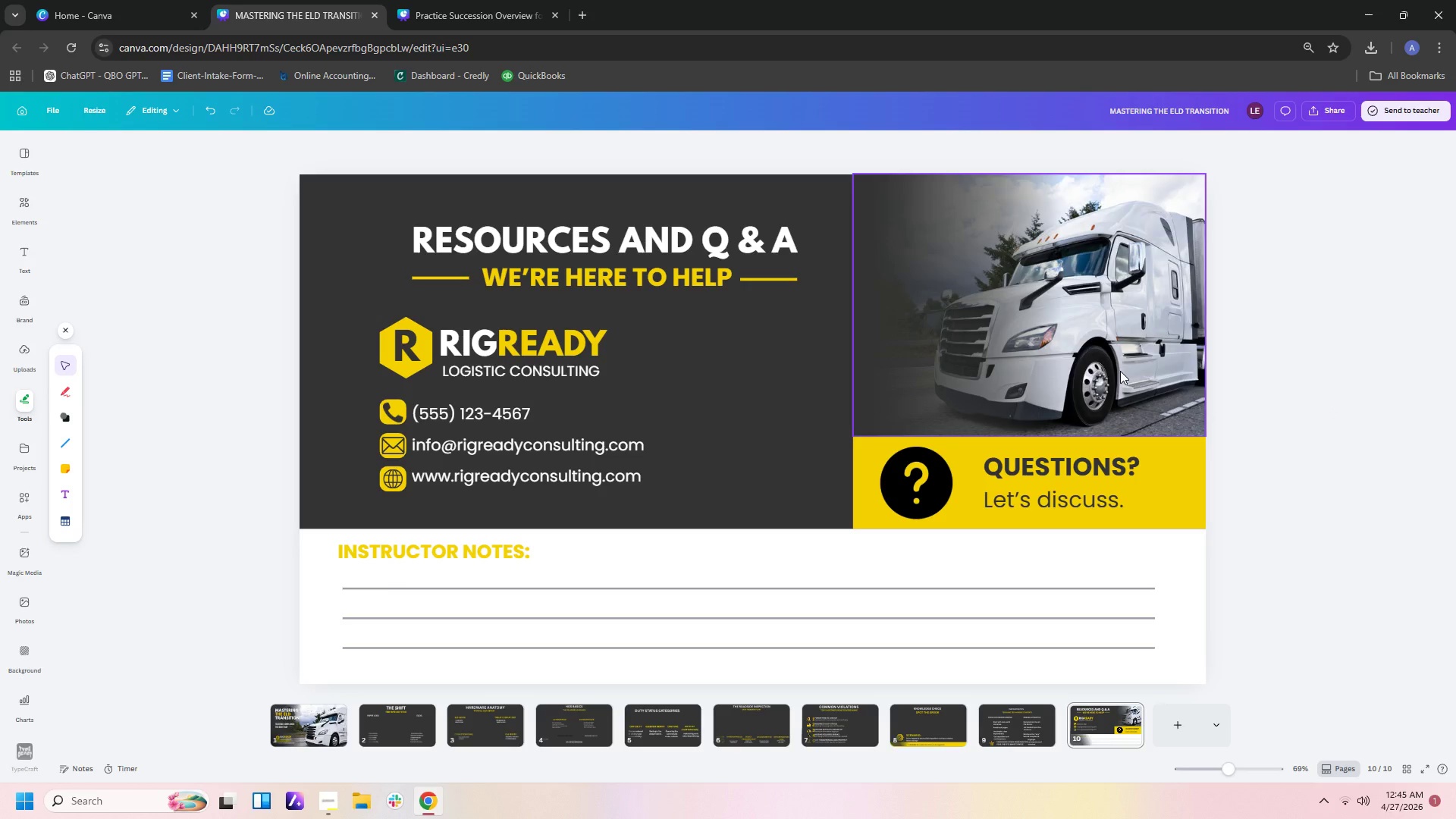 
wait(7.81)
 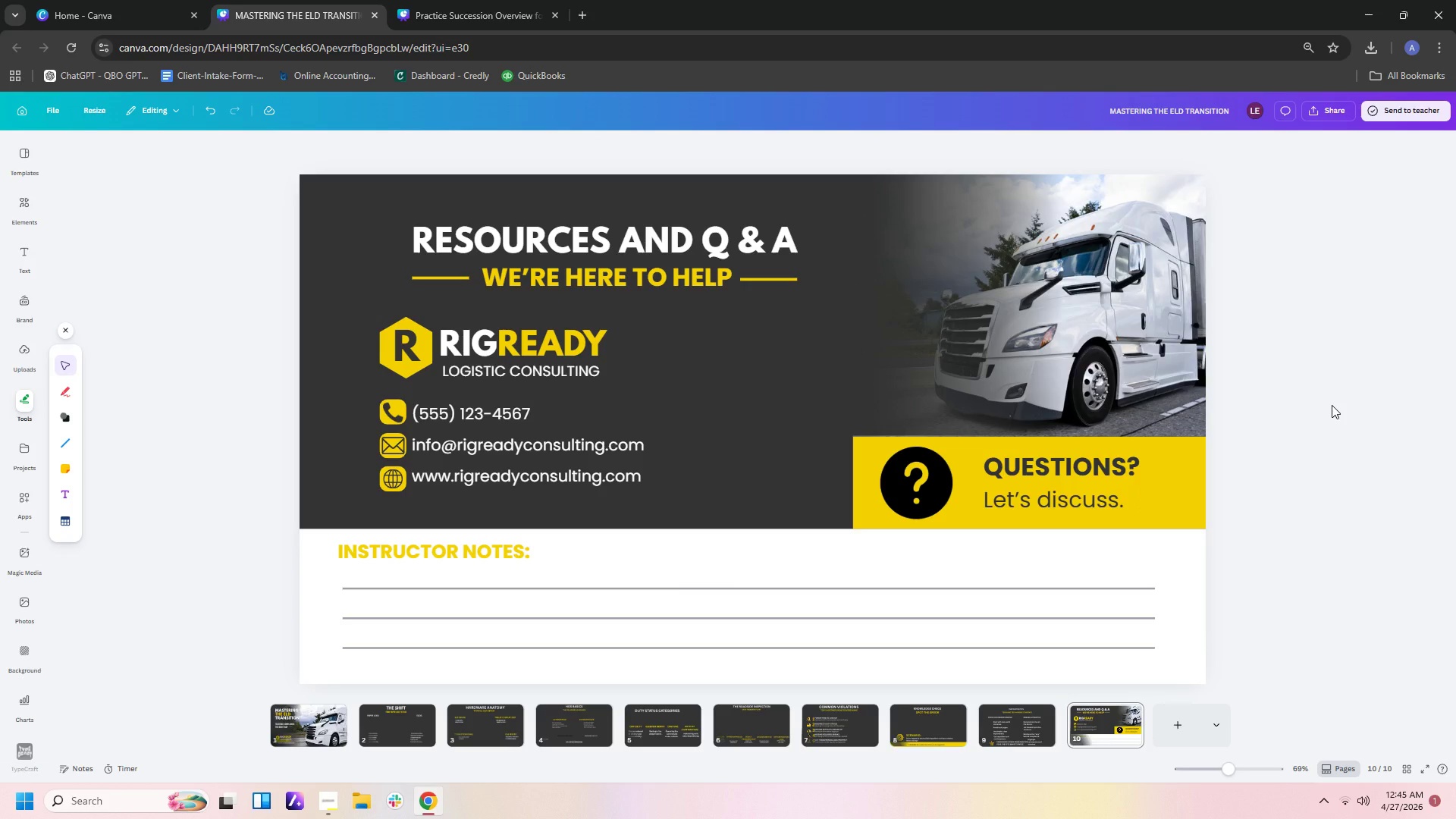 
left_click_drag(start_coordinate=[394, 150], to_coordinate=[599, 314])
 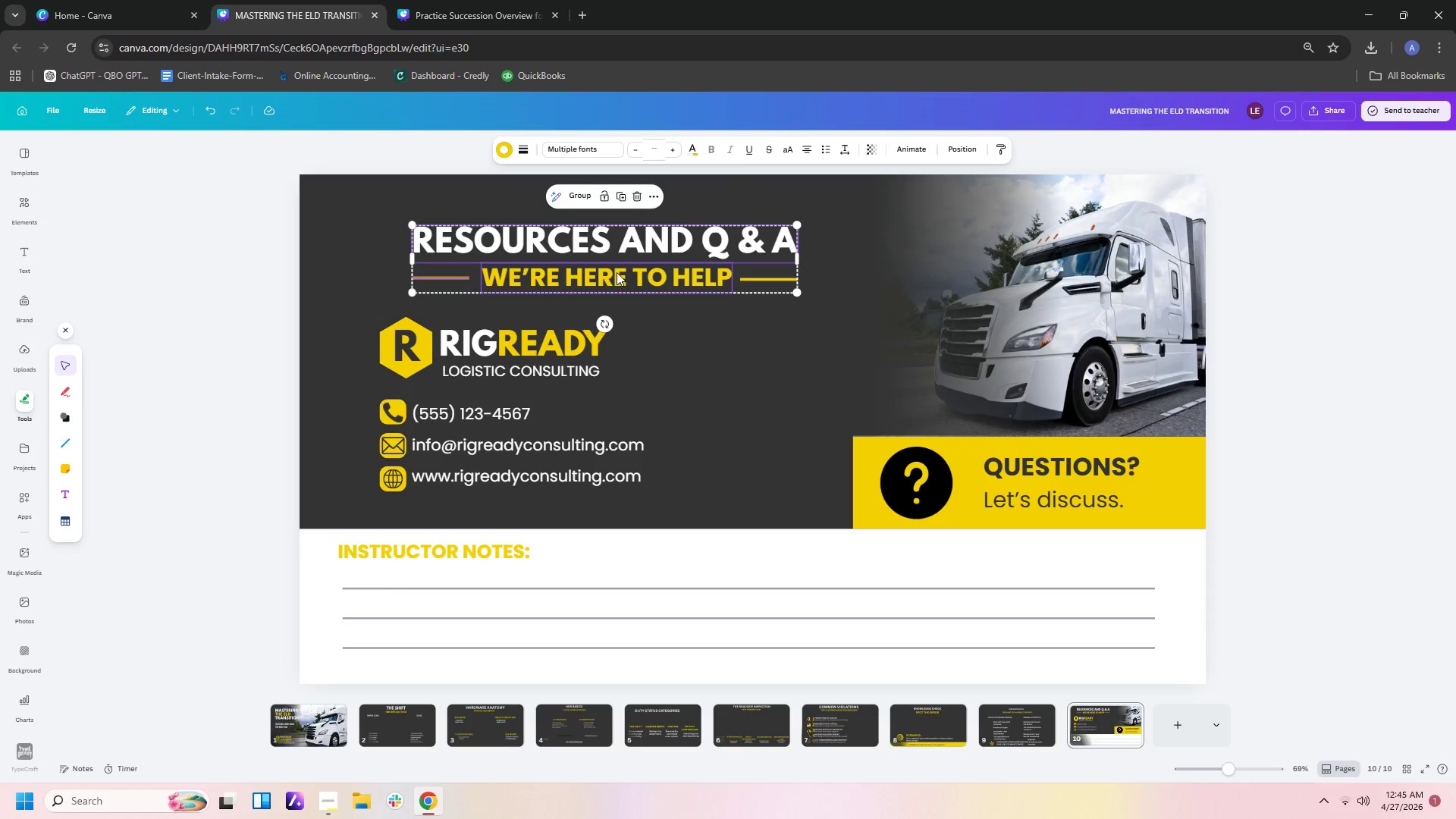 
left_click_drag(start_coordinate=[617, 272], to_coordinate=[726, 266])
 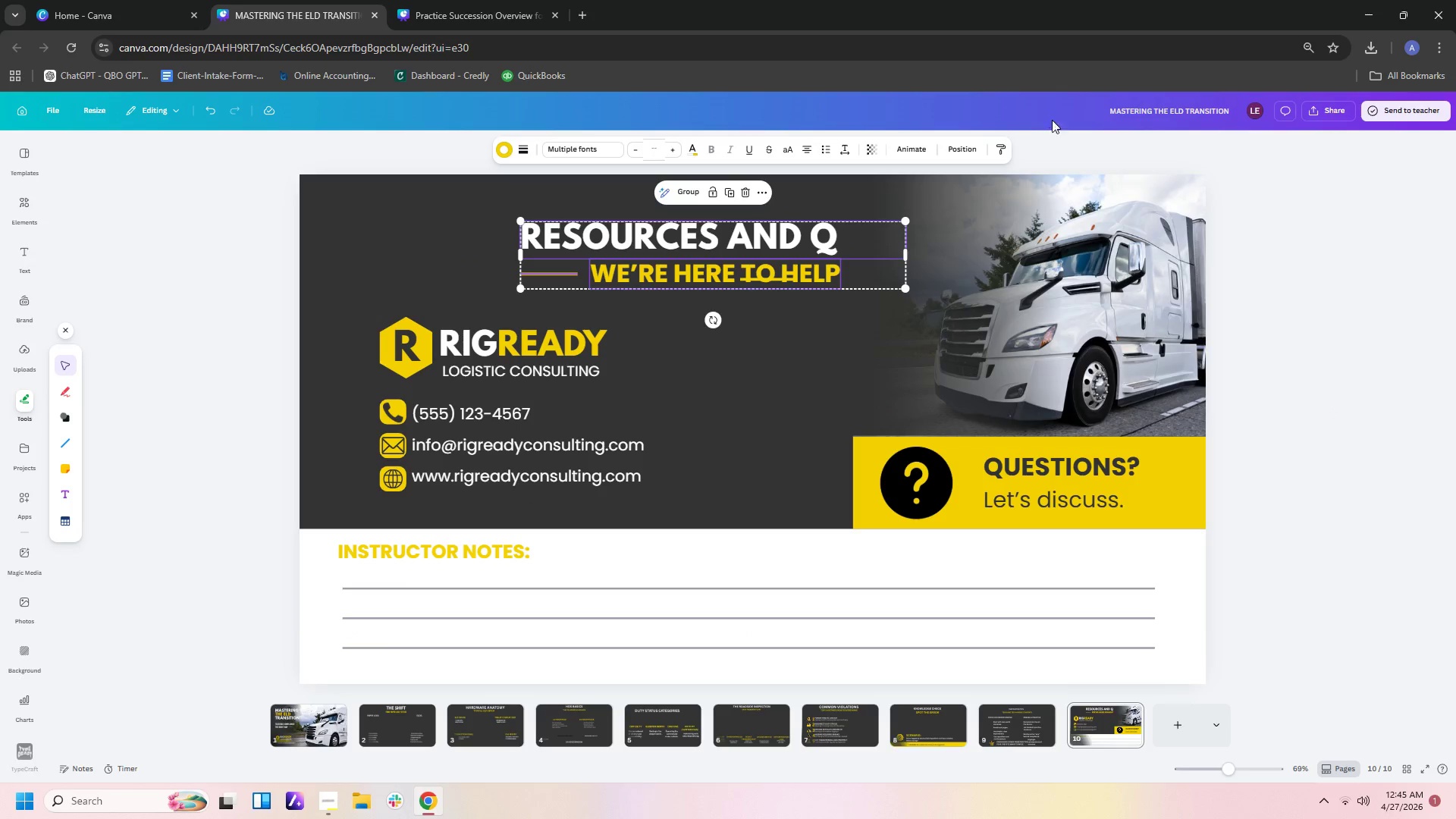 
left_click([1067, 134])
 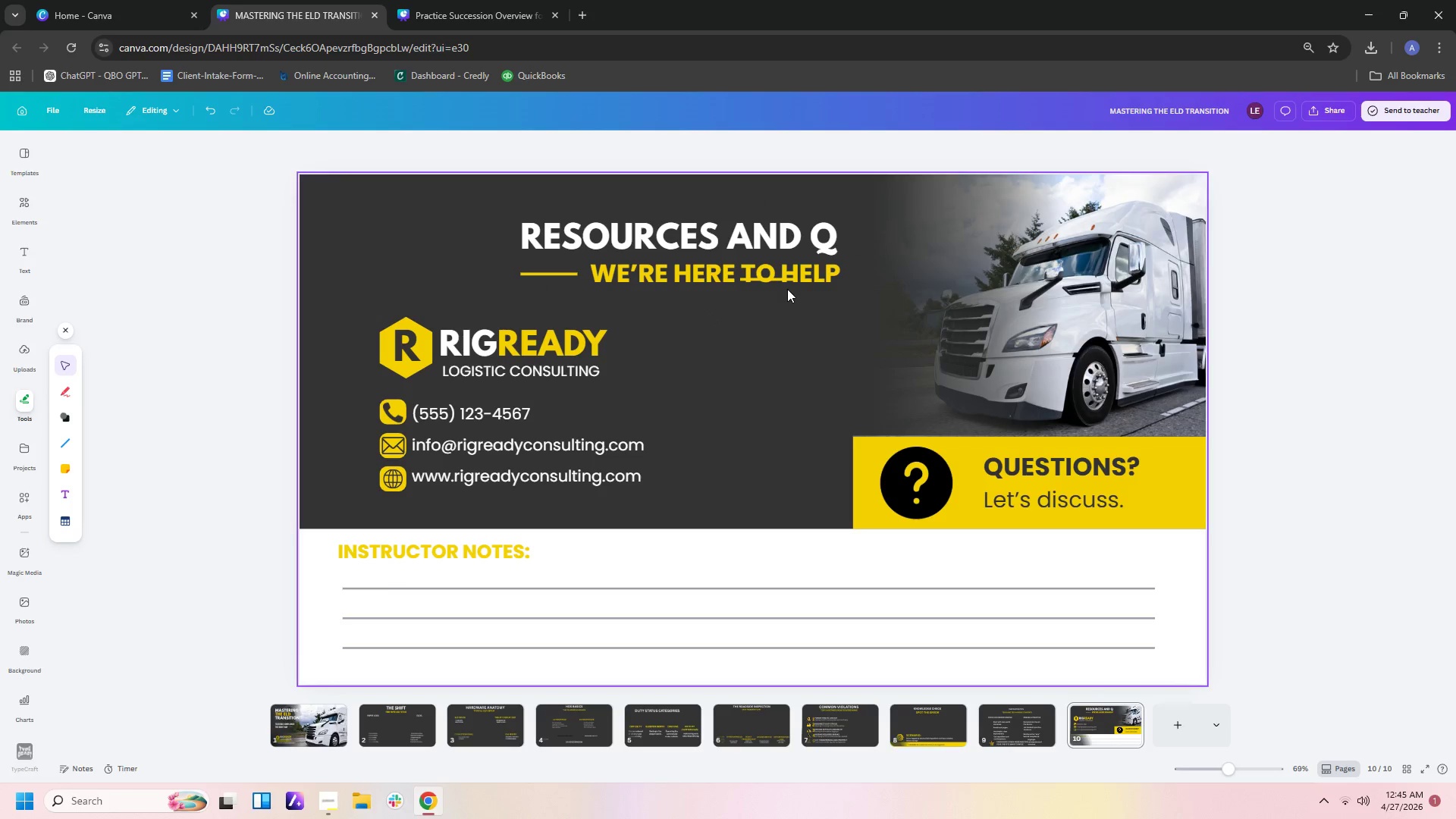 
left_click_drag(start_coordinate=[783, 280], to_coordinate=[895, 270])
 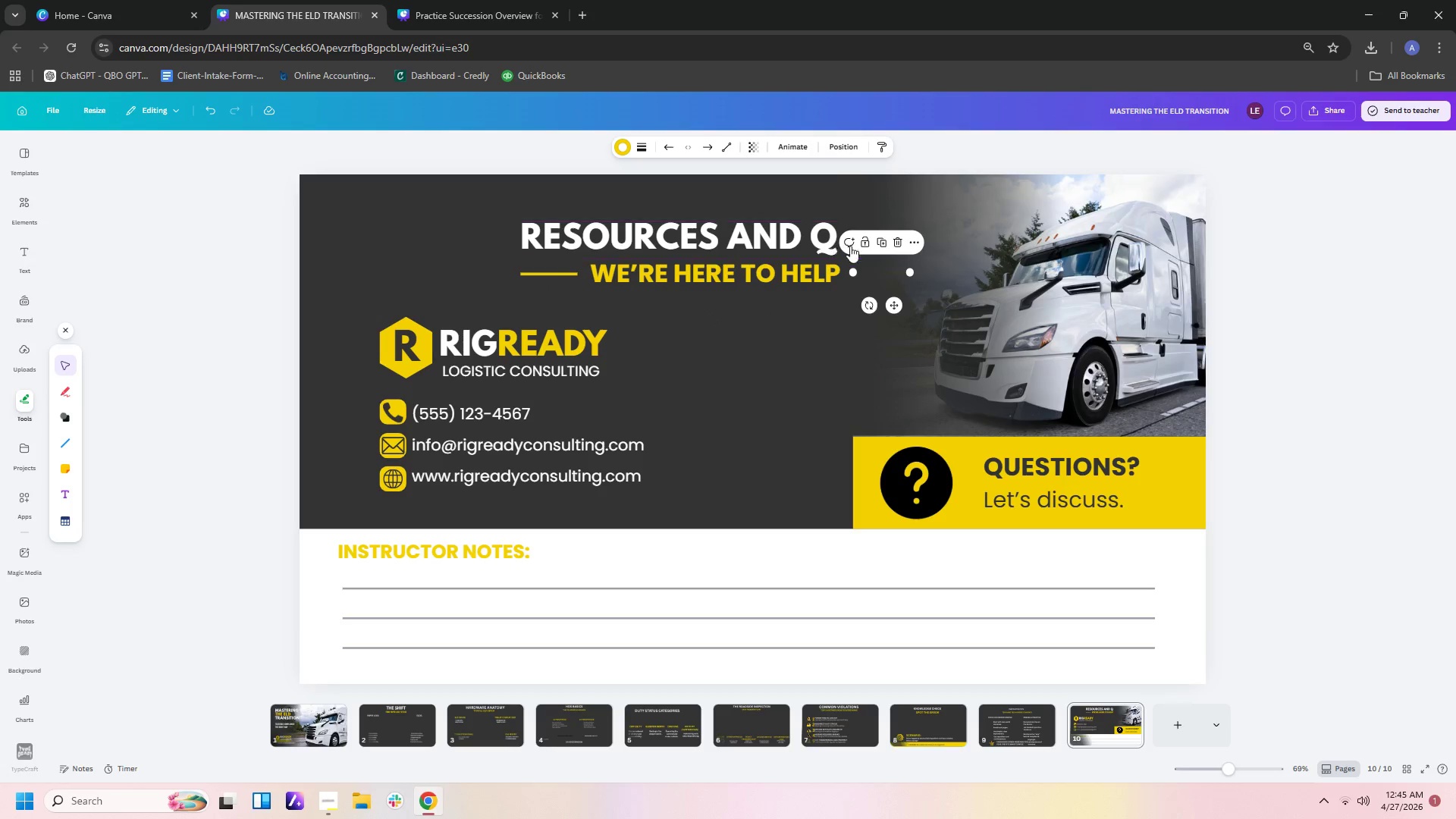 
left_click([892, 351])
 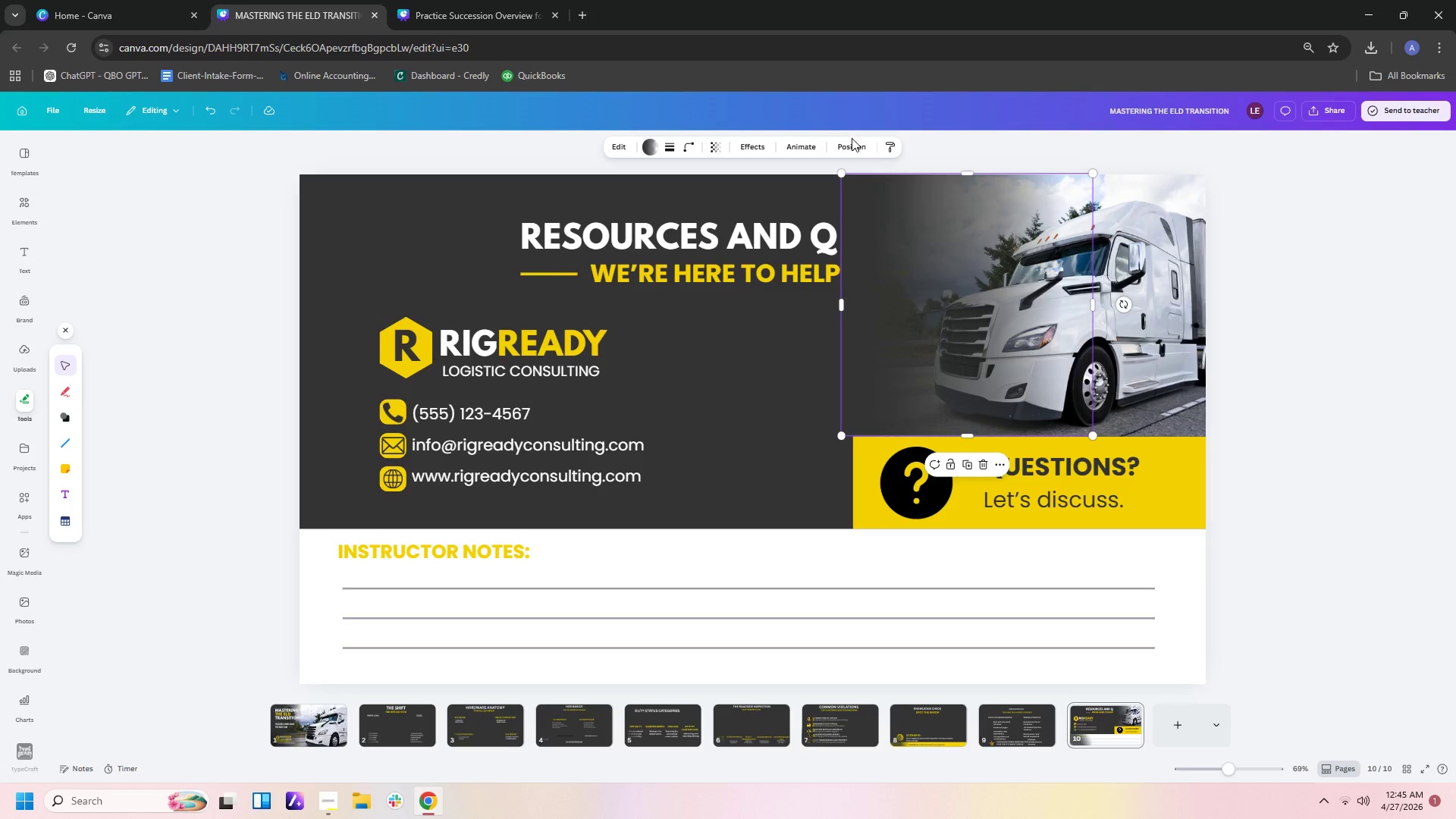 
left_click([851, 141])
 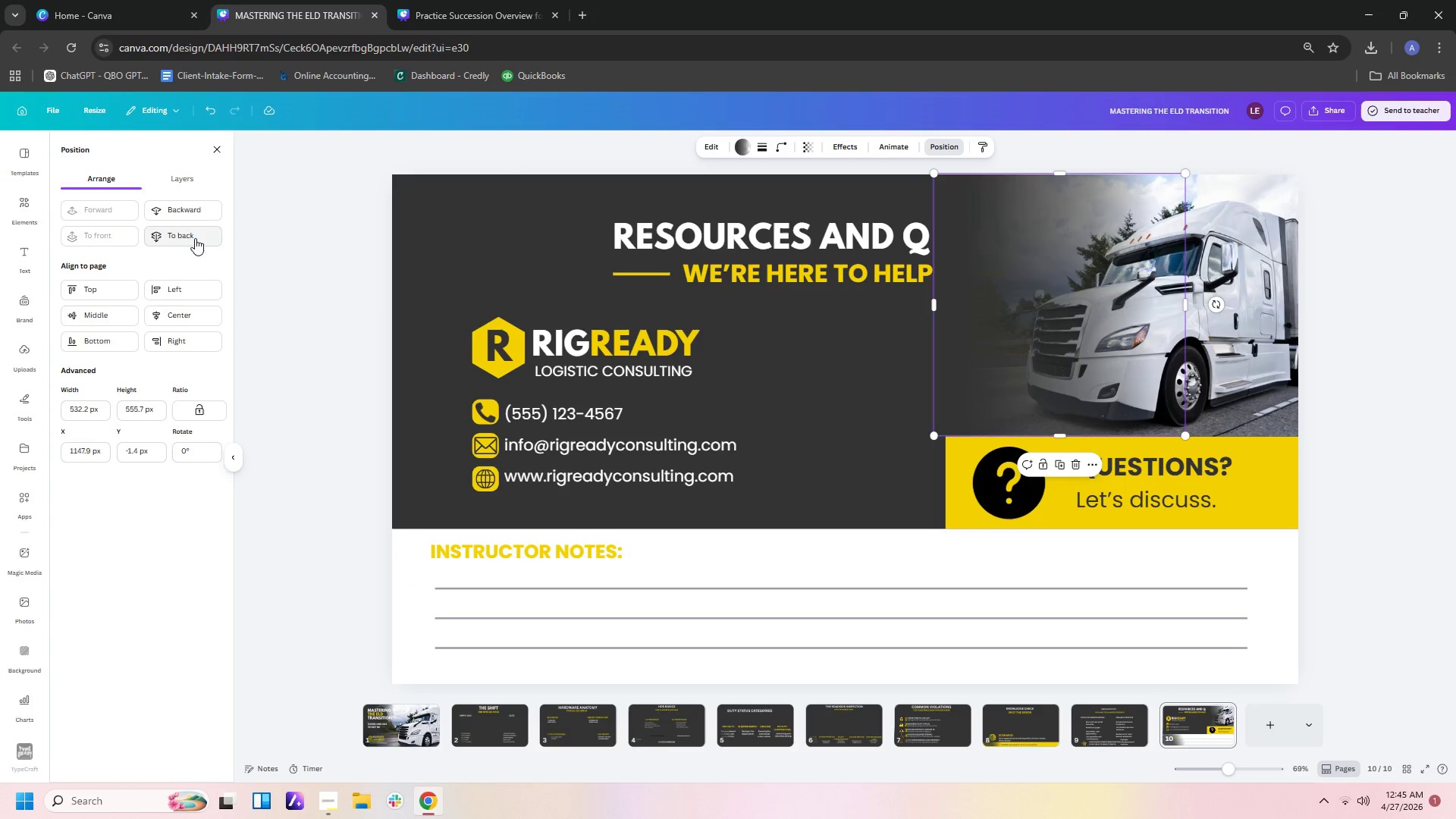 
left_click([187, 213])
 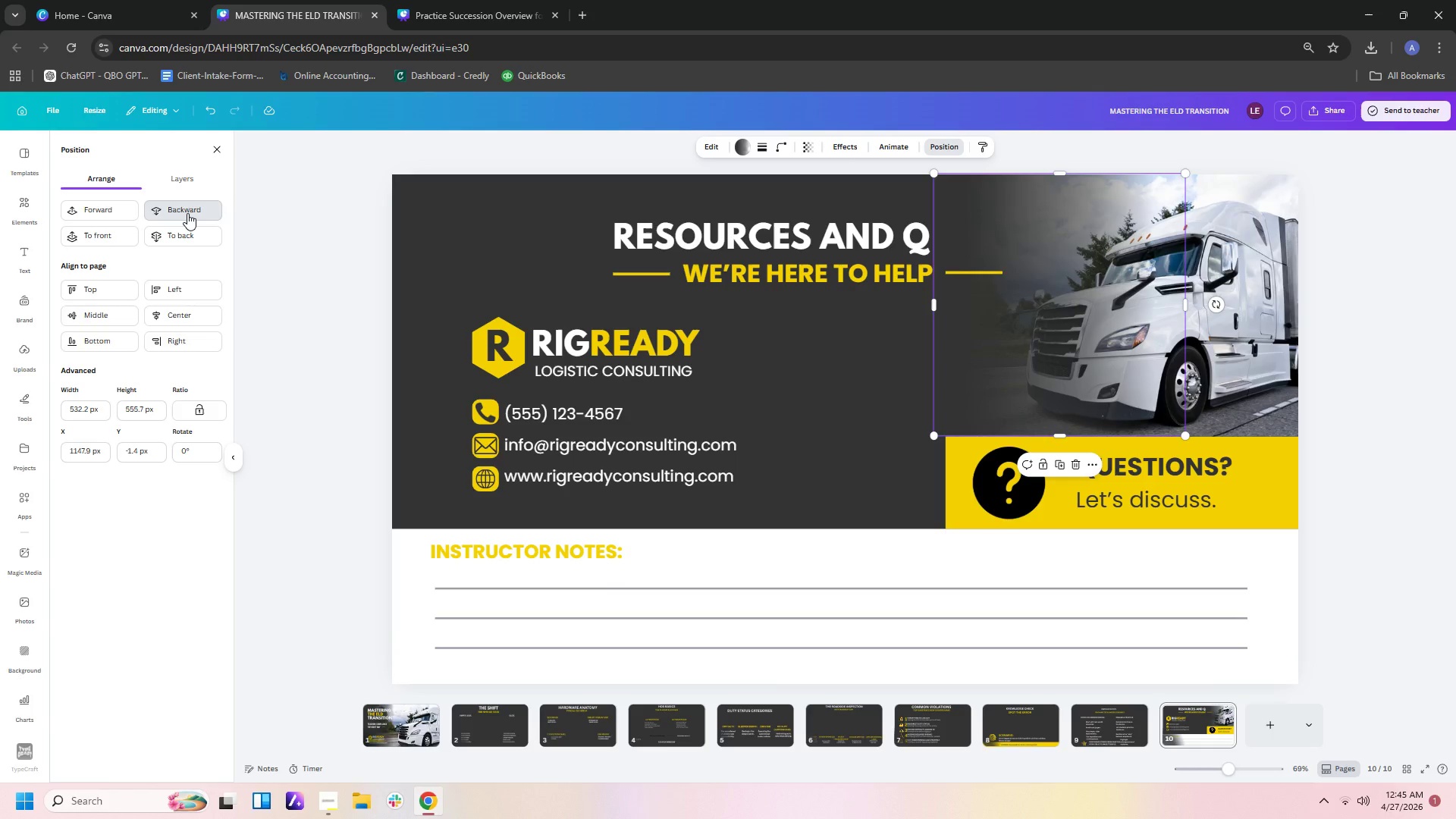 
double_click([187, 213])
 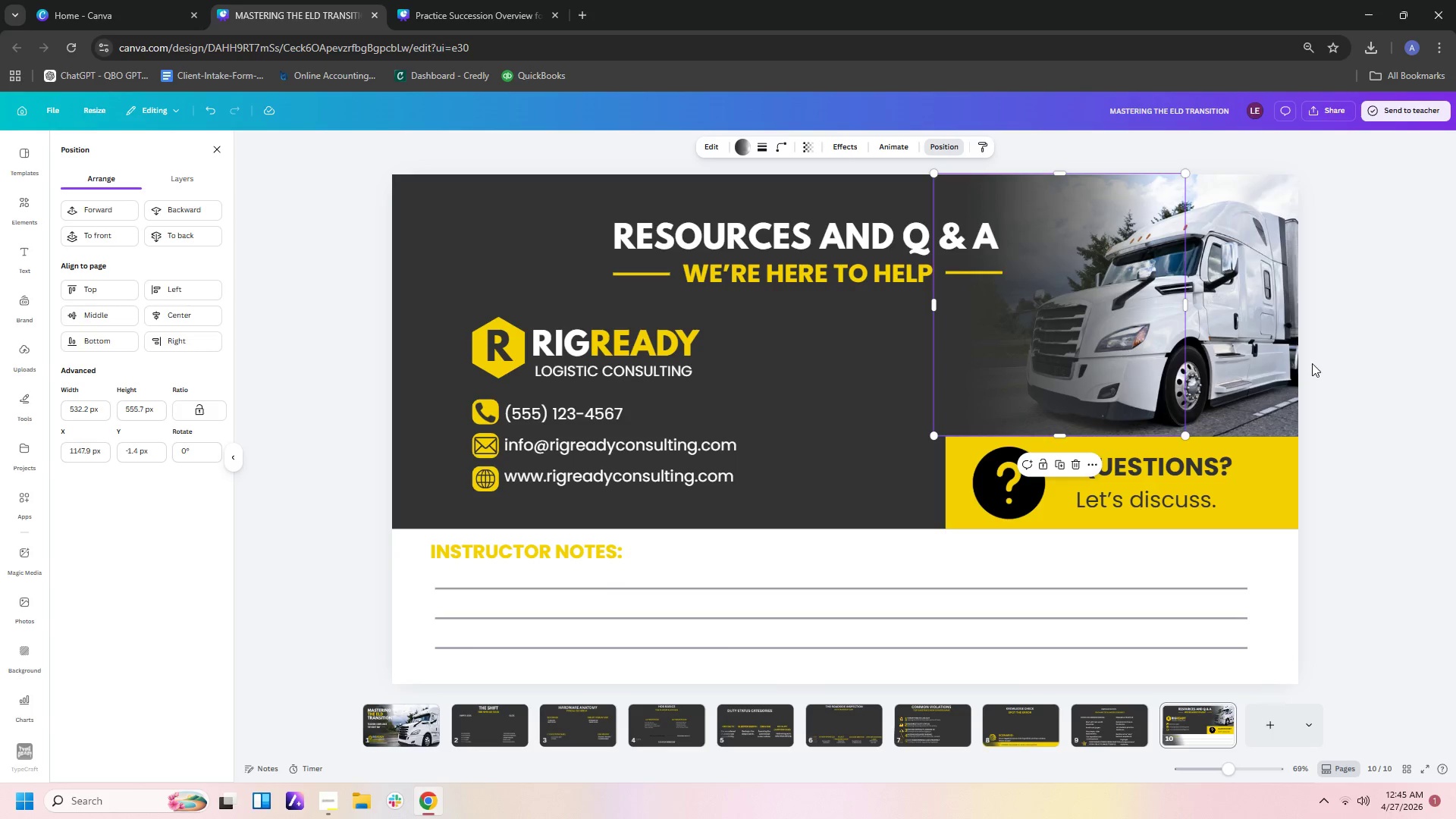 
left_click([1384, 387])
 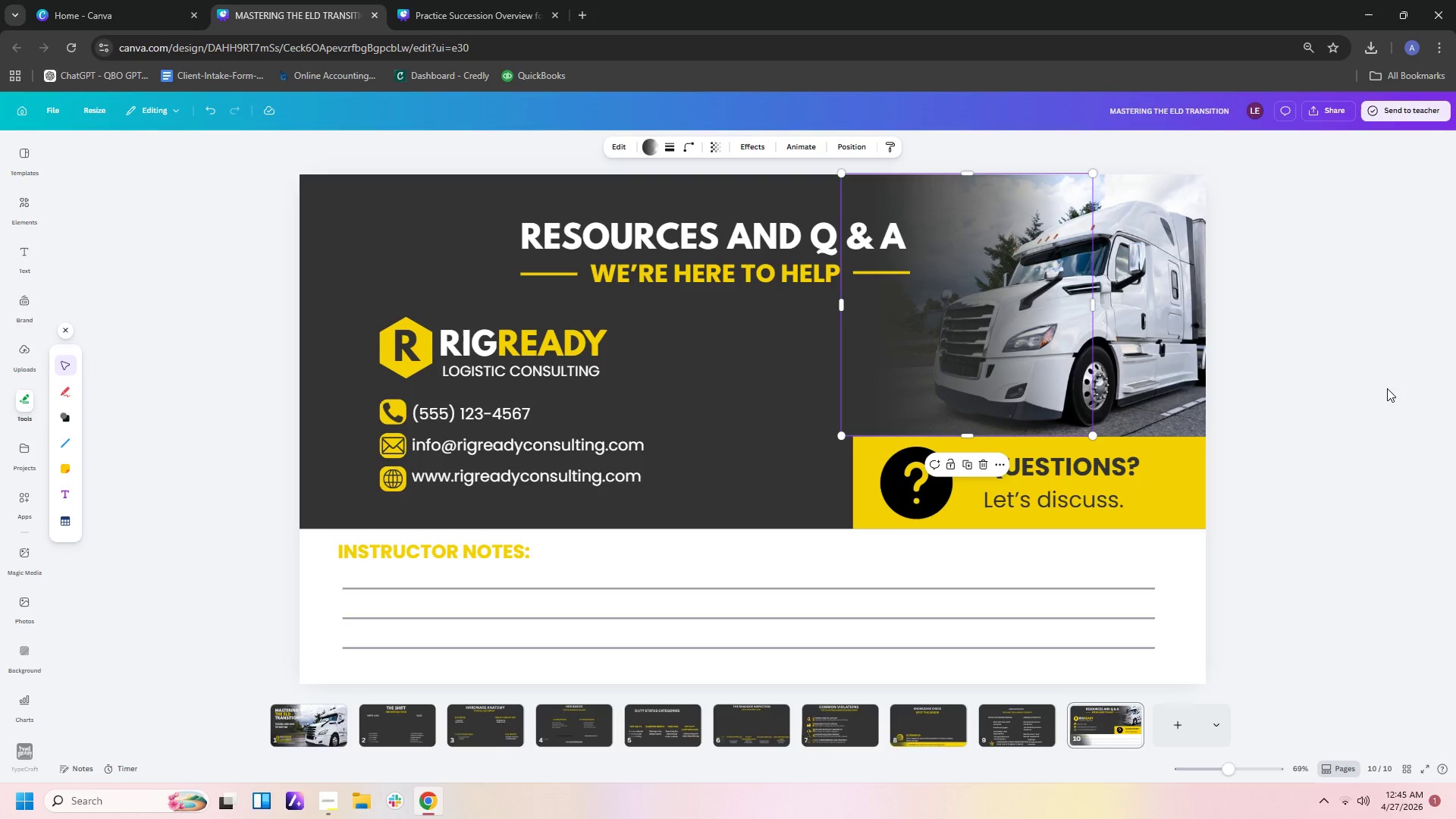 
left_click([1385, 389])
 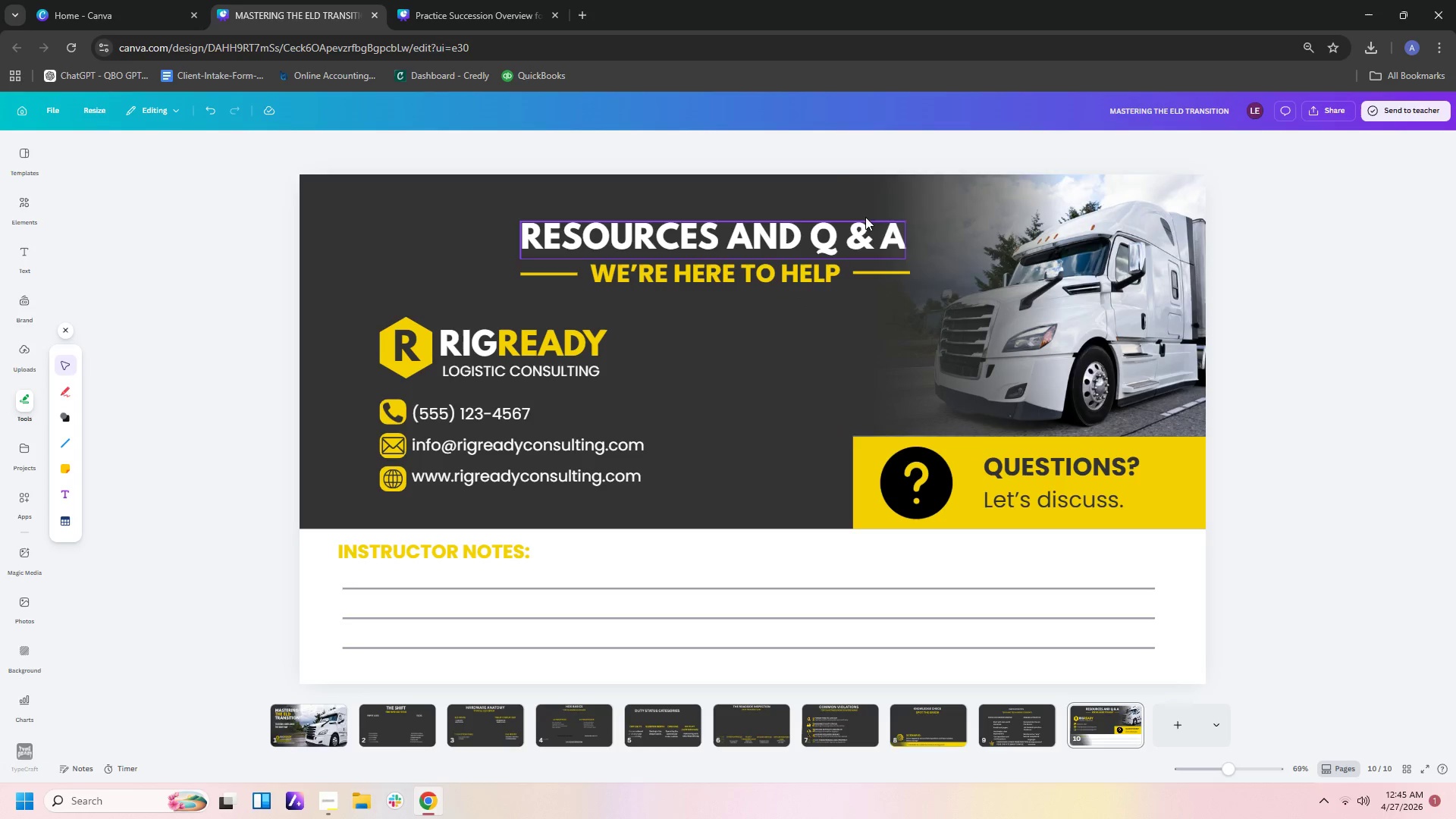 
left_click([874, 149])
 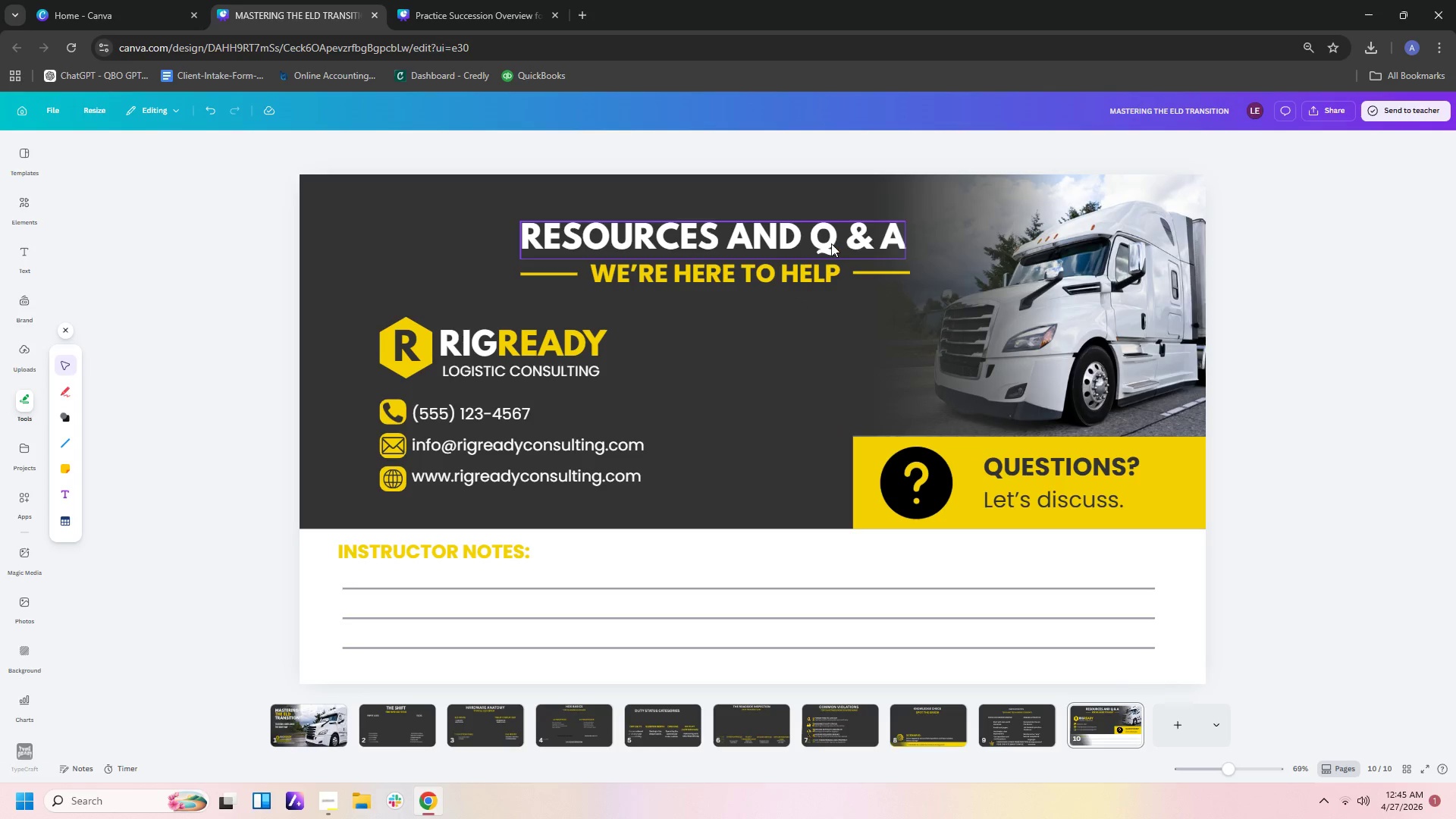 
left_click([814, 243])
 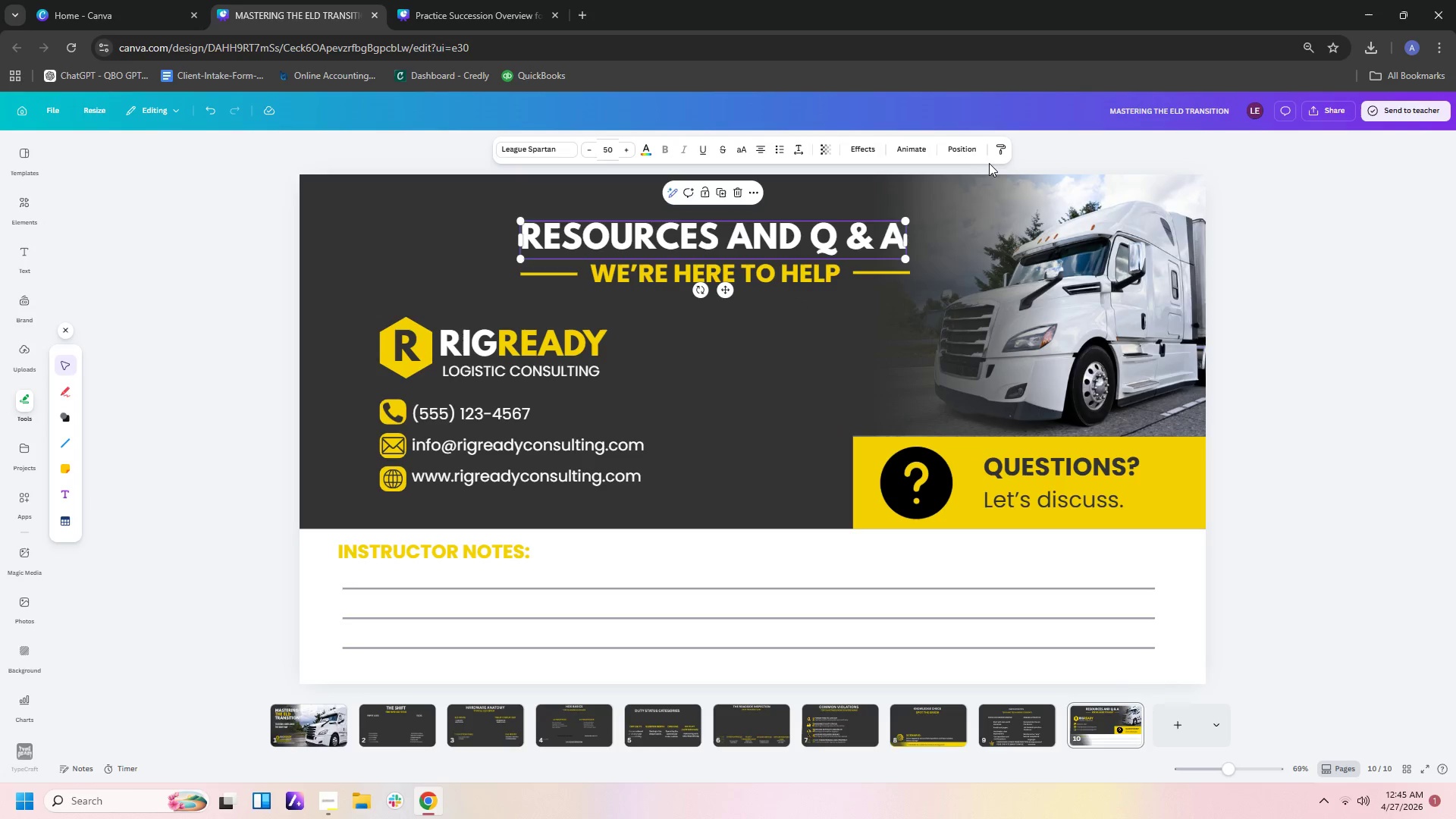 
left_click([971, 148])
 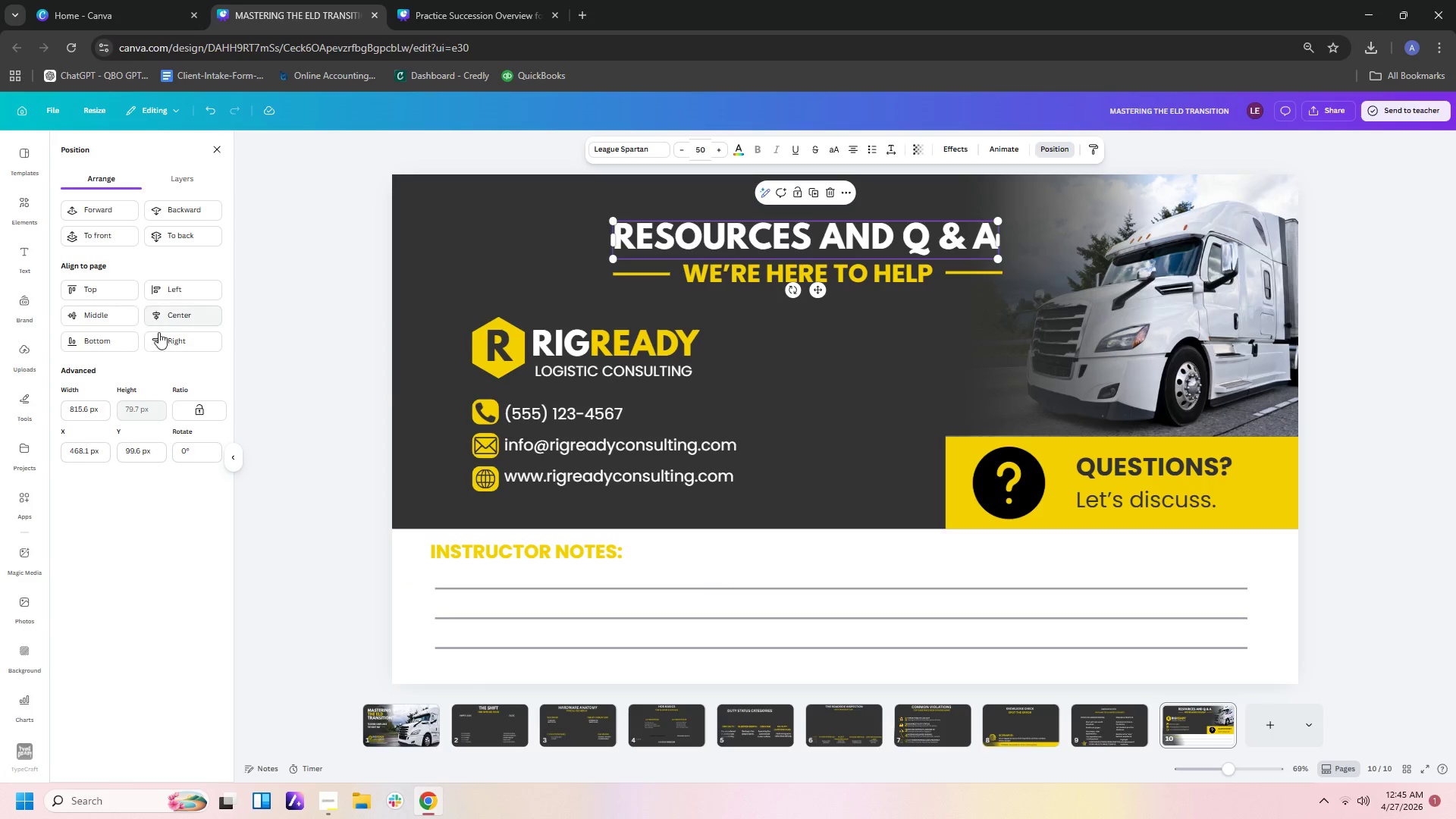 
left_click([191, 317])
 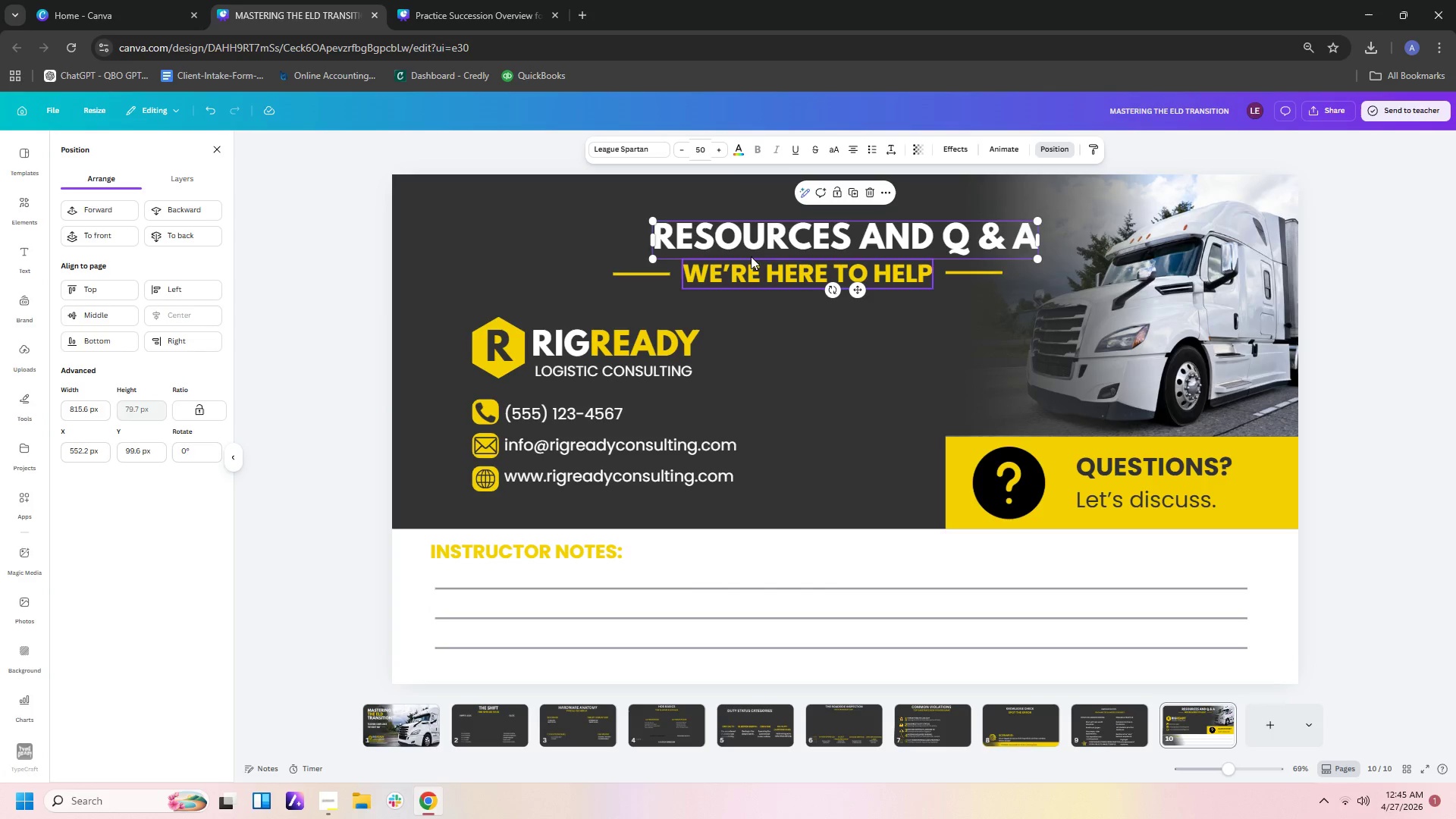 
left_click_drag(start_coordinate=[769, 246], to_coordinate=[724, 240])
 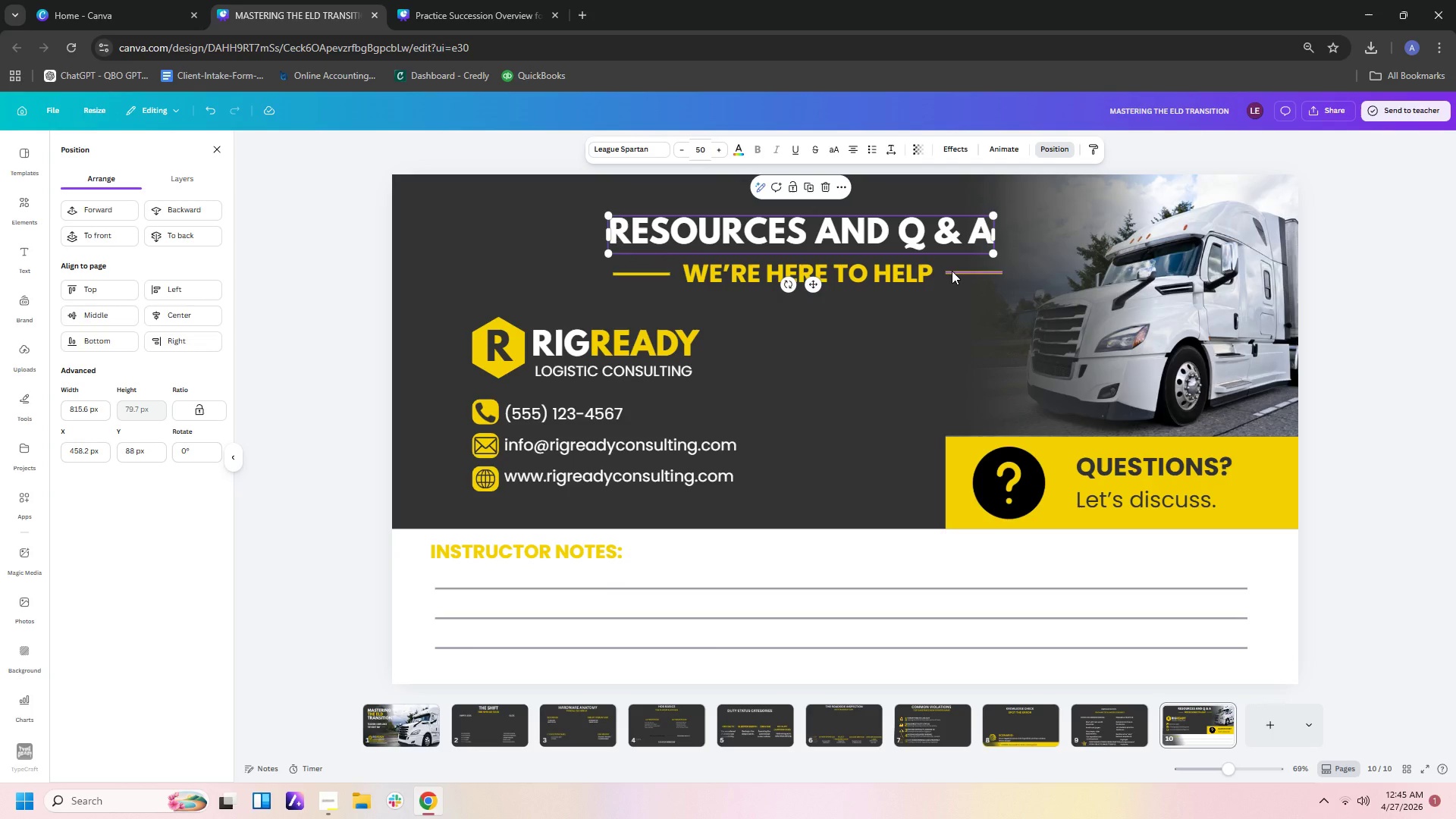 
left_click_drag(start_coordinate=[952, 271], to_coordinate=[946, 277])
 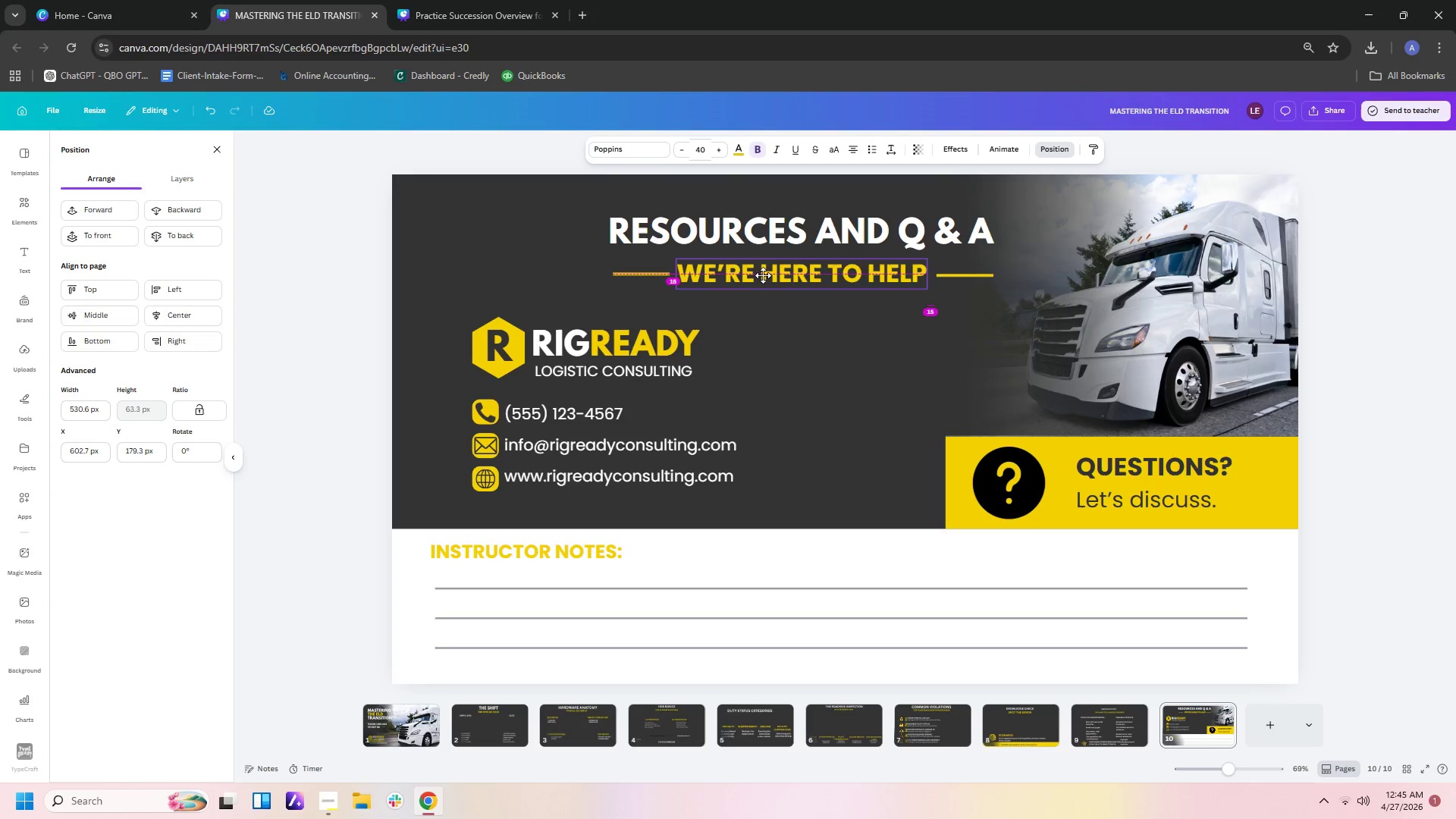 
left_click([777, 336])
 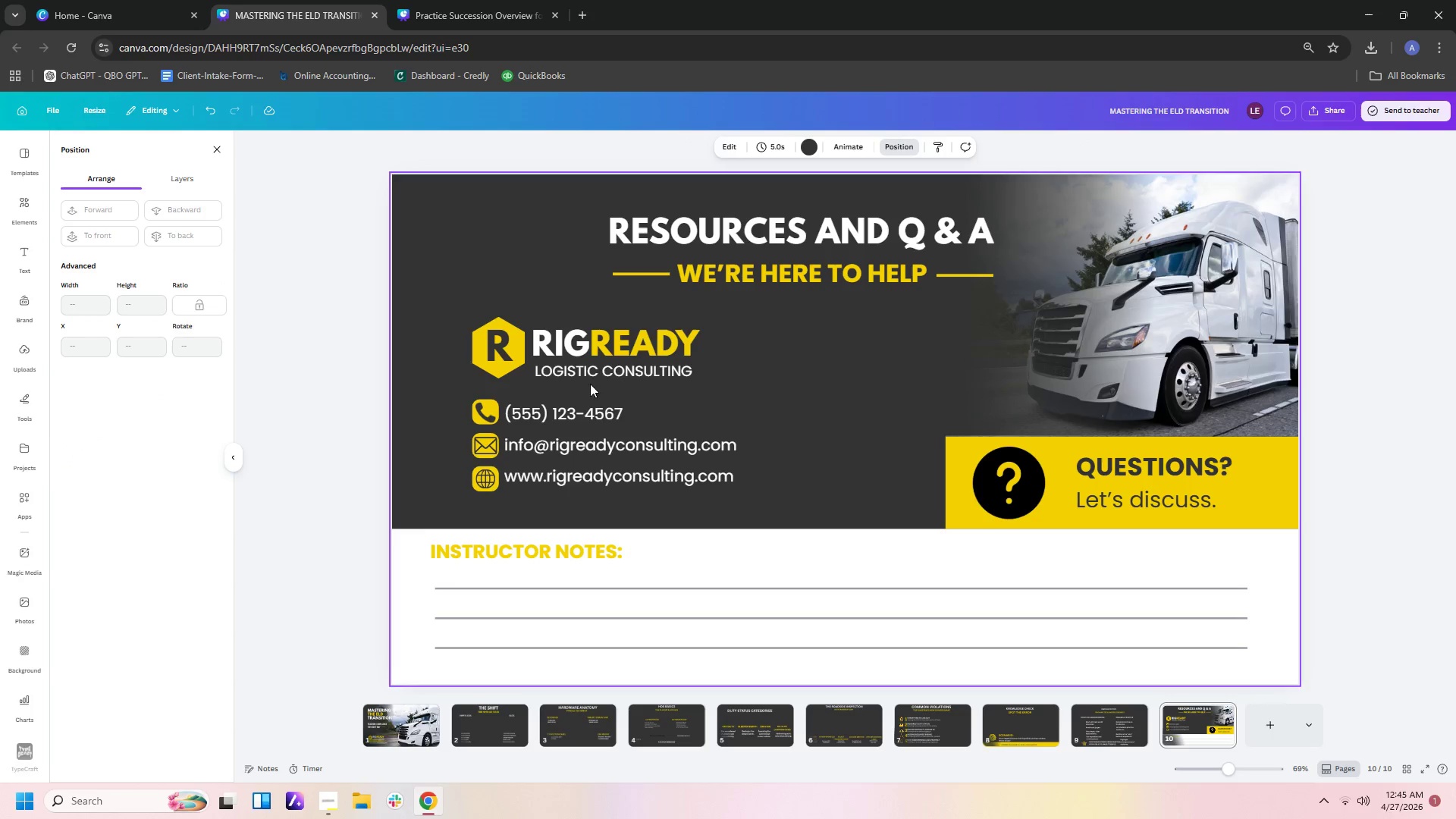 
wait(10.41)
 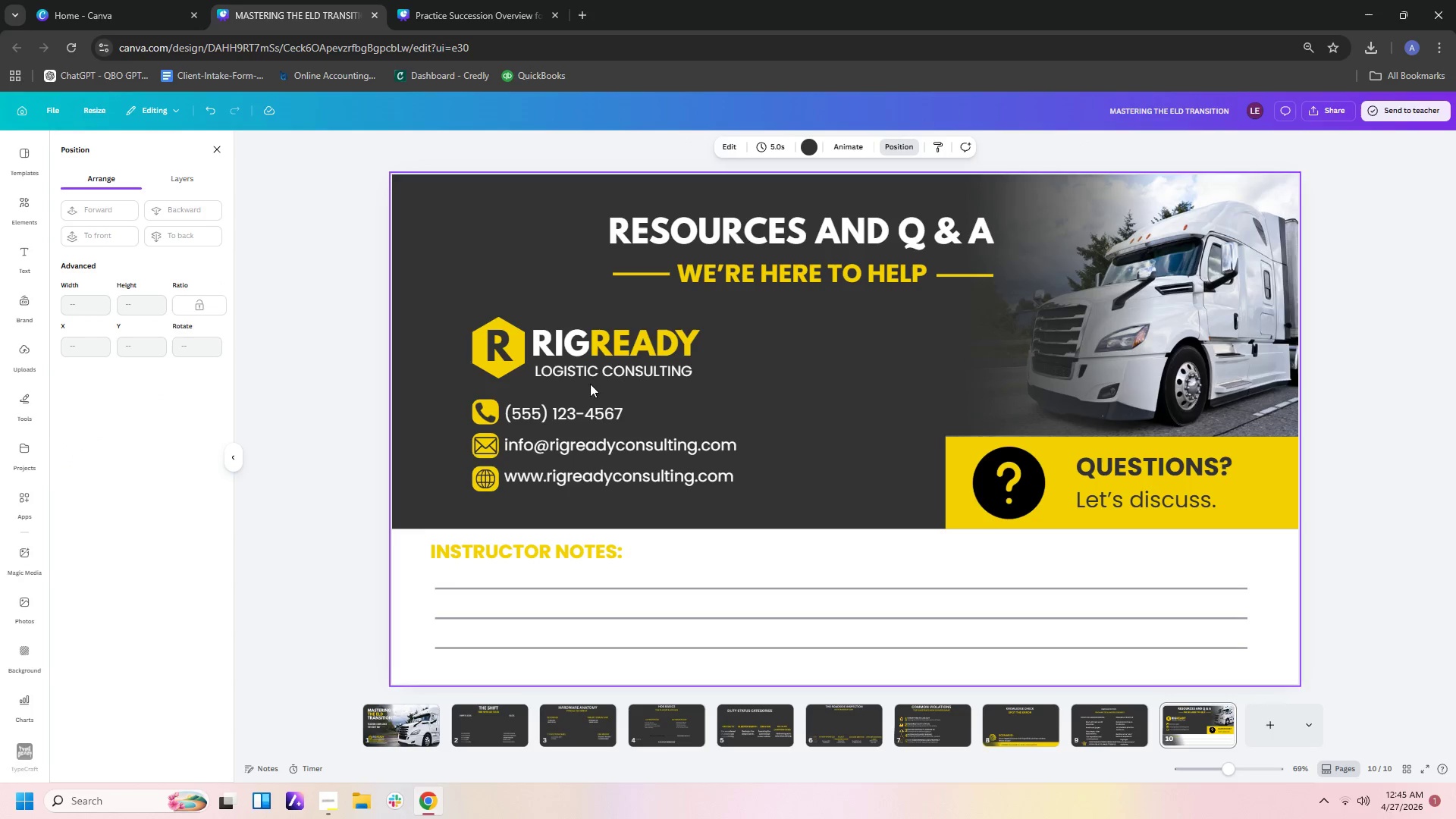 
left_click_drag(start_coordinate=[761, 232], to_coordinate=[761, 237])
 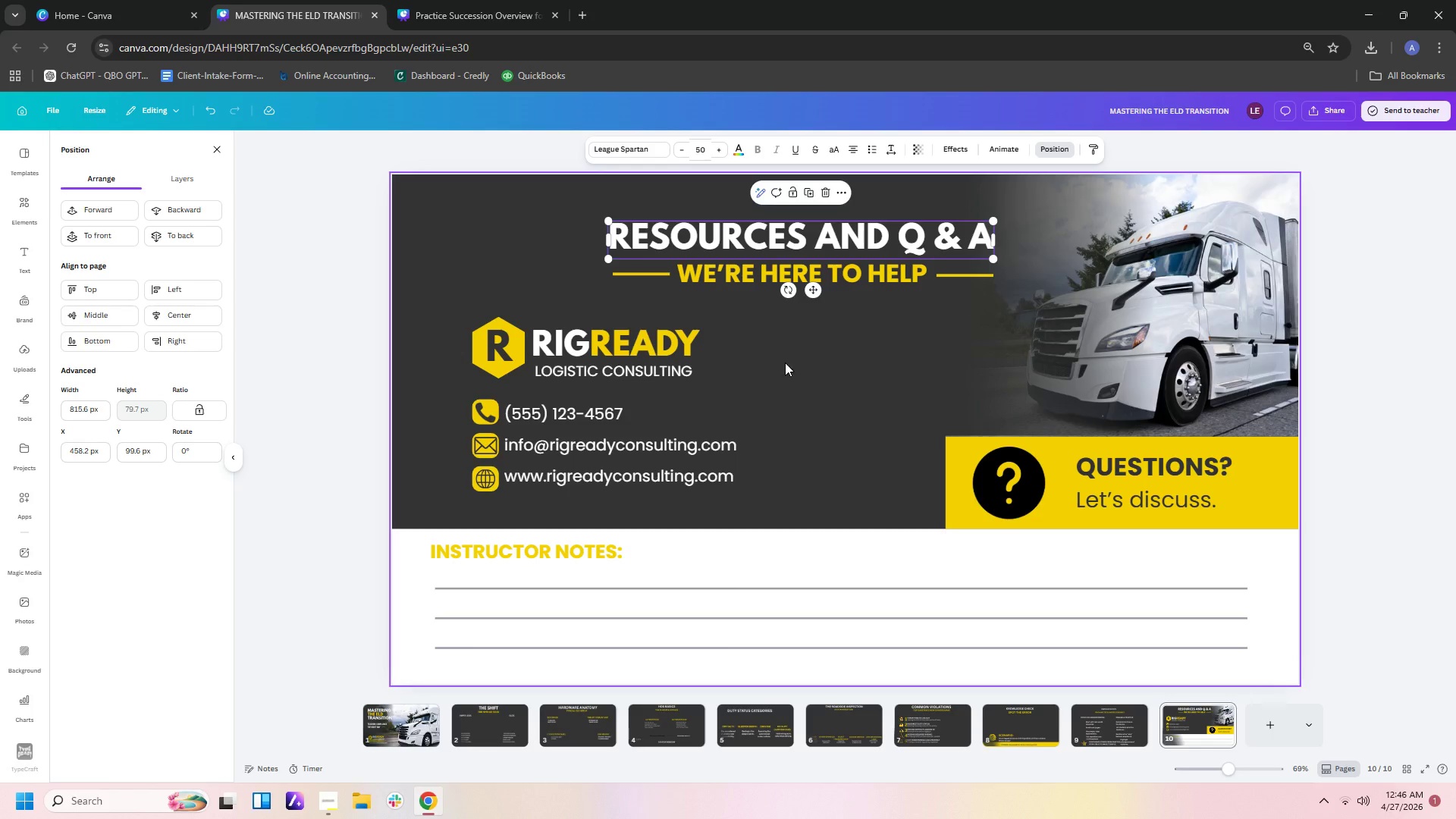 
left_click([787, 373])
 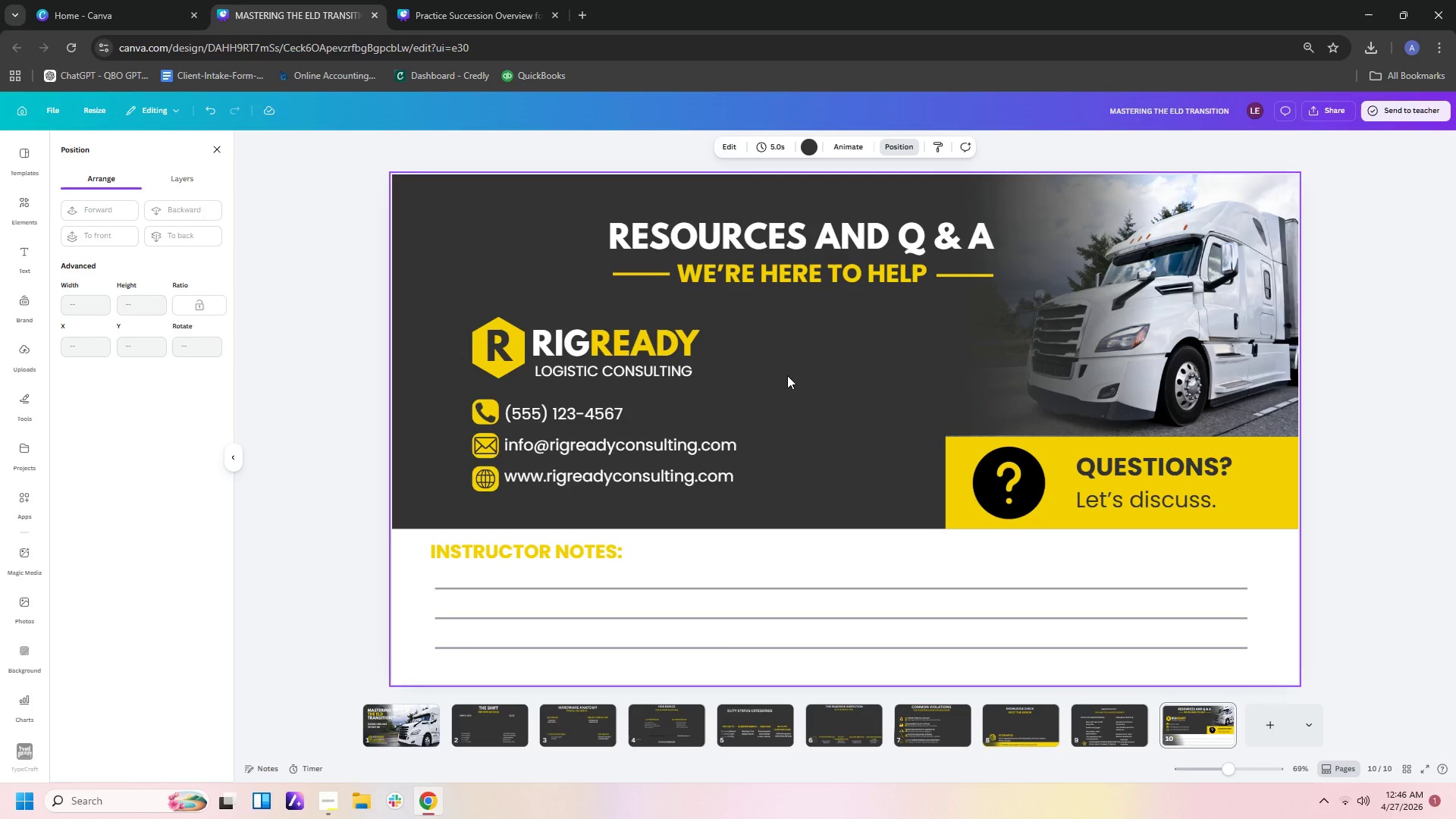 
wait(8.38)
 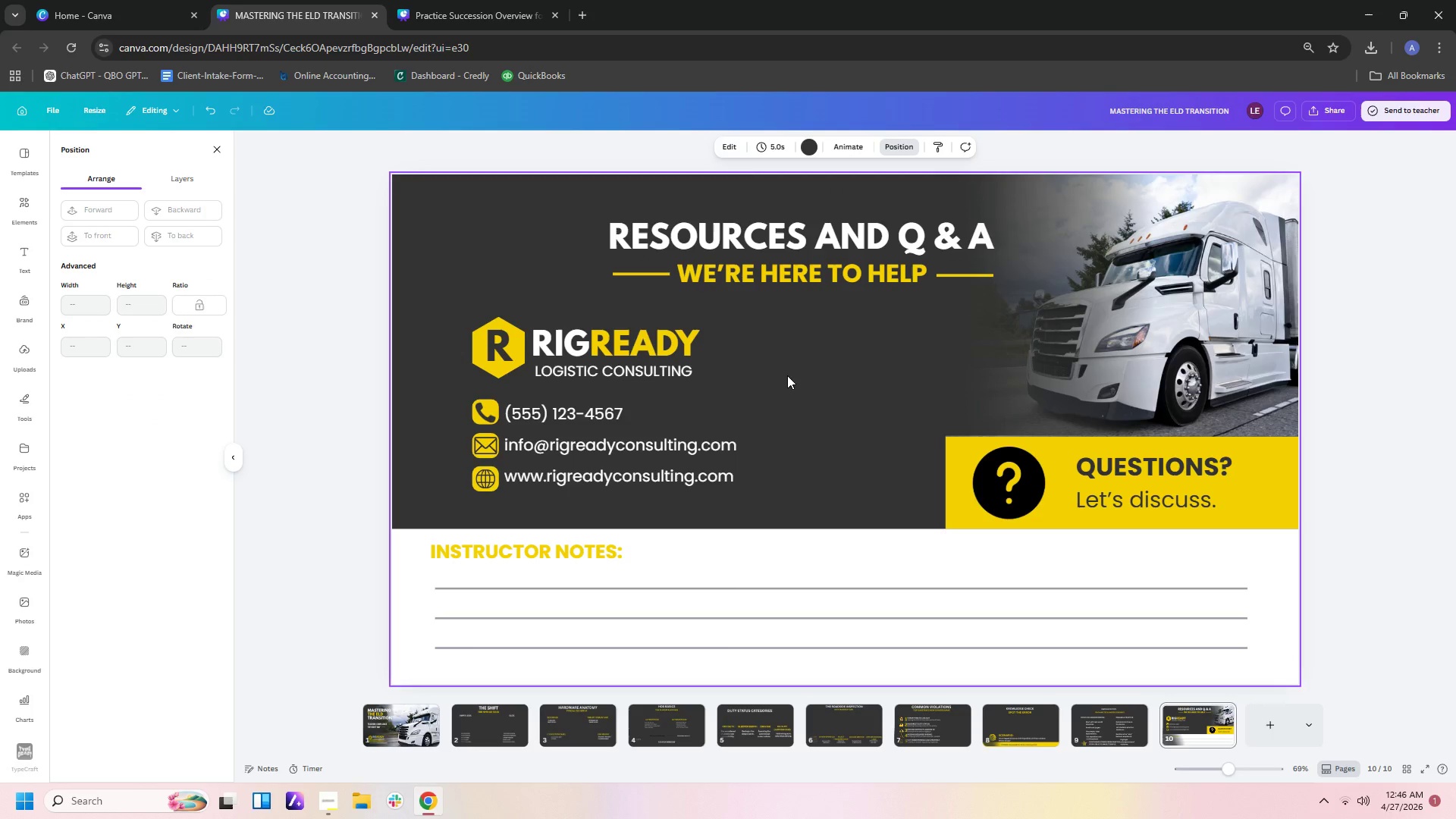 
left_click([1191, 463])
 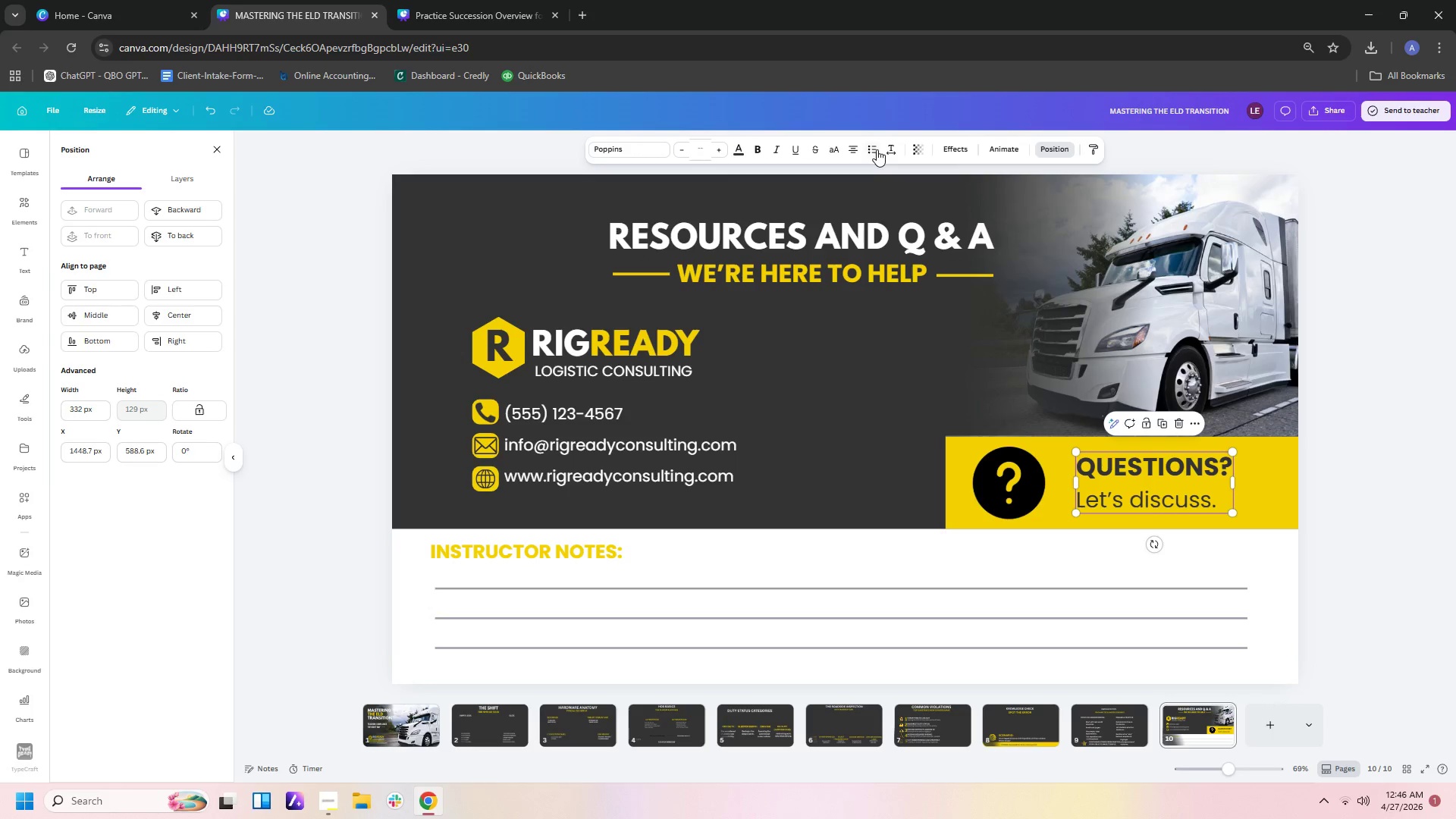 
left_click([895, 147])
 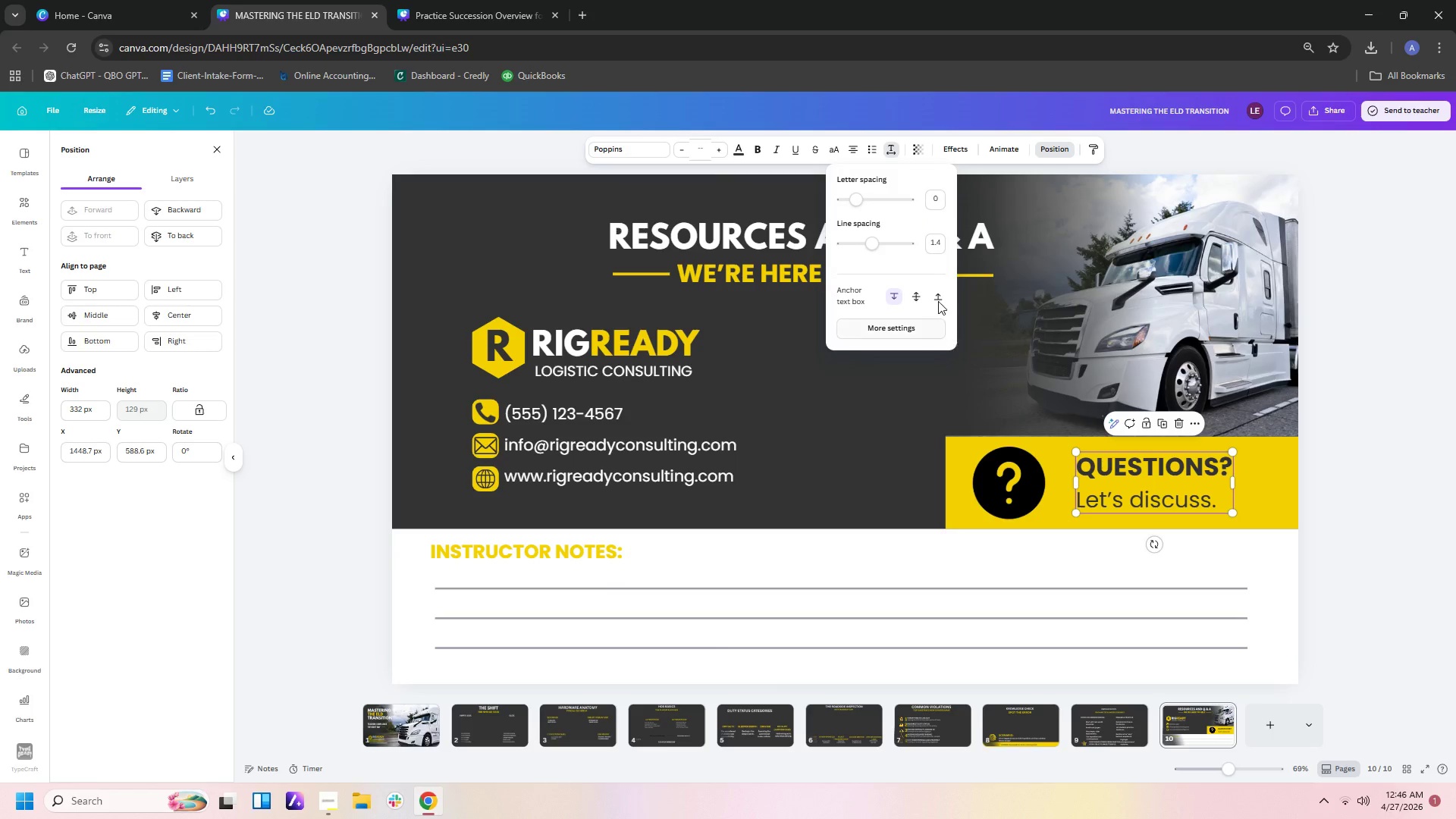 
left_click([939, 242])
 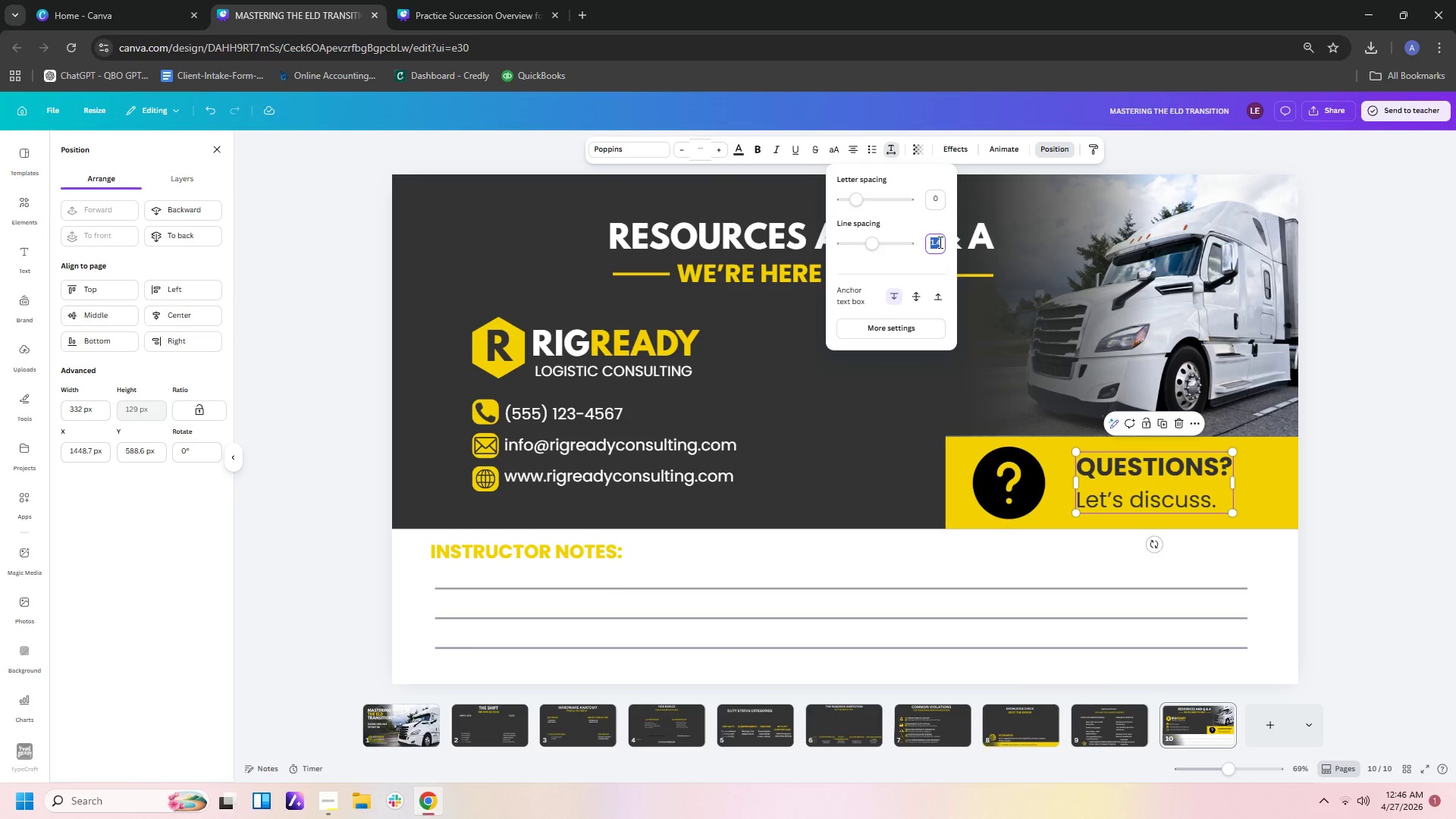 
key(Numpad1)
 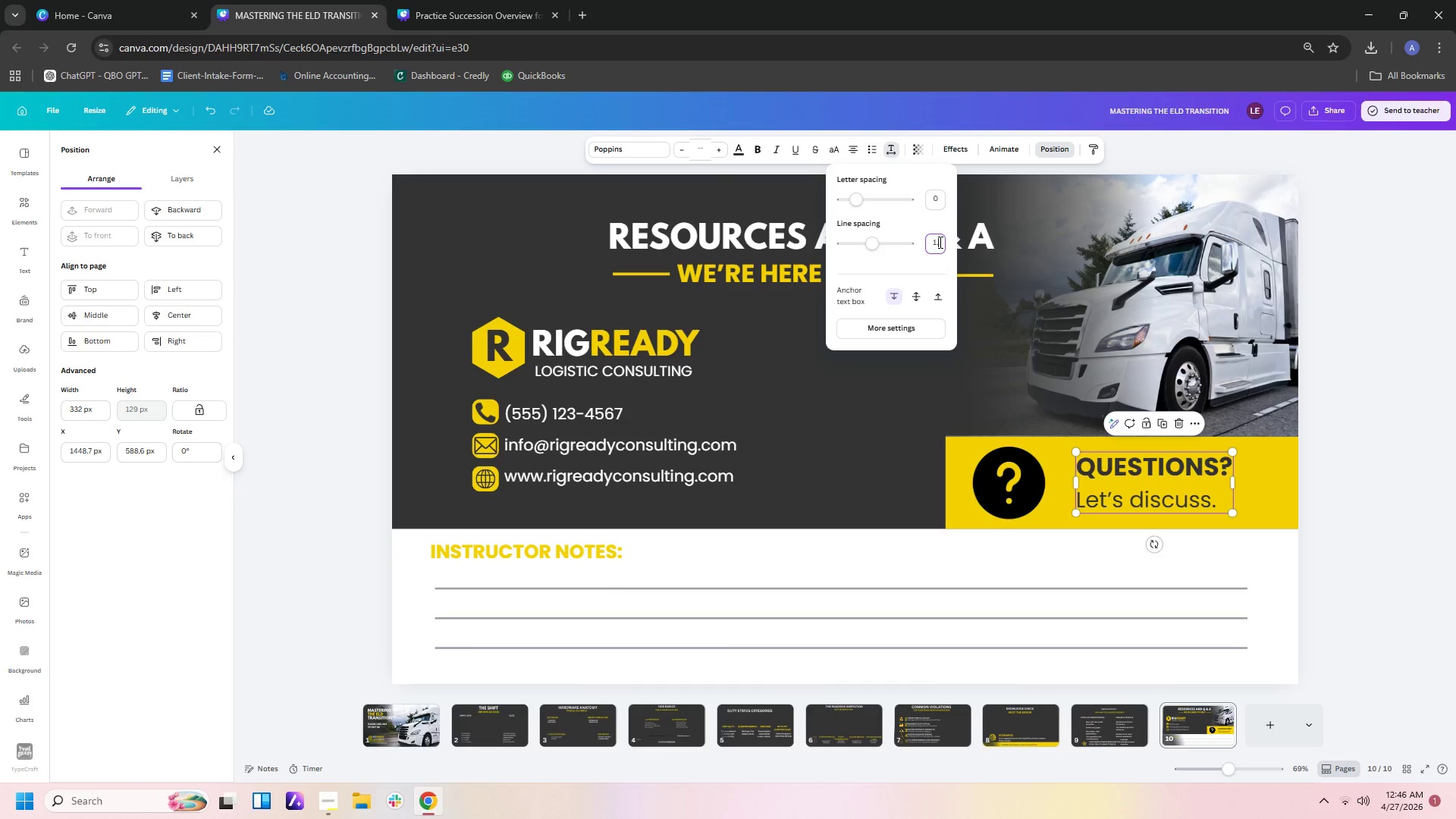 
key(NumpadDecimal)
 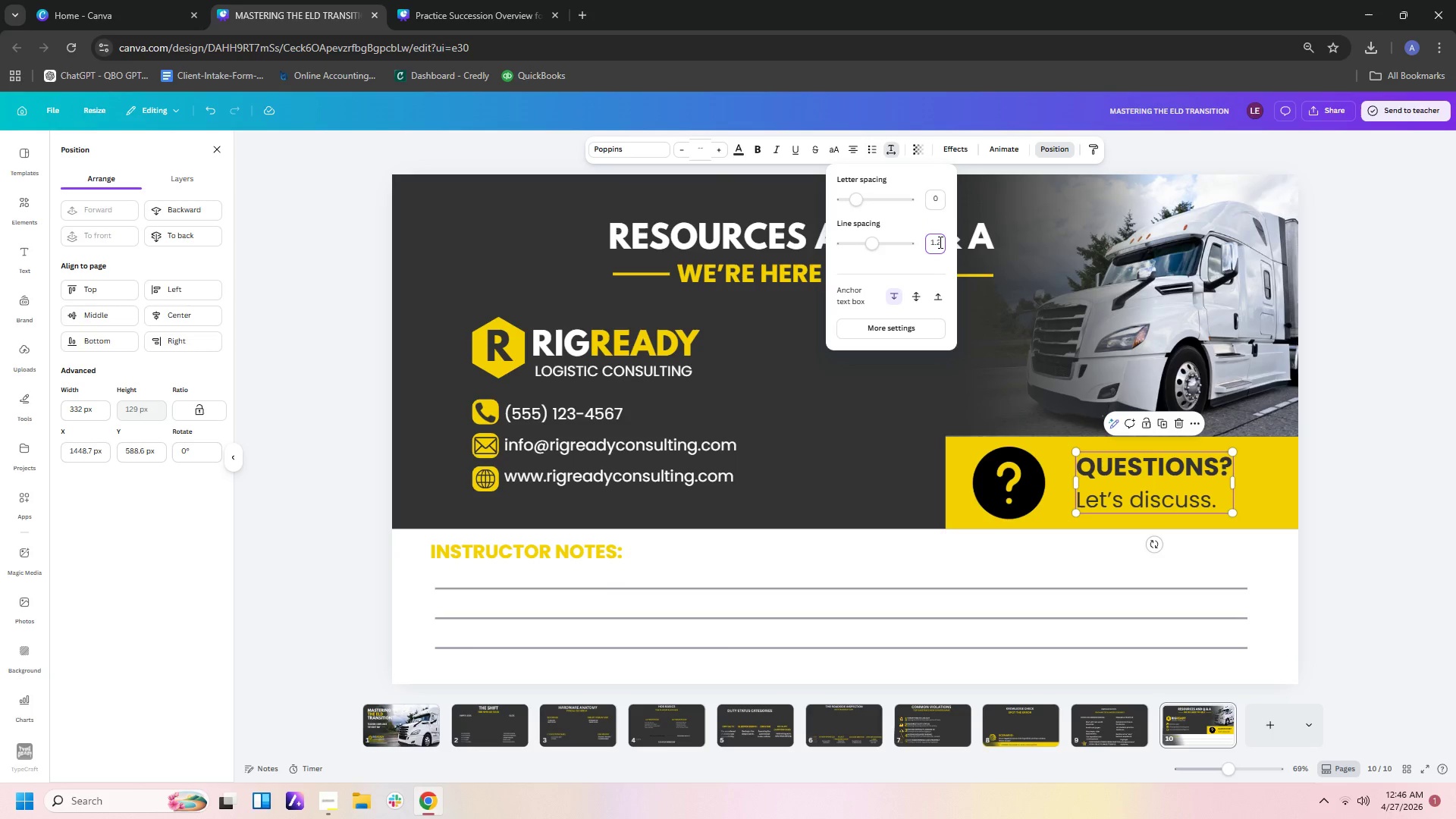 
key(Numpad2)
 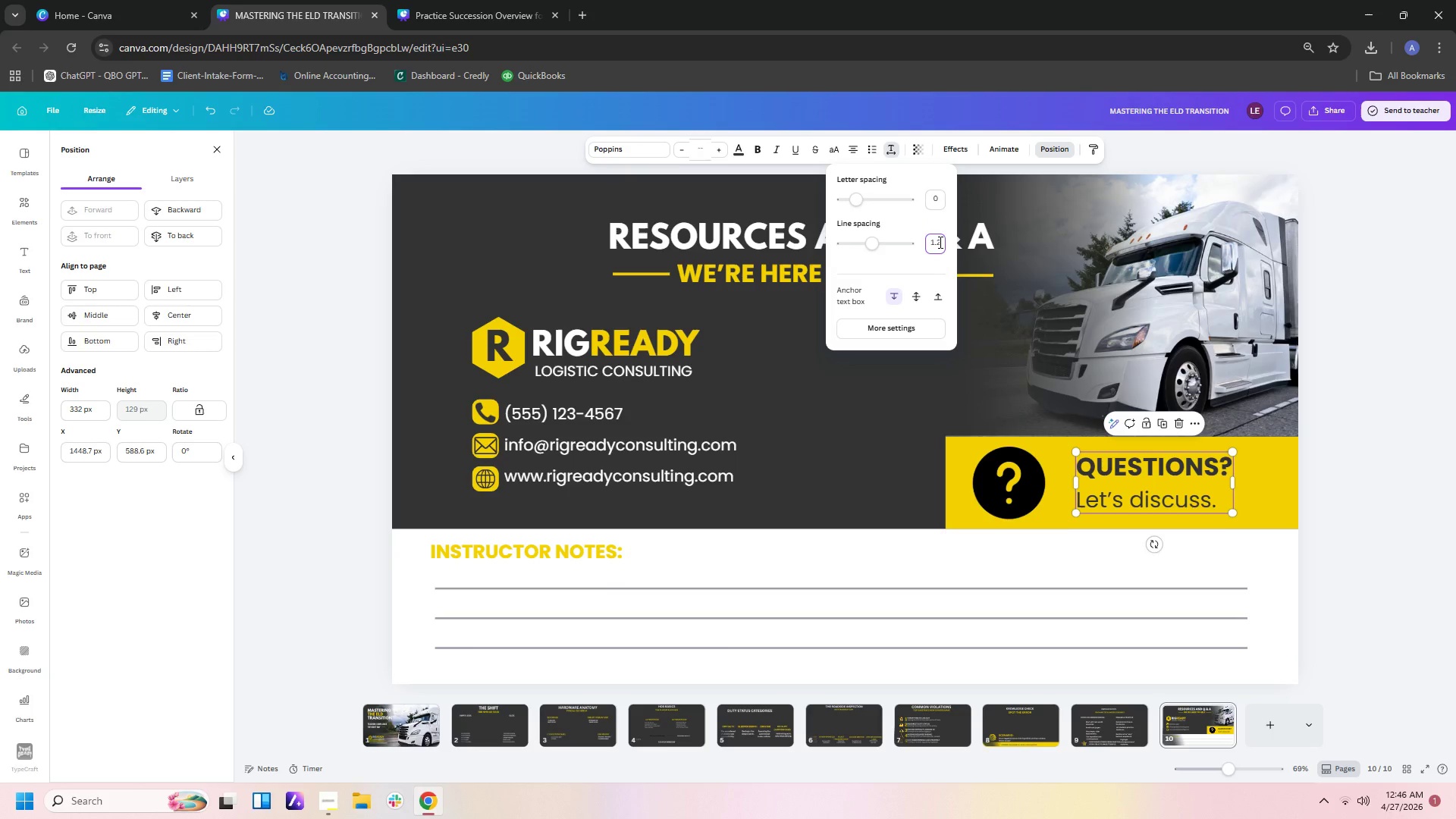 
key(Enter)
 